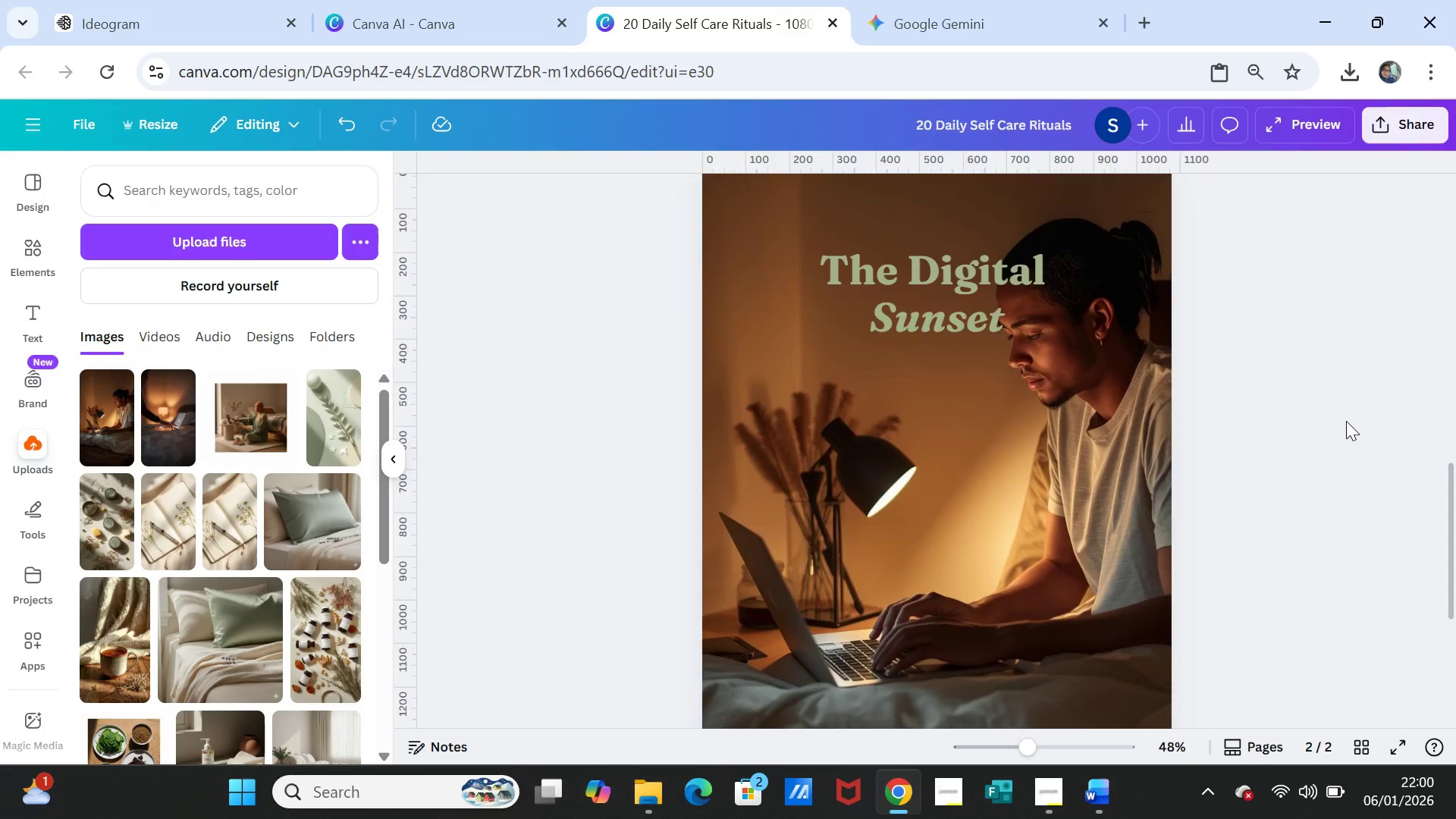 
scroll: coordinate [1346, 421], scroll_direction: up, amount: 1.0
 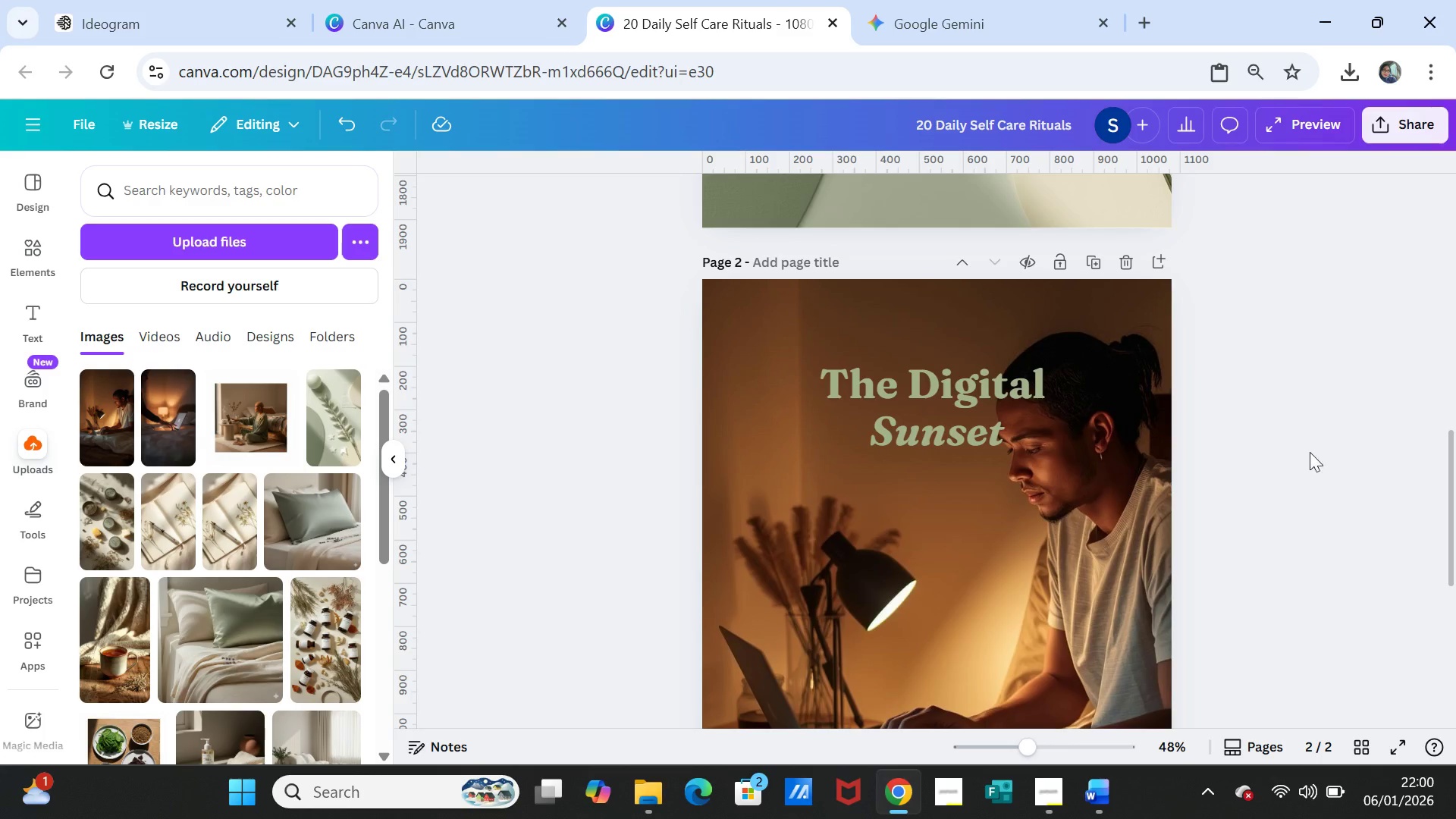 
scroll: coordinate [1289, 475], scroll_direction: down, amount: 4.0
 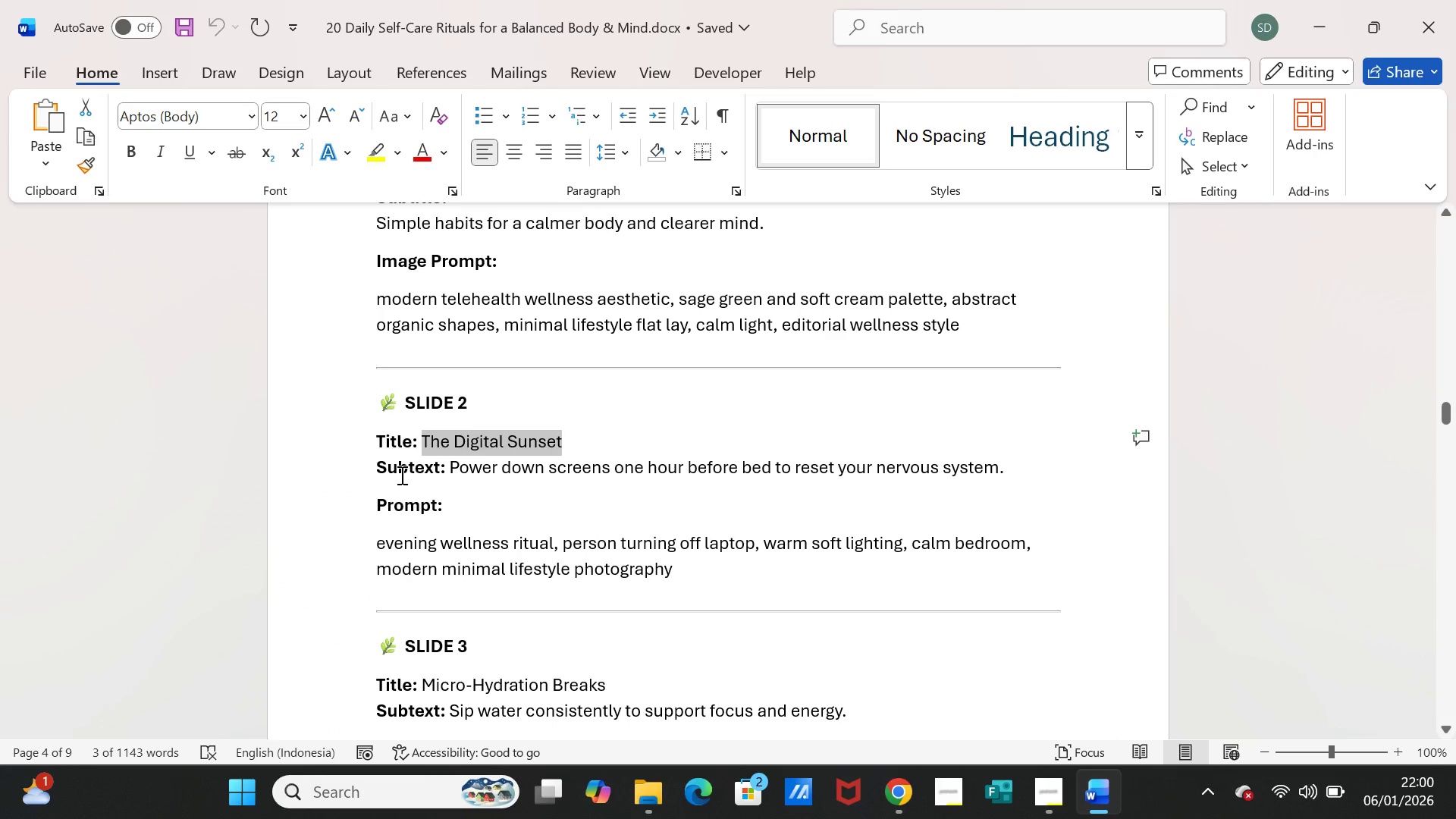 
left_click_drag(start_coordinate=[451, 461], to_coordinate=[1002, 469])
 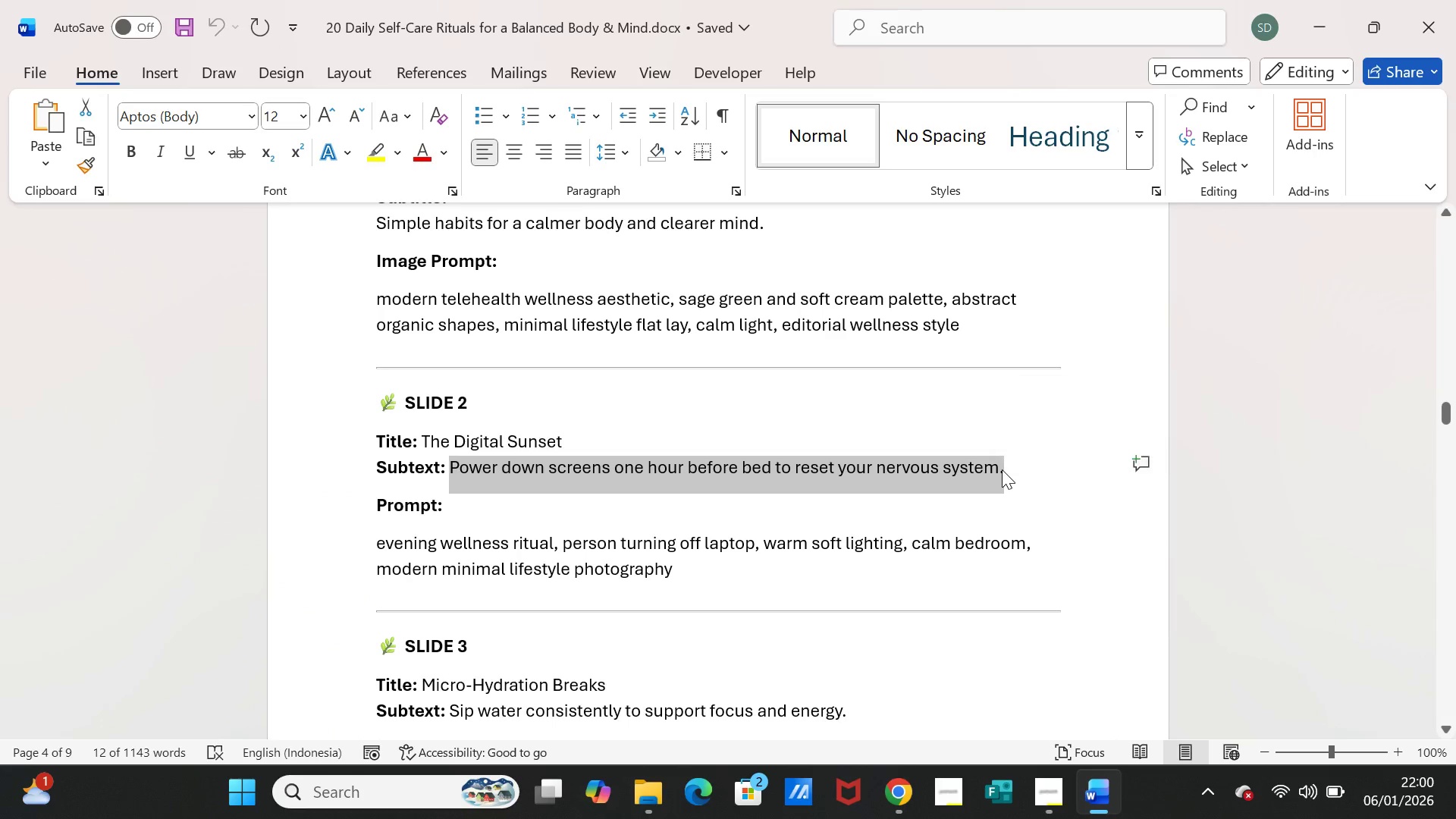 
key(Control+C)
 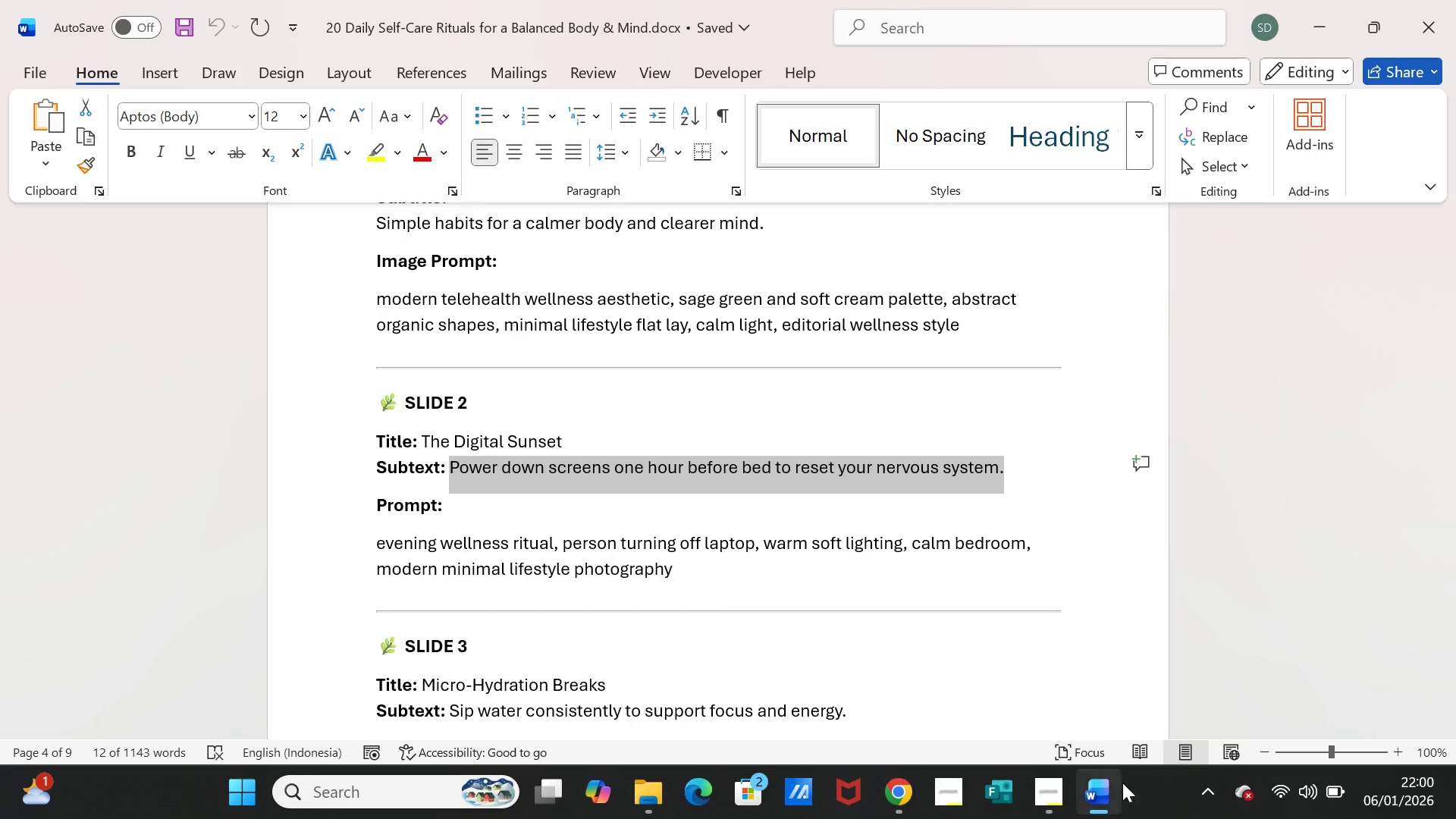 
left_click([1104, 802])
 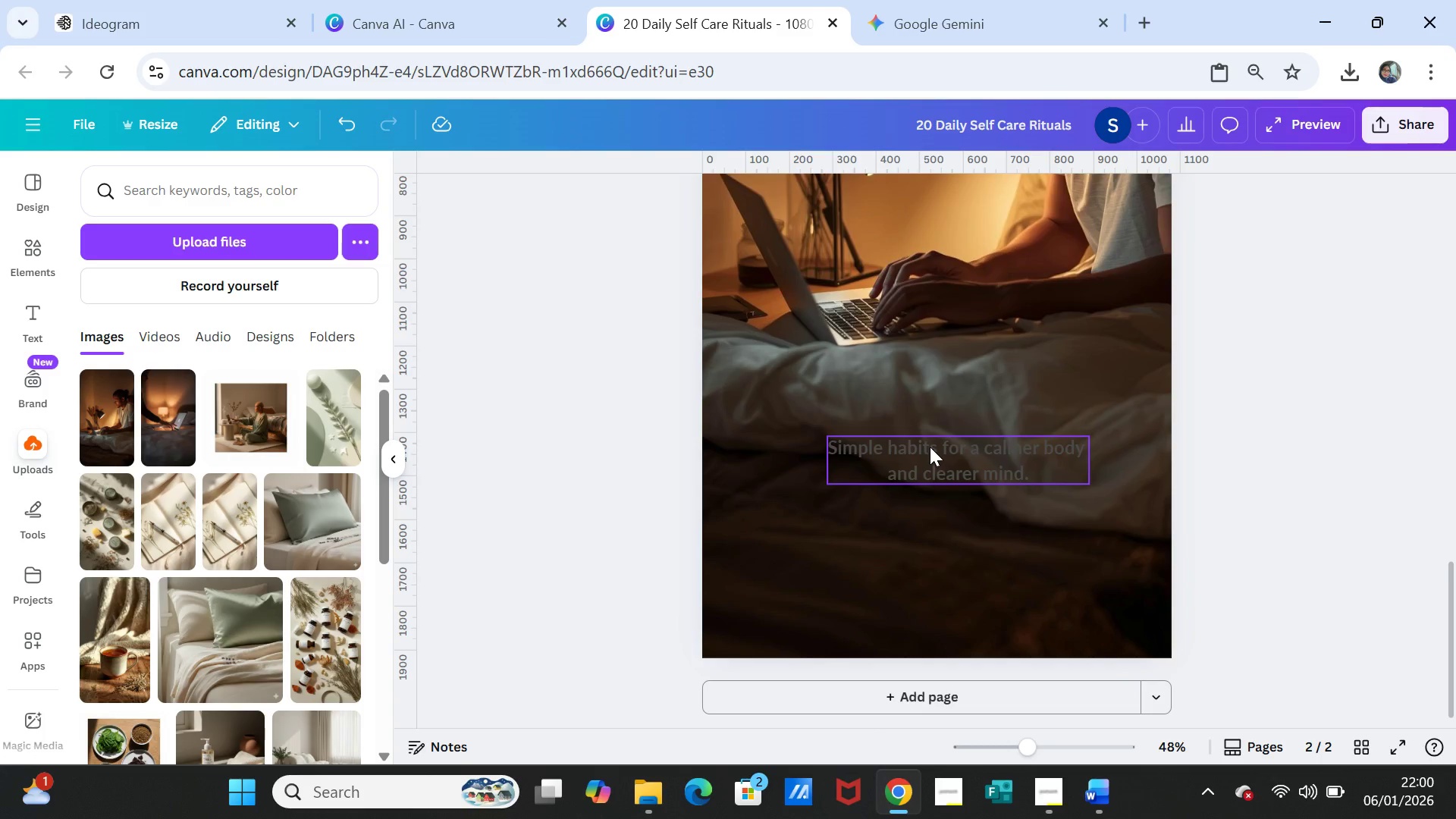 
double_click([930, 447])
 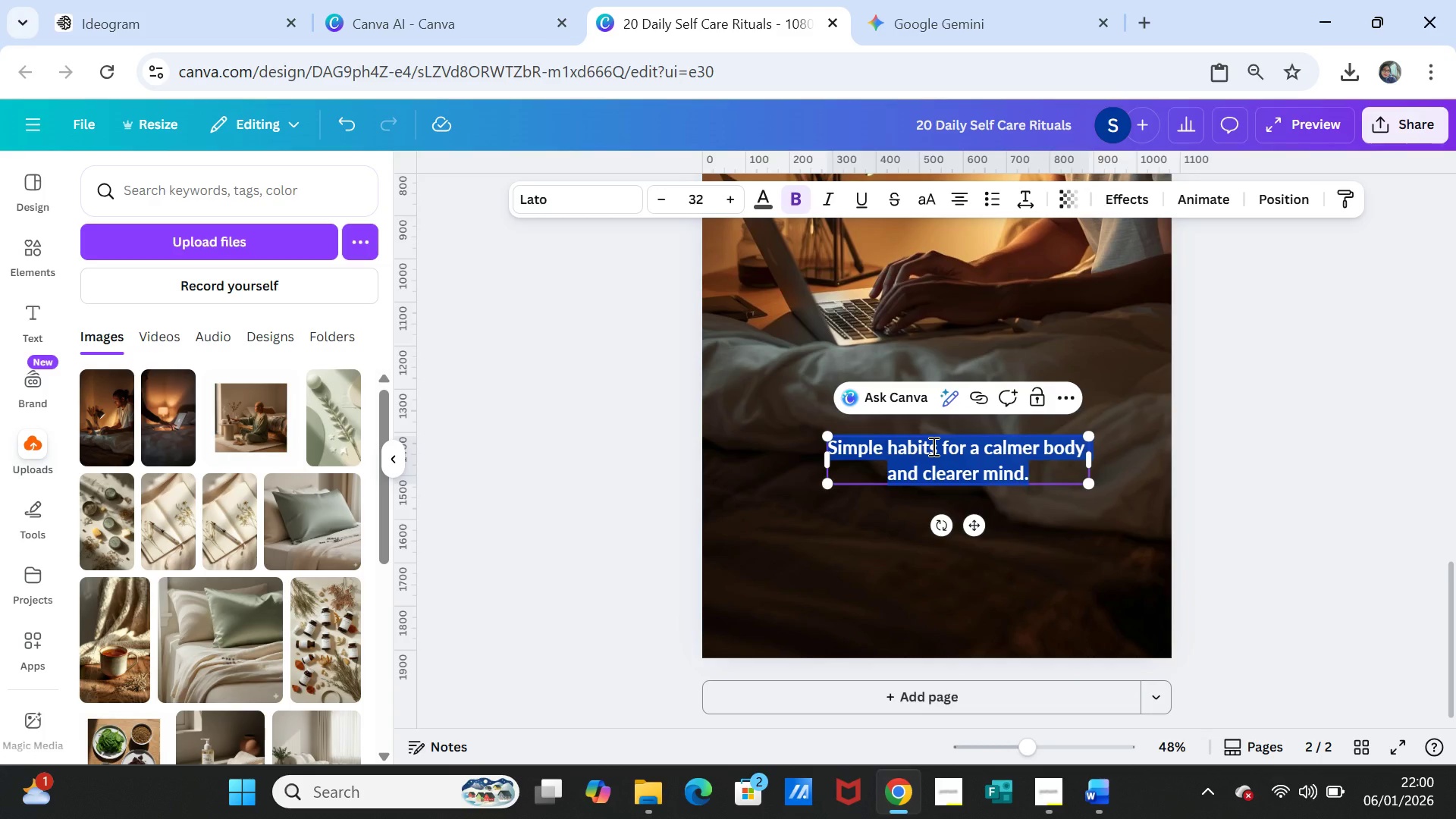 
key(Control+V)
 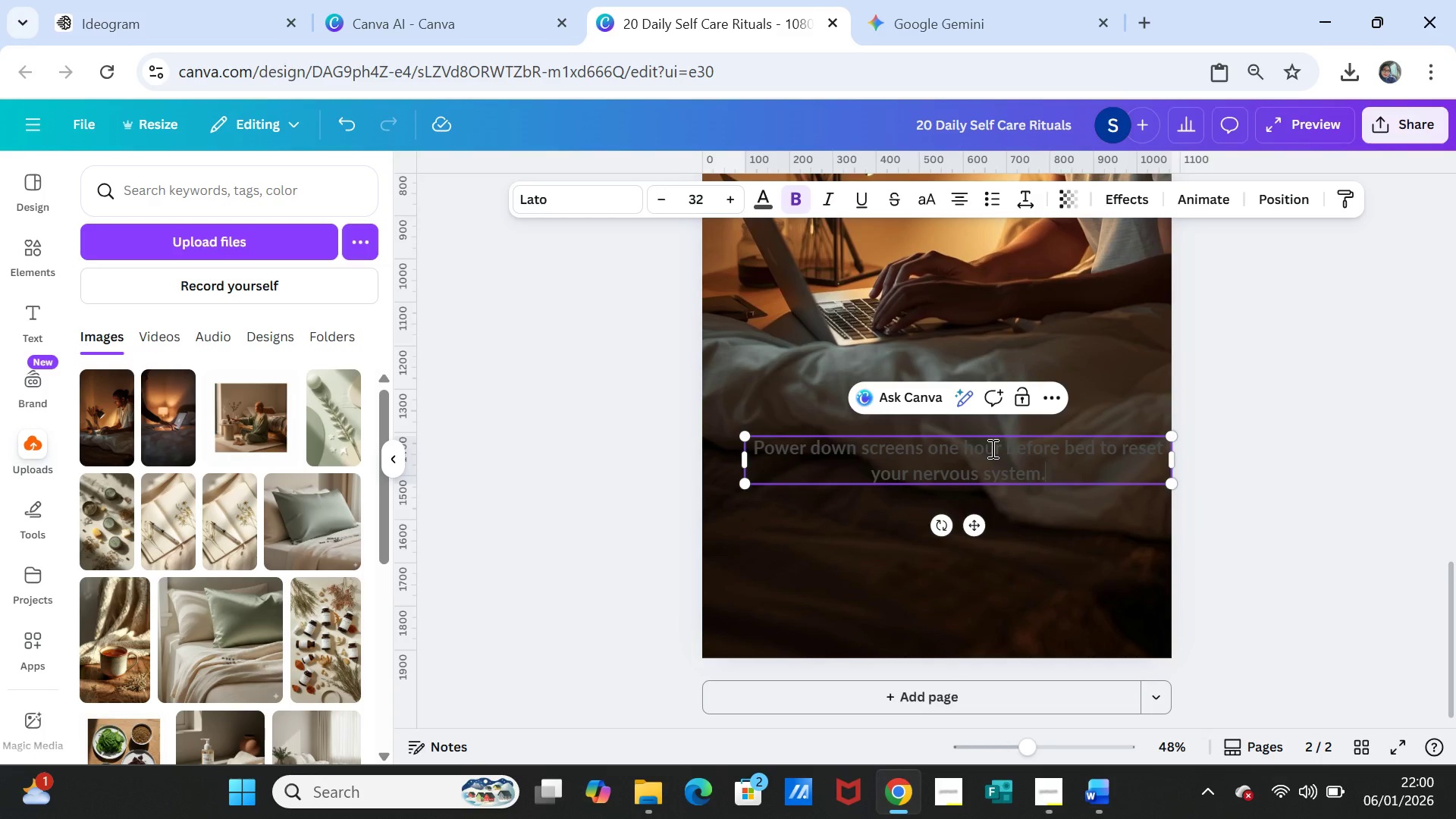 
left_click([1009, 450])
 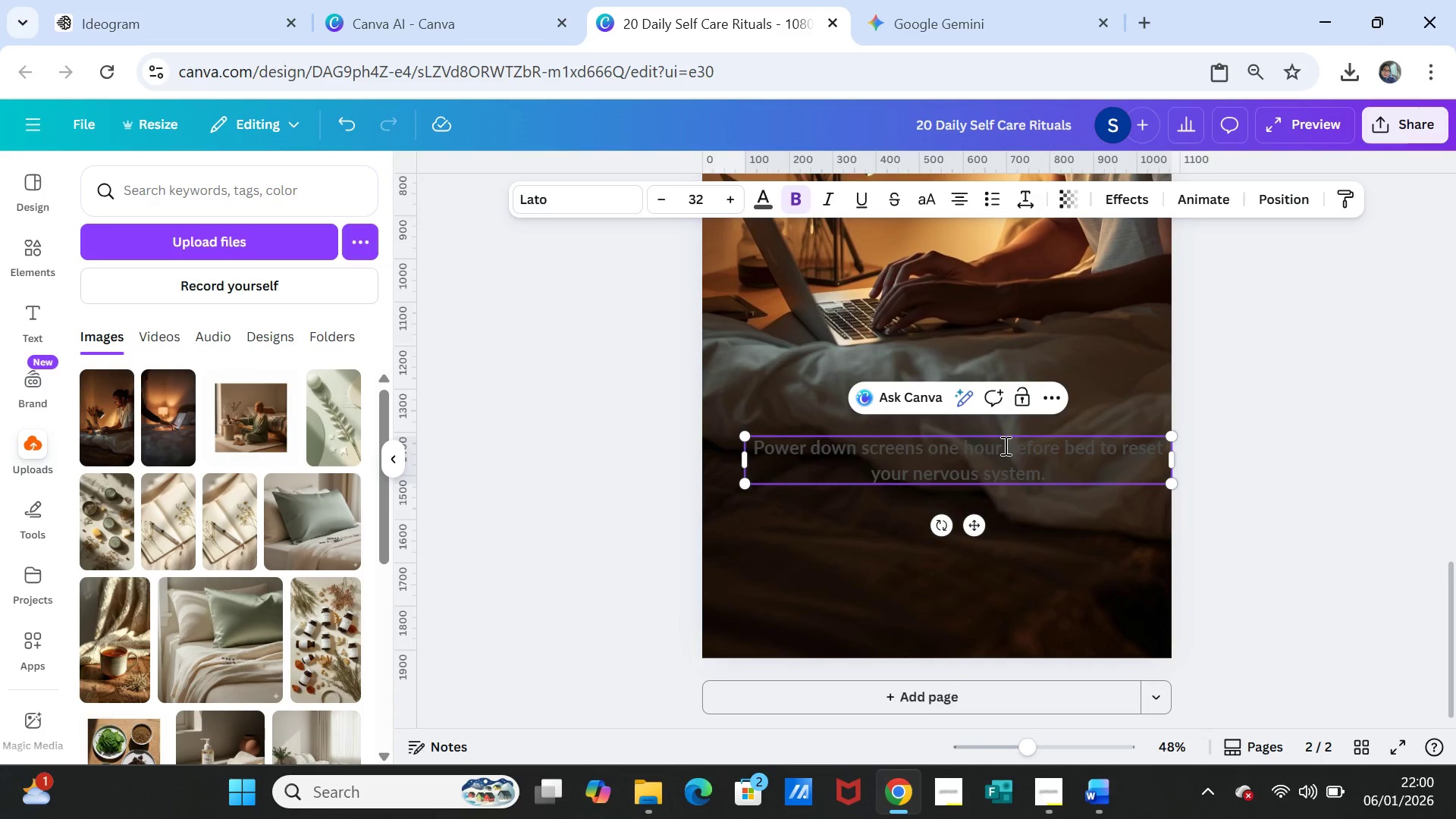 
key(Enter)
 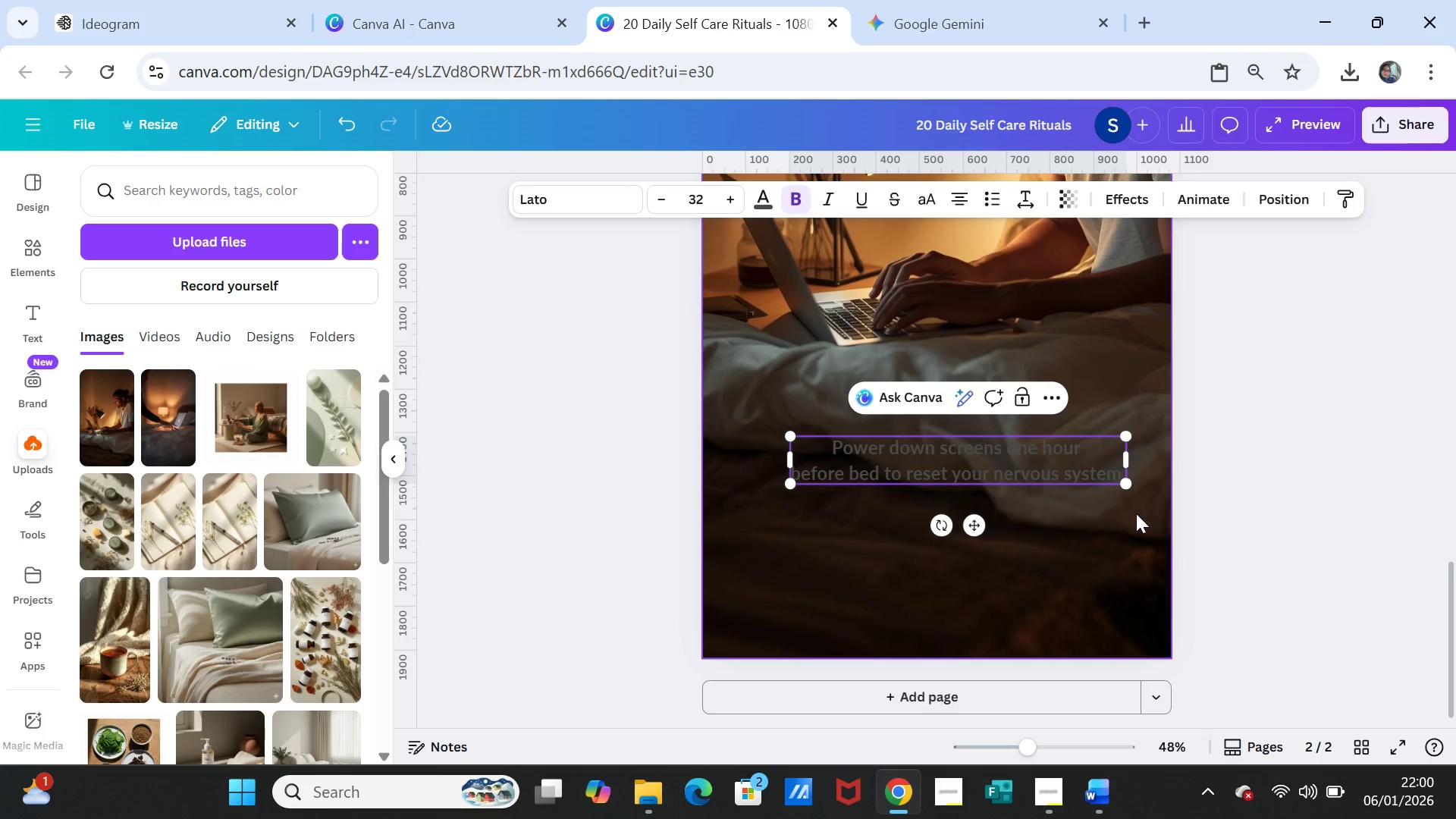 
left_click([1199, 541])
 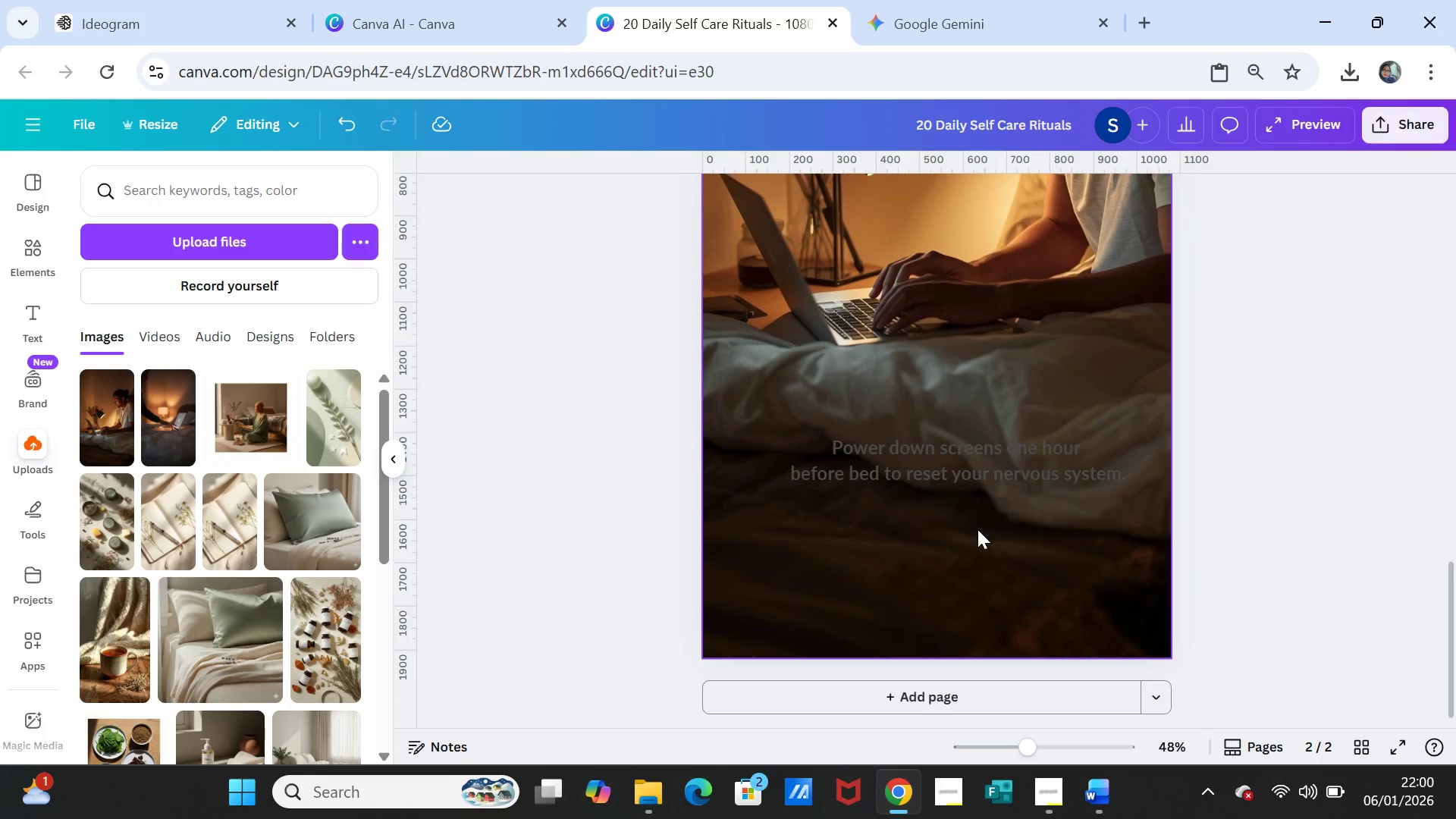 
scroll: coordinate [1006, 573], scroll_direction: up, amount: 2.0
 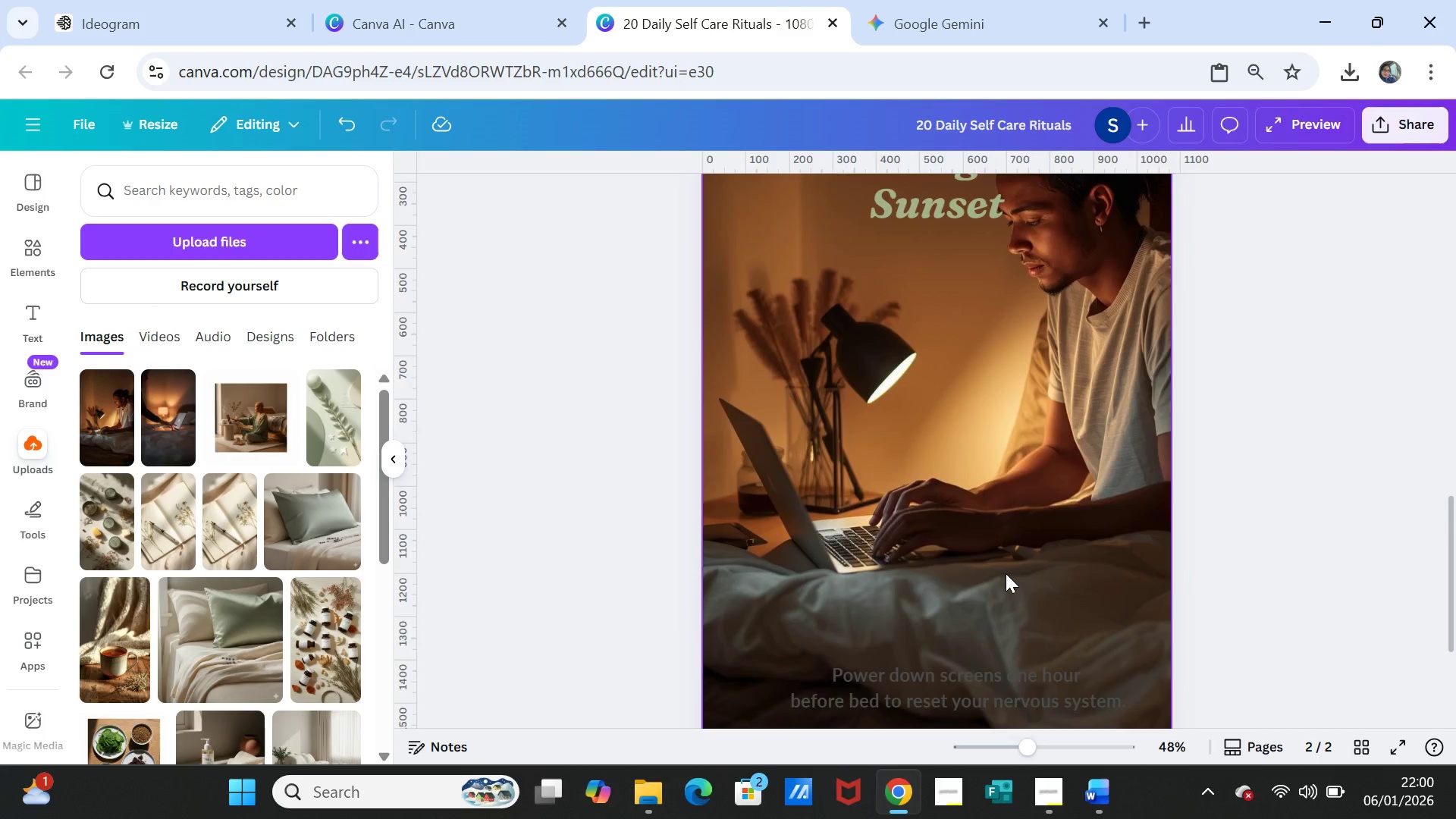 
scroll: coordinate [1006, 573], scroll_direction: down, amount: 2.0
 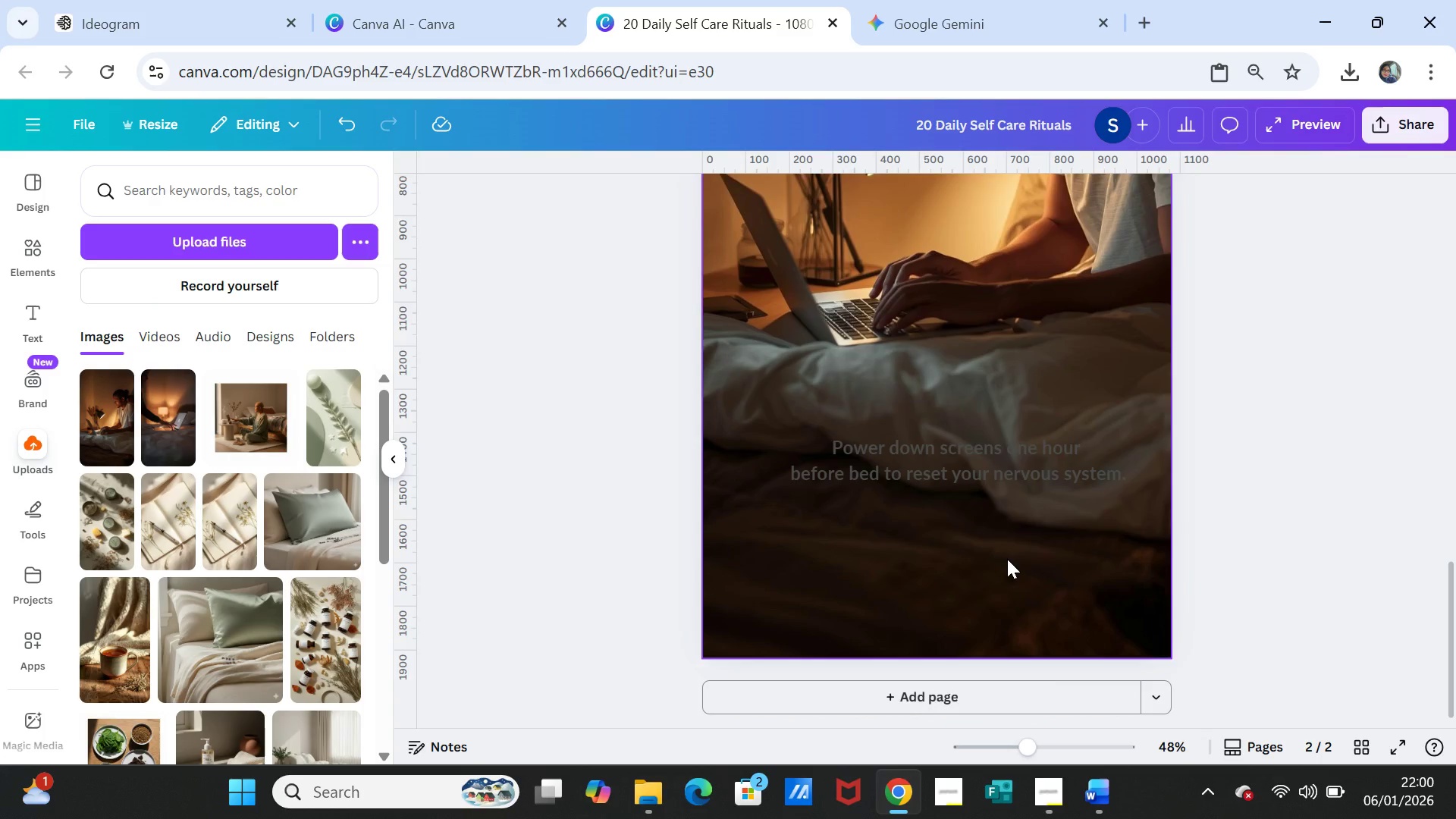 
left_click([1007, 559])
 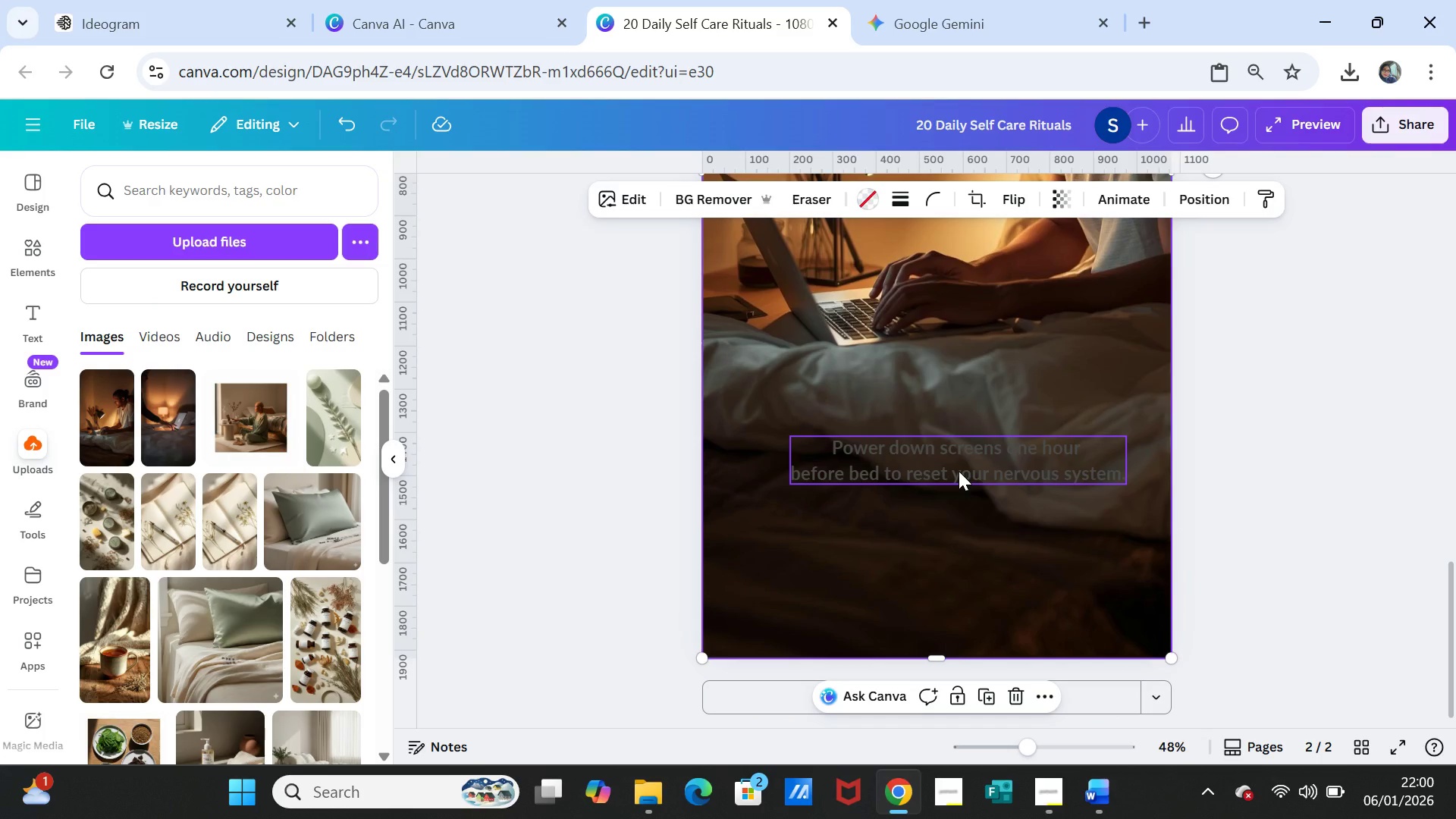 
scroll: coordinate [1212, 498], scroll_direction: up, amount: 3.0
 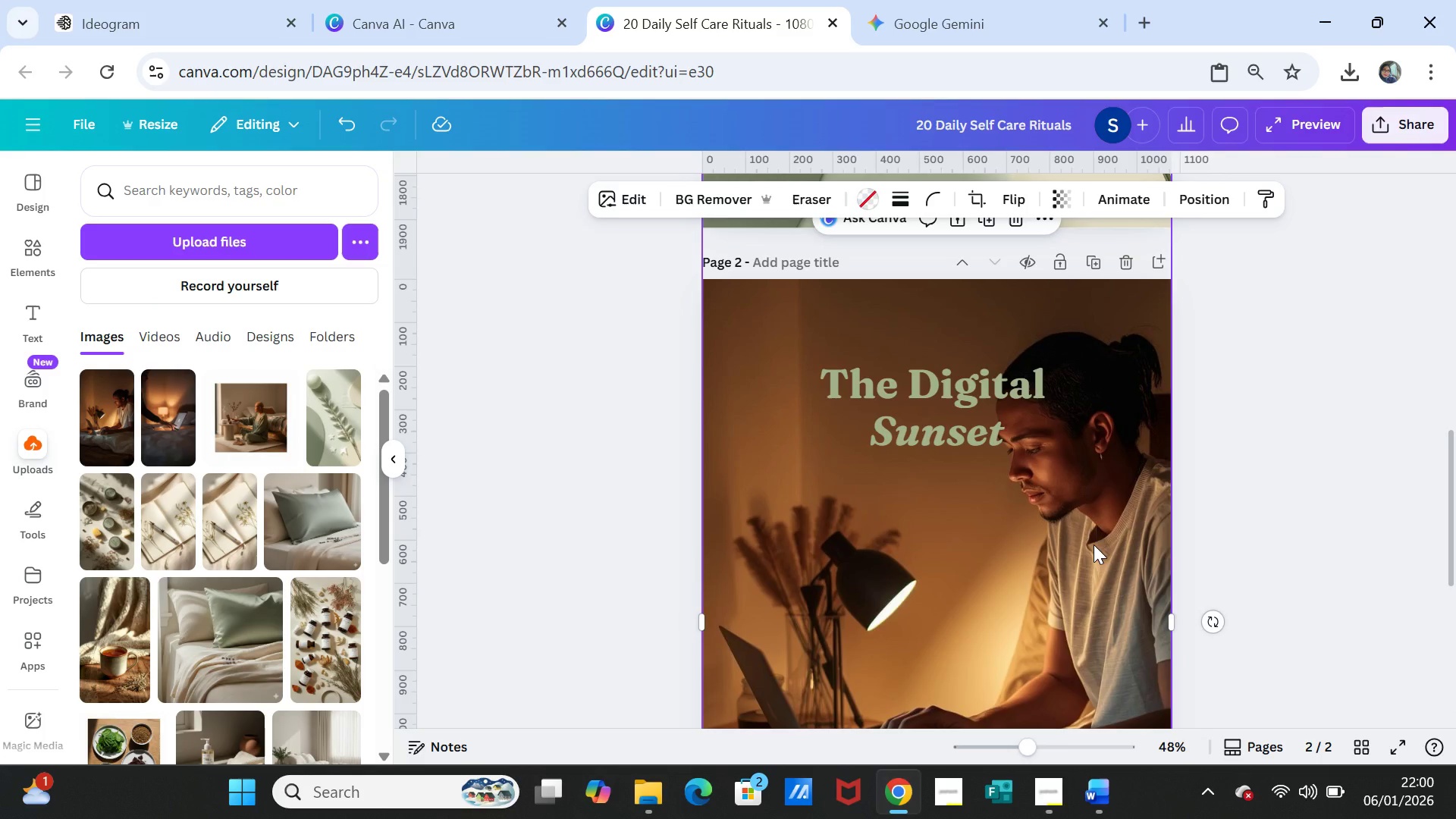 
left_click([1094, 544])
 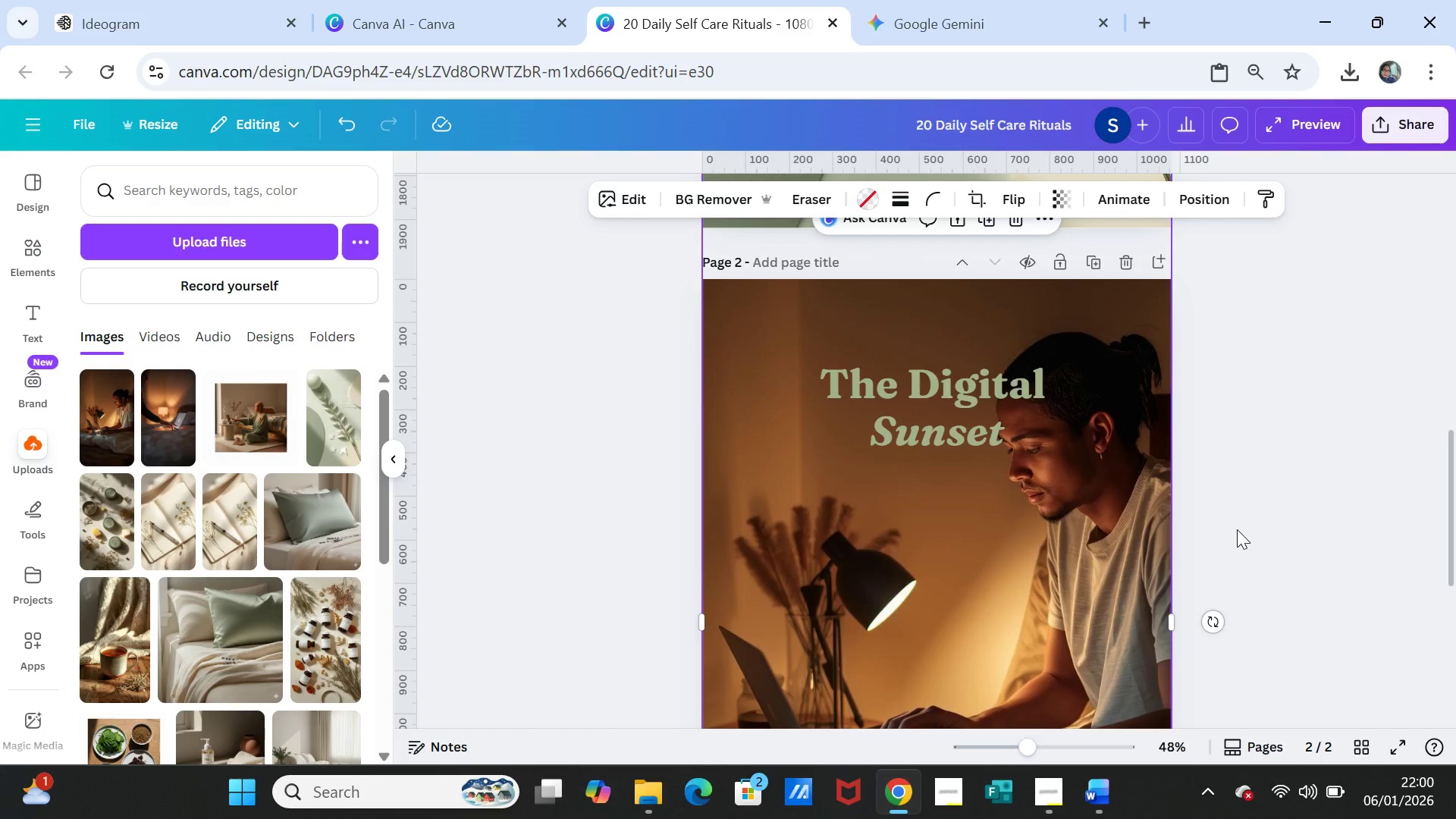 
scroll: coordinate [1203, 376], scroll_direction: up, amount: 2.0
 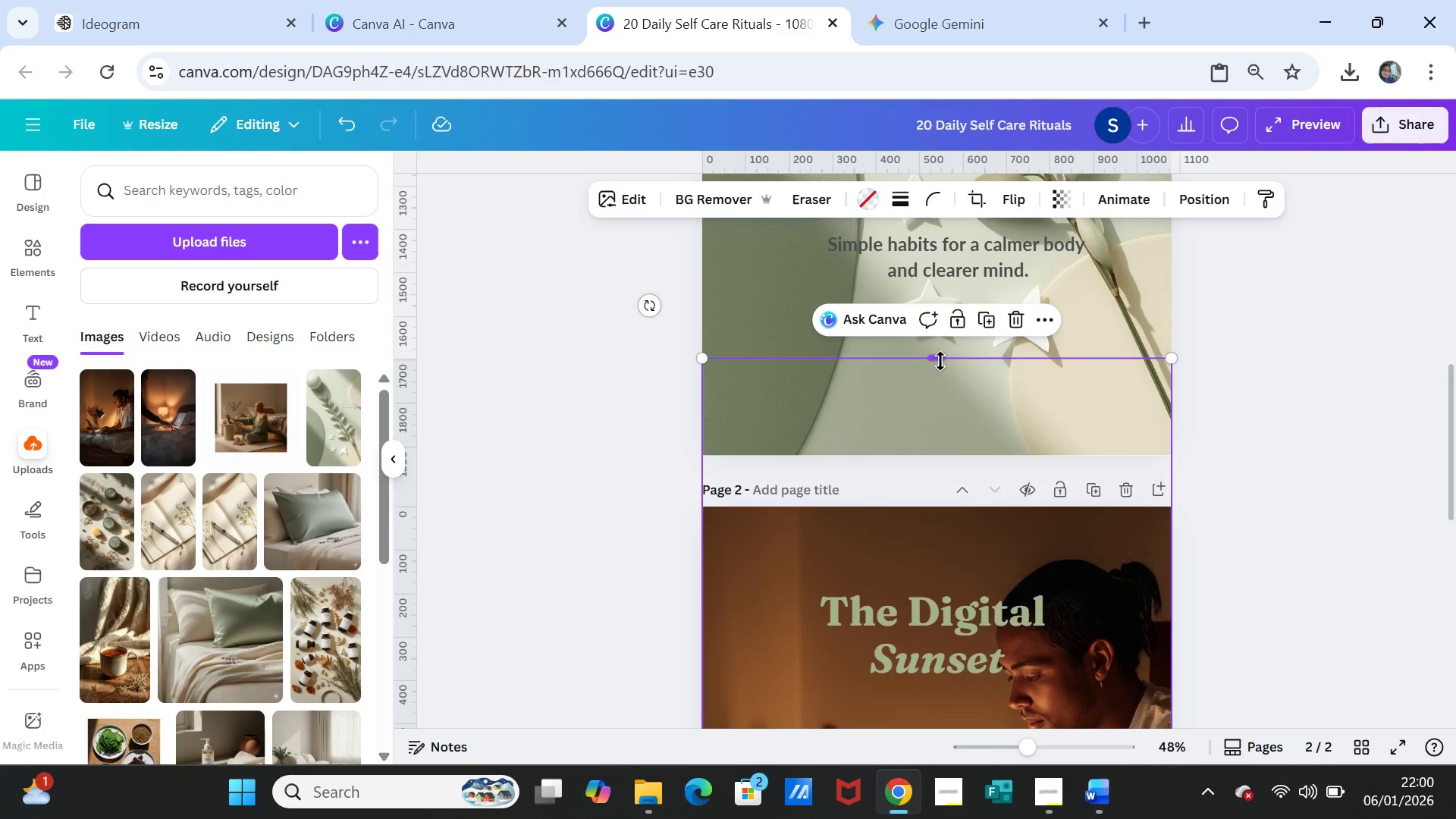 
left_click_drag(start_coordinate=[940, 361], to_coordinate=[933, 508])
 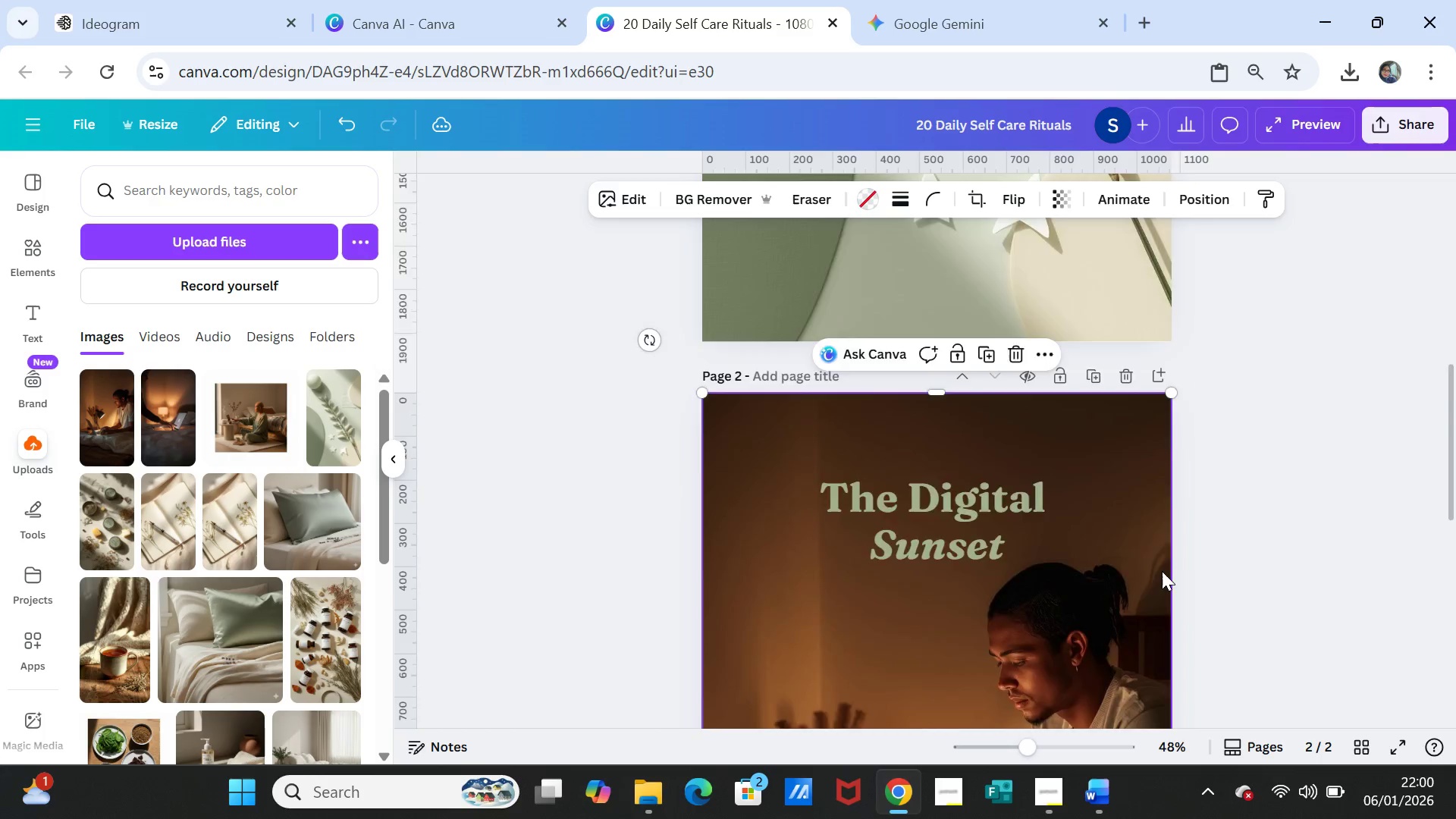 
scroll: coordinate [1162, 571], scroll_direction: down, amount: 6.0
 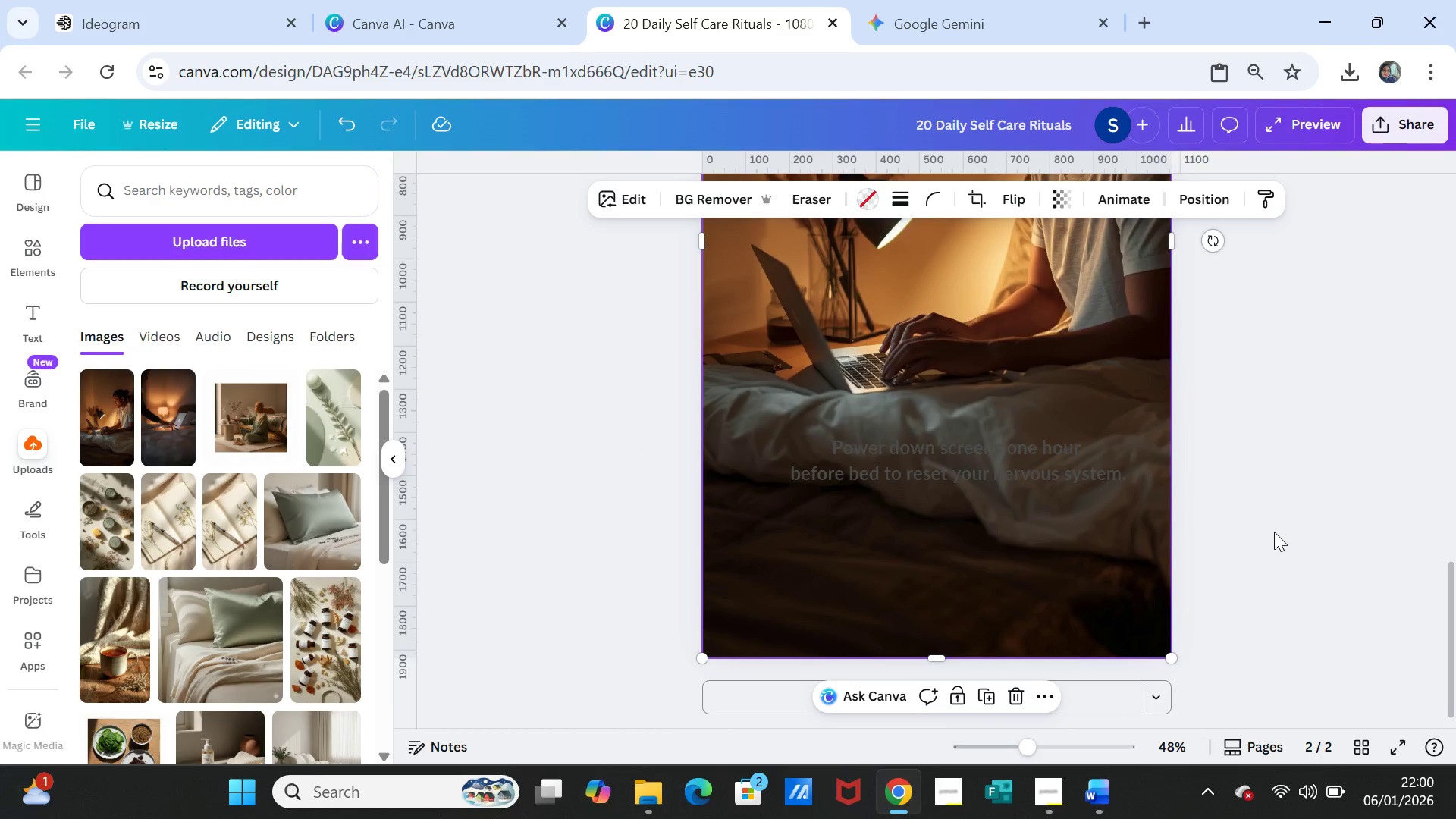 
left_click([1274, 532])
 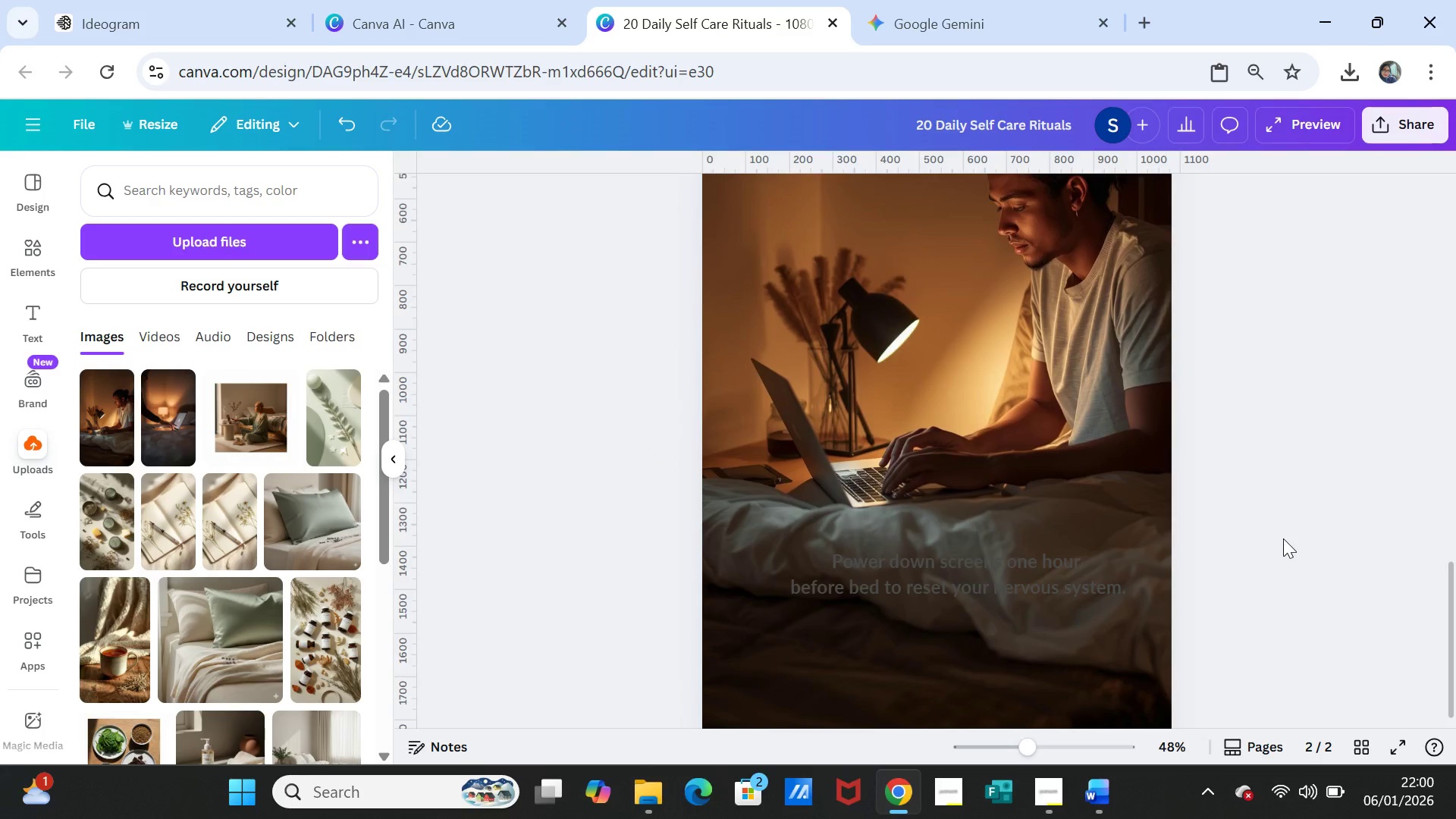 
scroll: coordinate [1282, 549], scroll_direction: up, amount: 3.0
 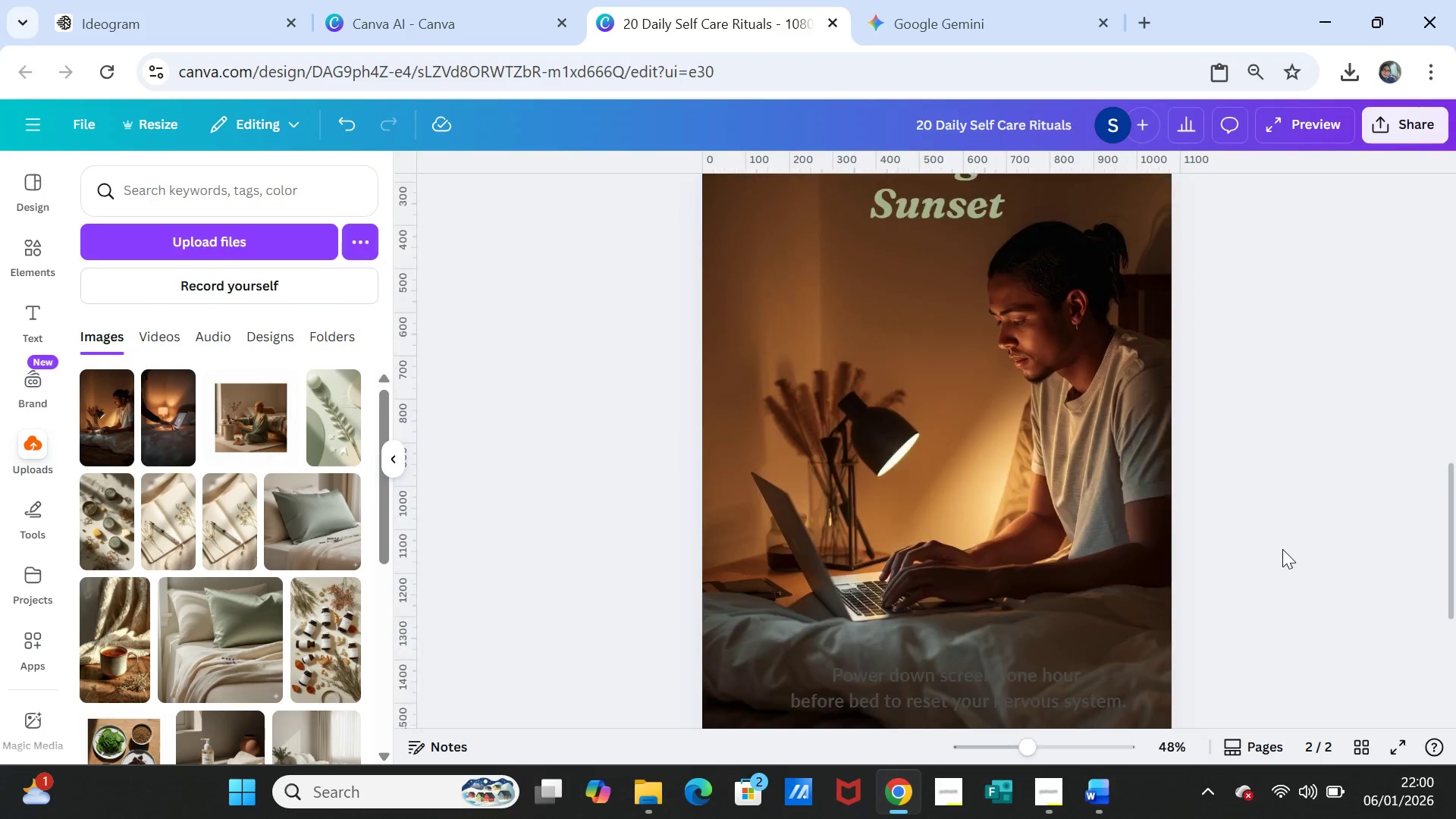 
scroll: coordinate [1282, 549], scroll_direction: down, amount: 1.0
 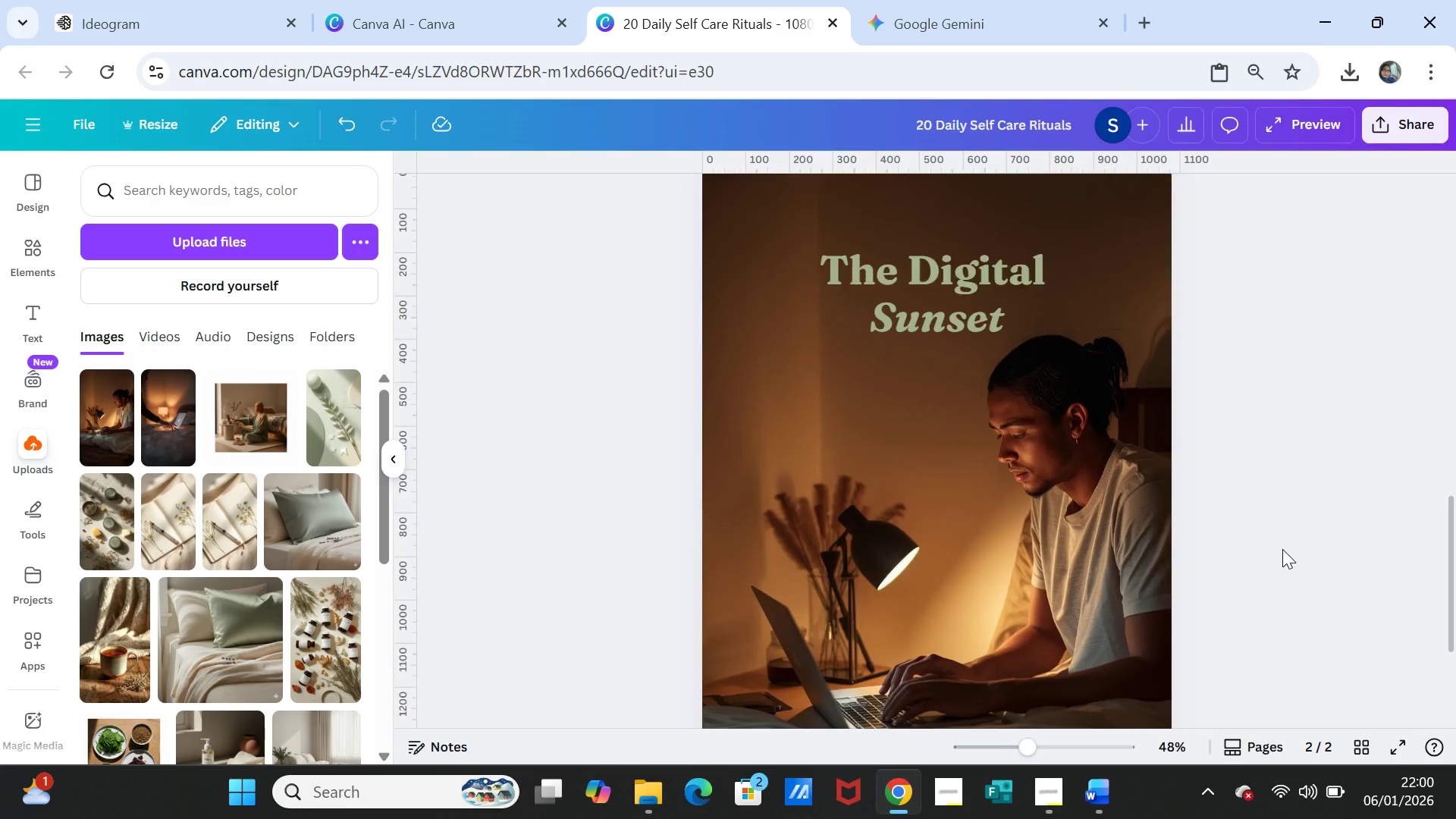 
scroll: coordinate [1282, 549], scroll_direction: up, amount: 1.0
 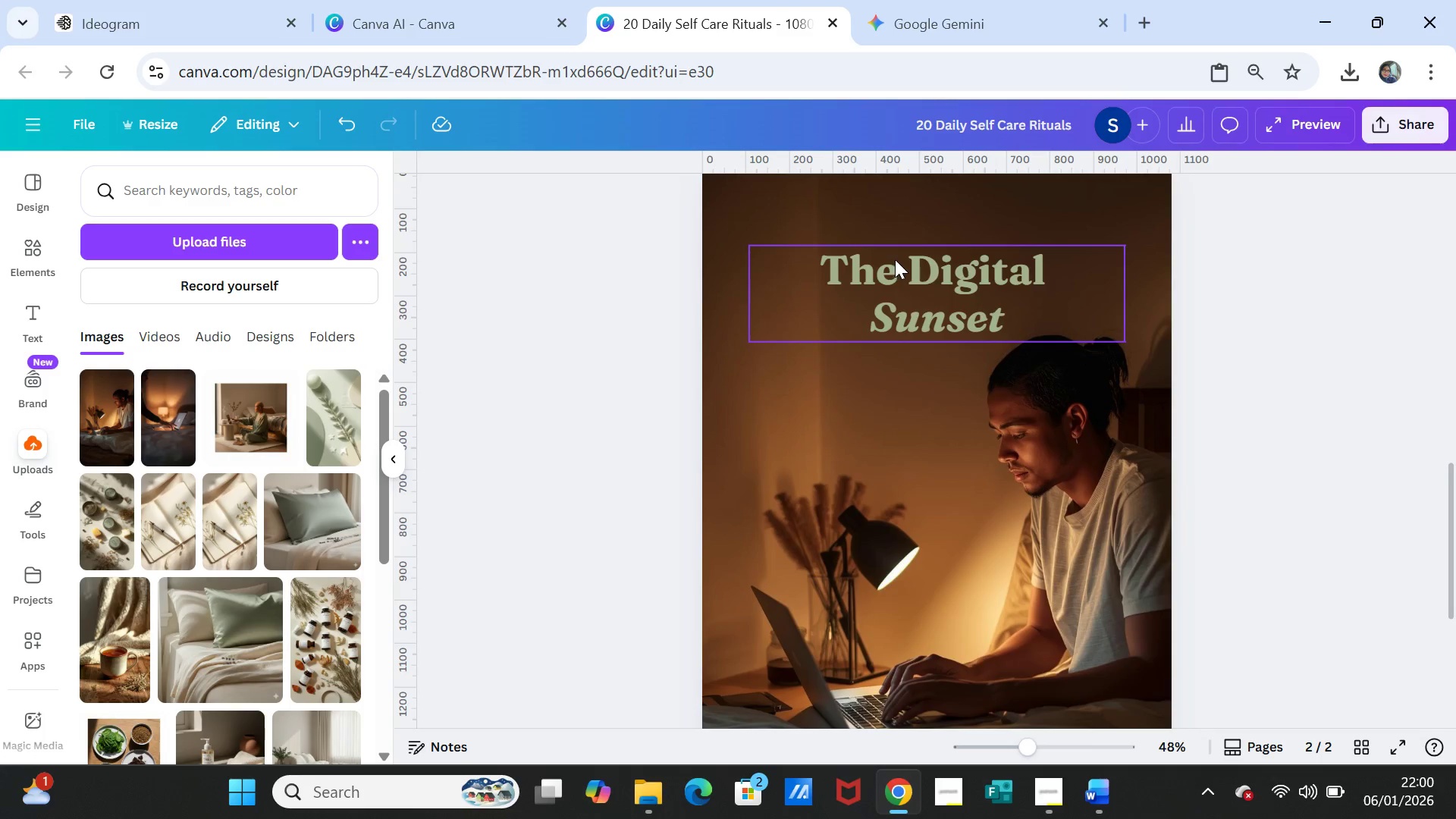 
left_click_drag(start_coordinate=[922, 281], to_coordinate=[922, 301])
 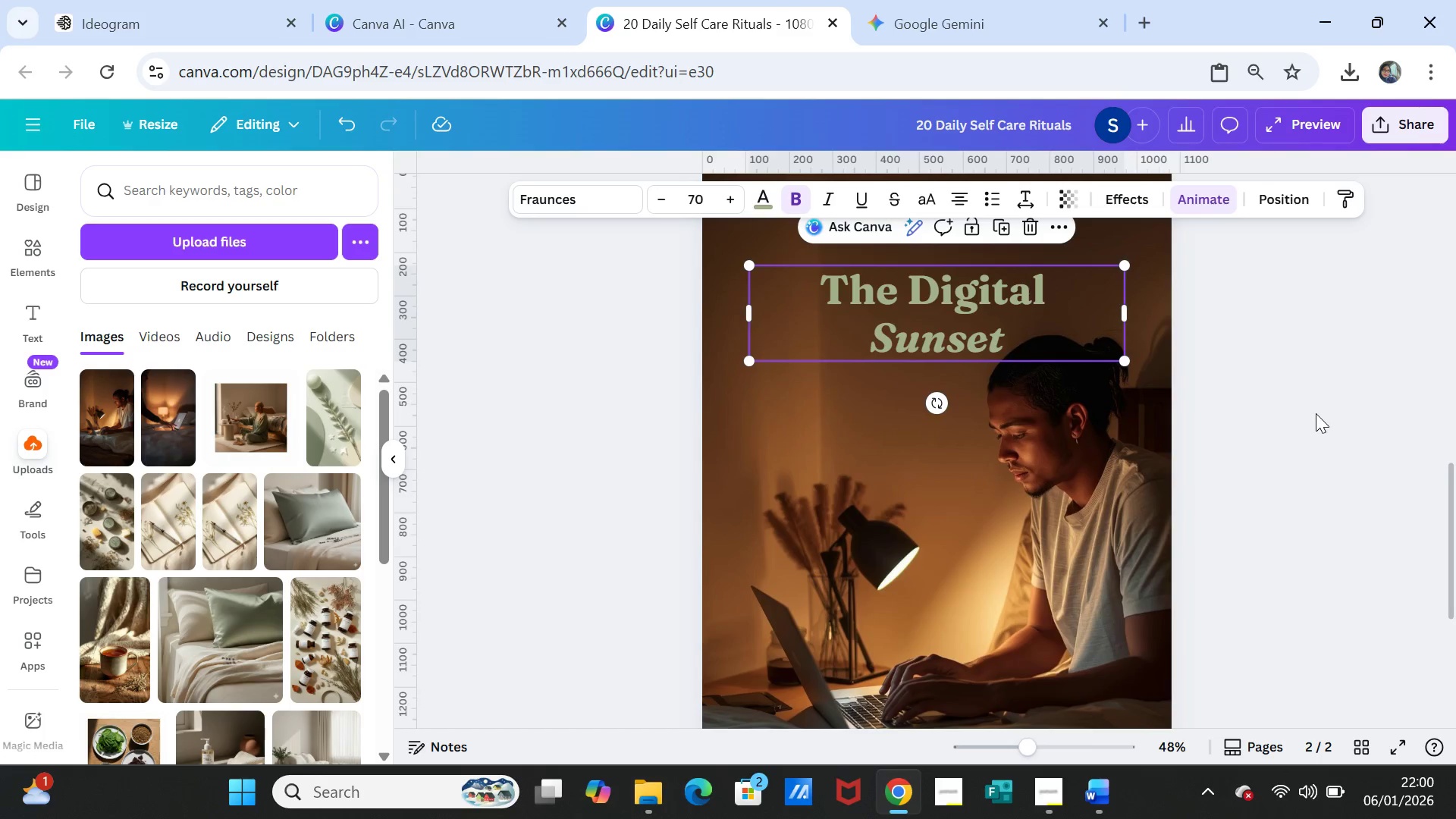 
left_click([1316, 413])
 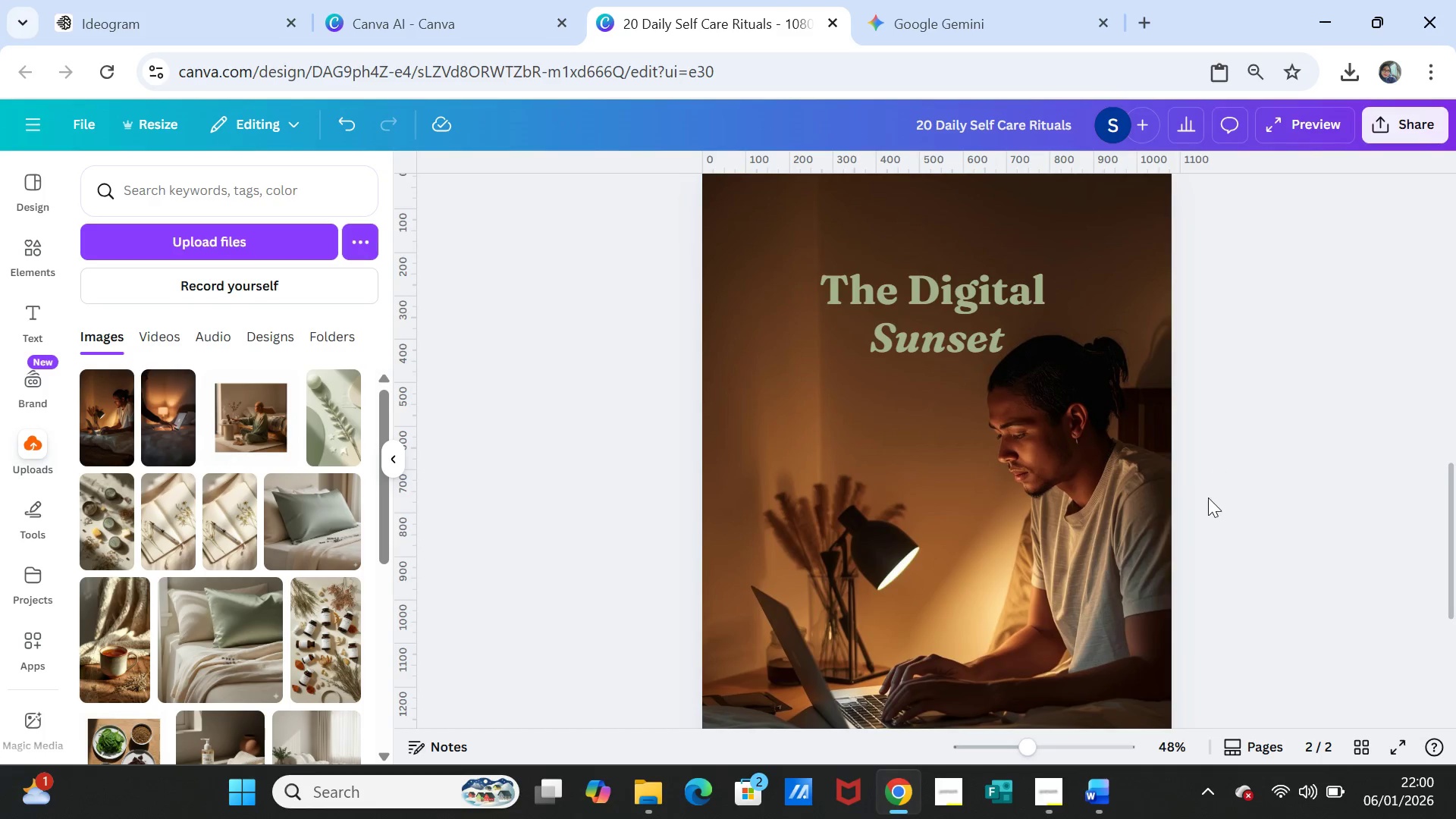 
scroll: coordinate [1208, 501], scroll_direction: down, amount: 2.0
 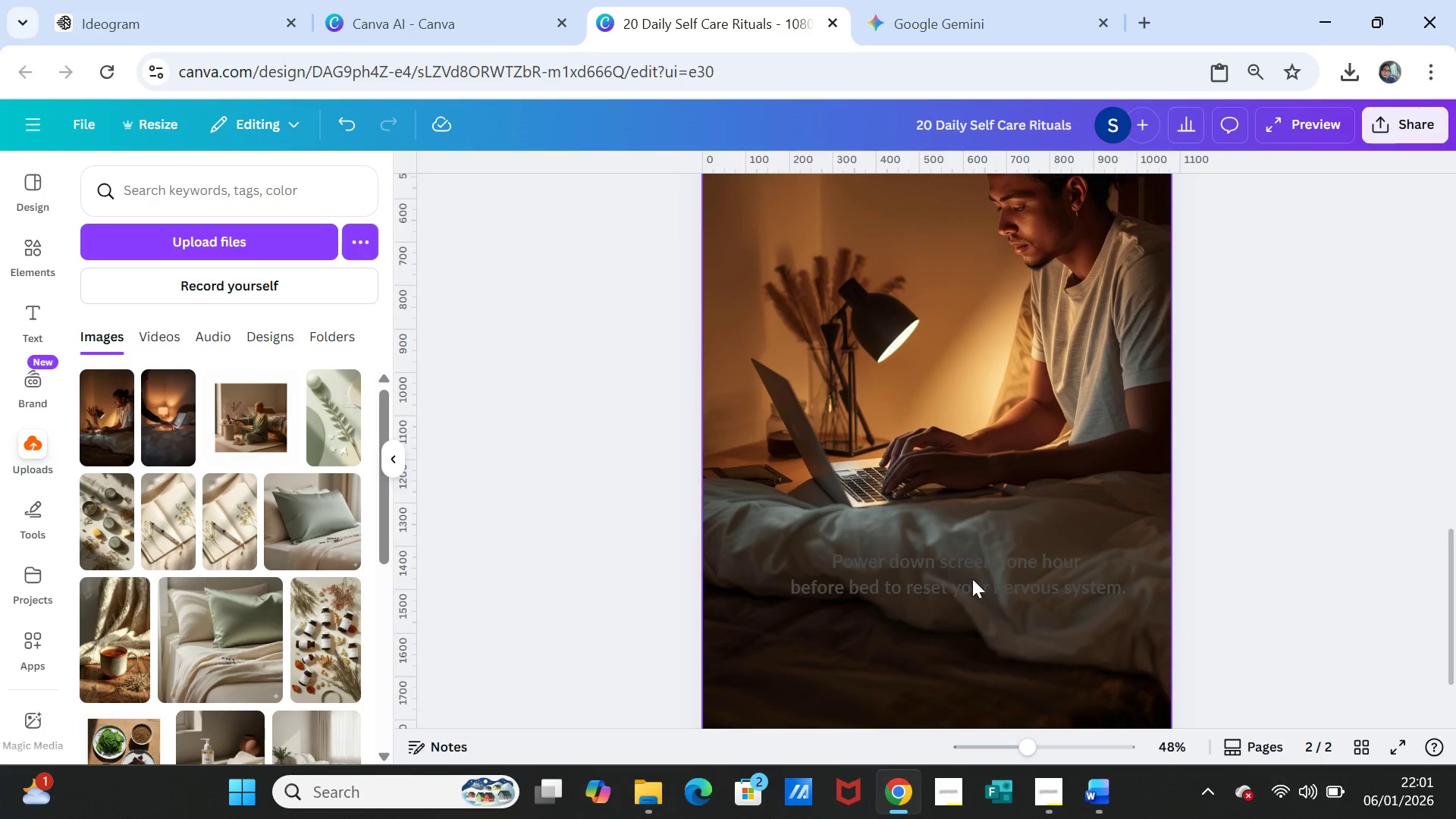 
left_click([937, 578])
 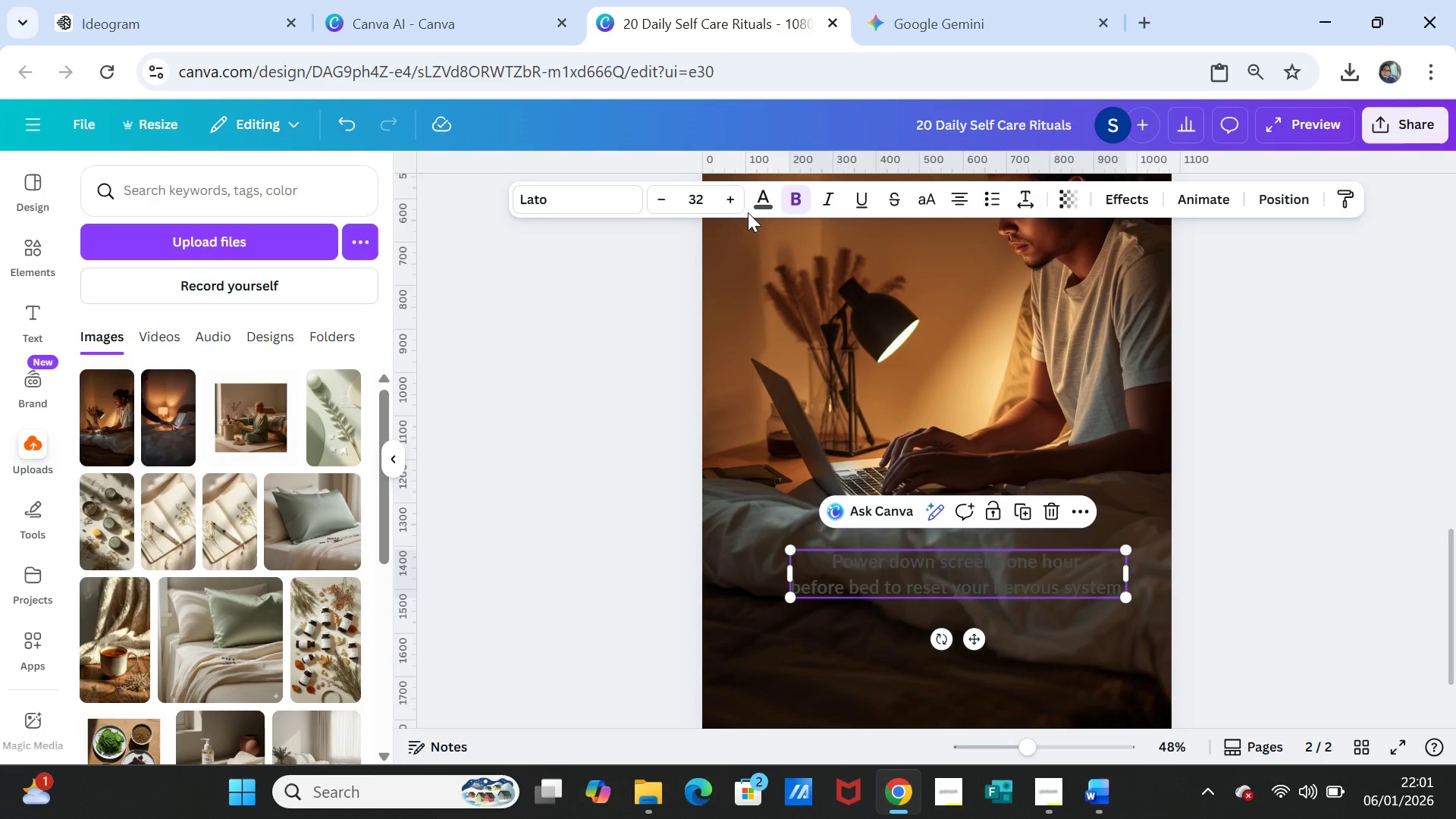 
left_click([767, 206])
 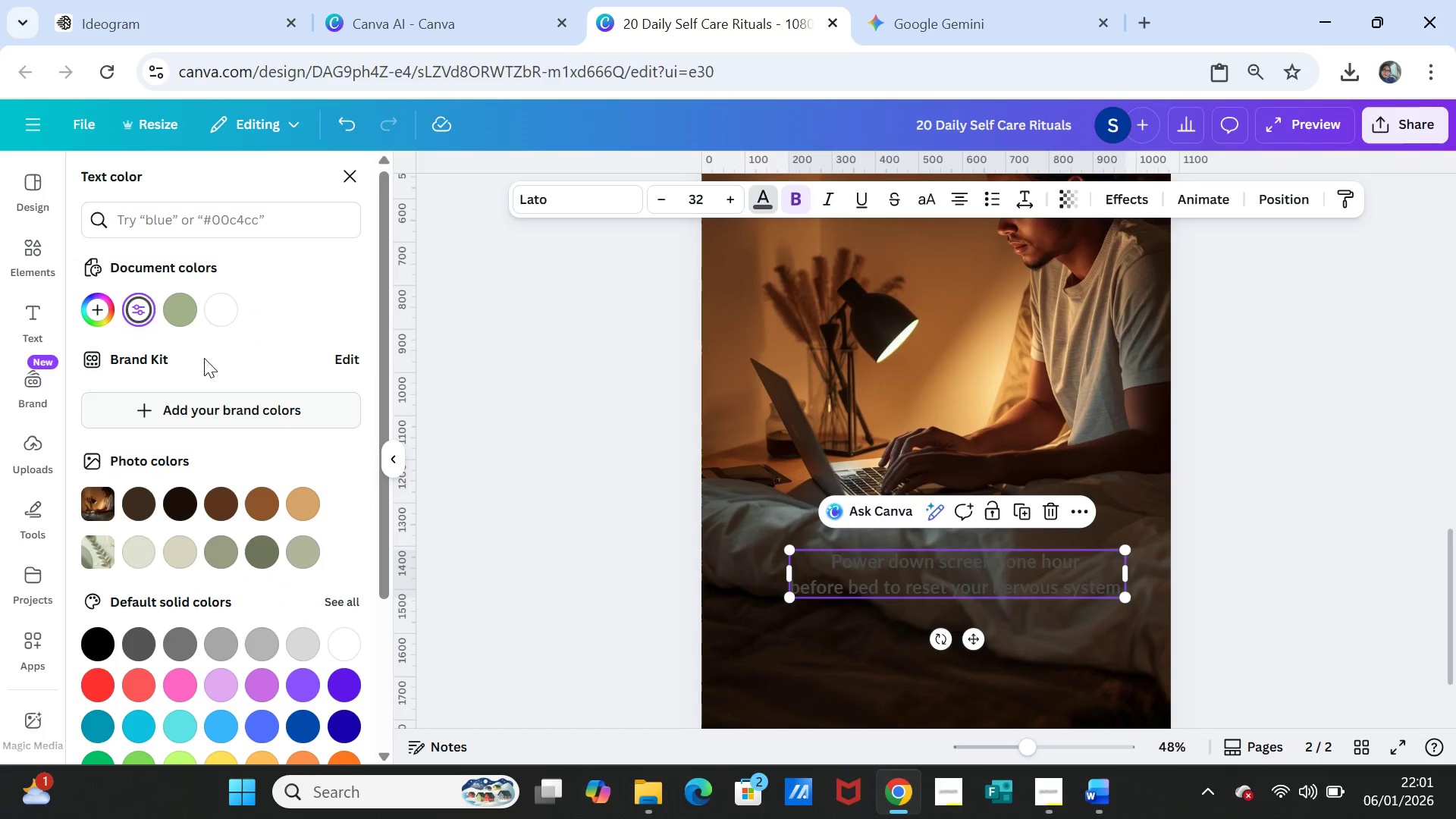 
left_click([216, 312])
 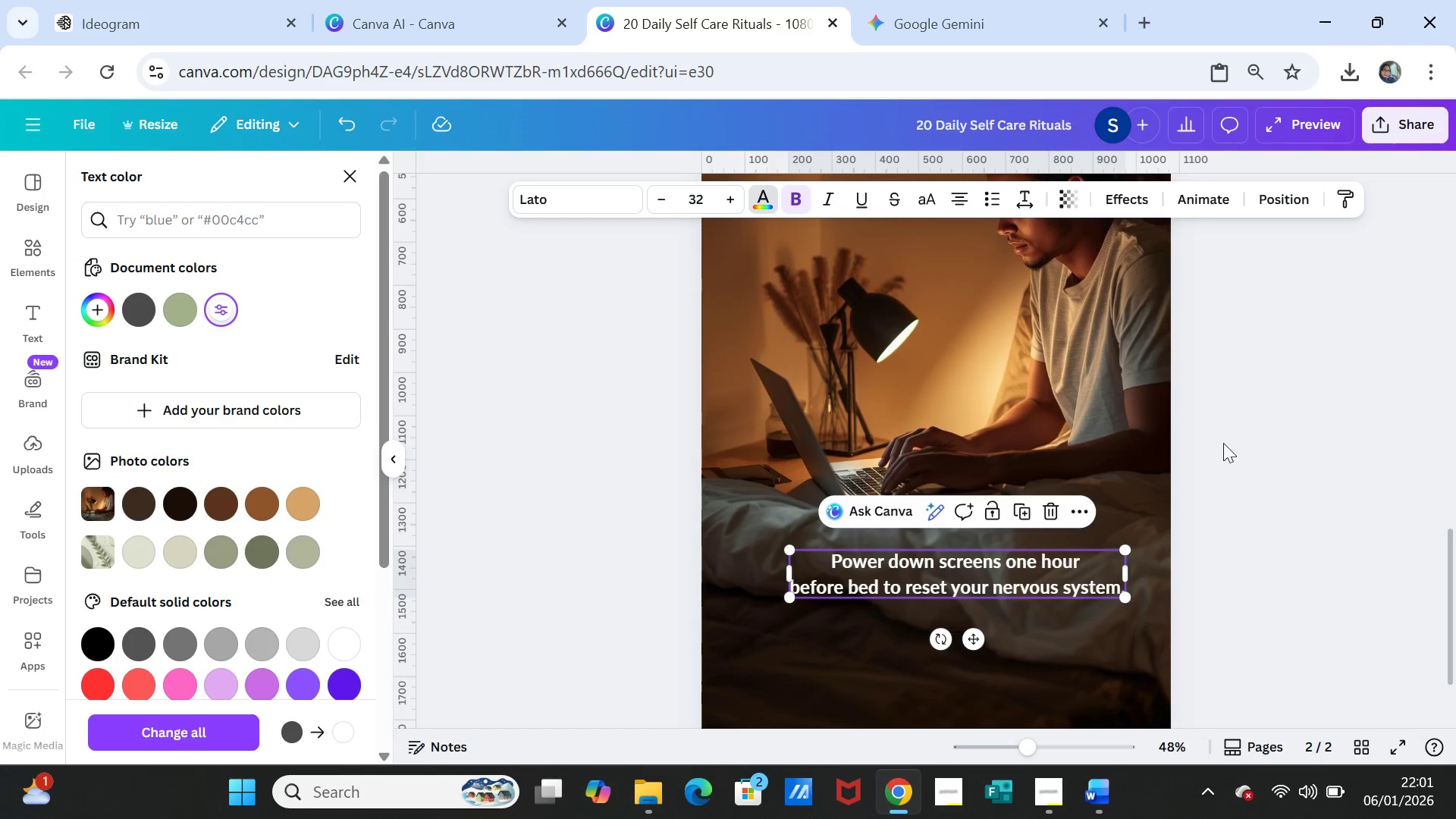 
left_click([1169, 470])
 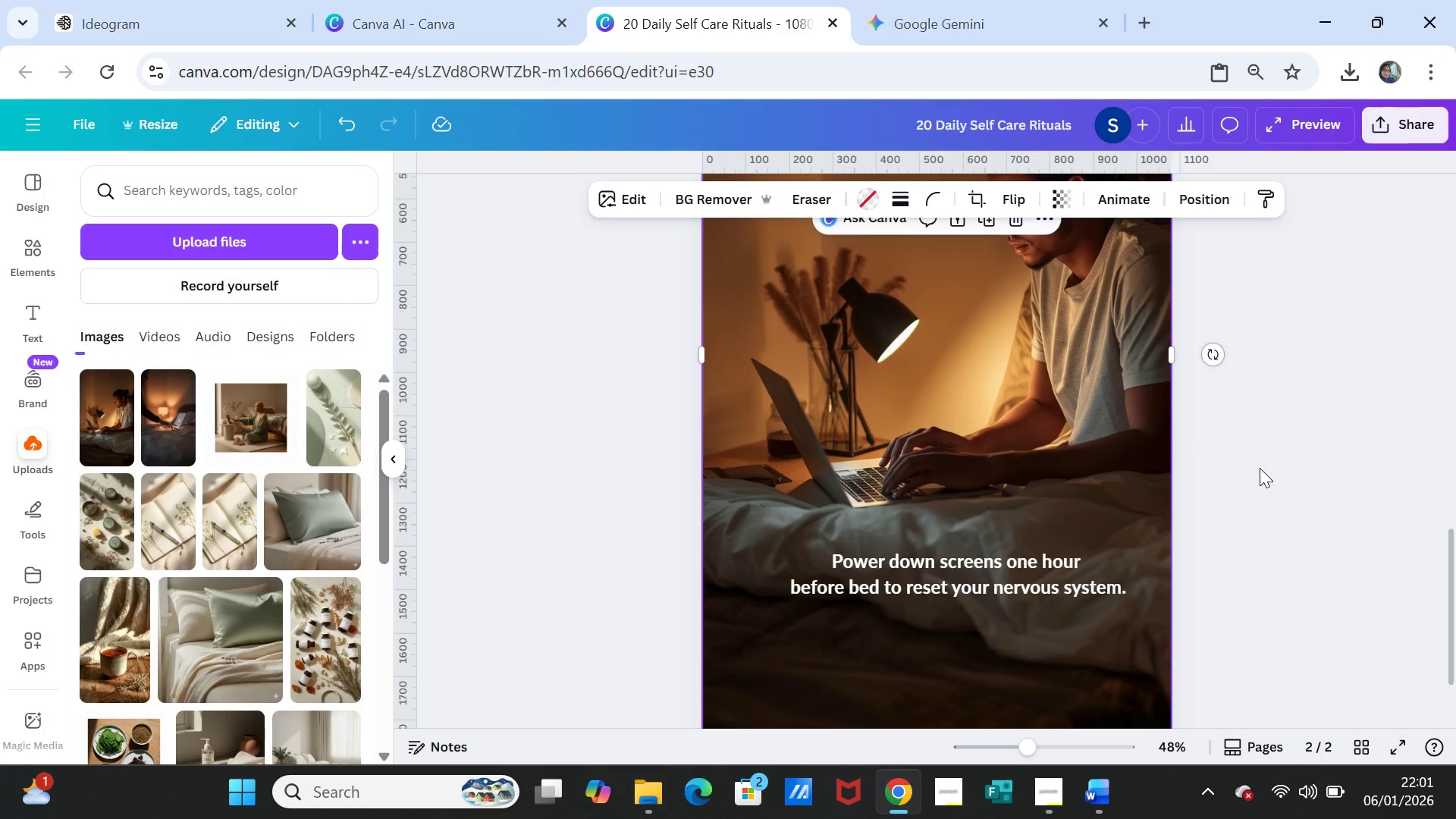 
left_click([1260, 468])
 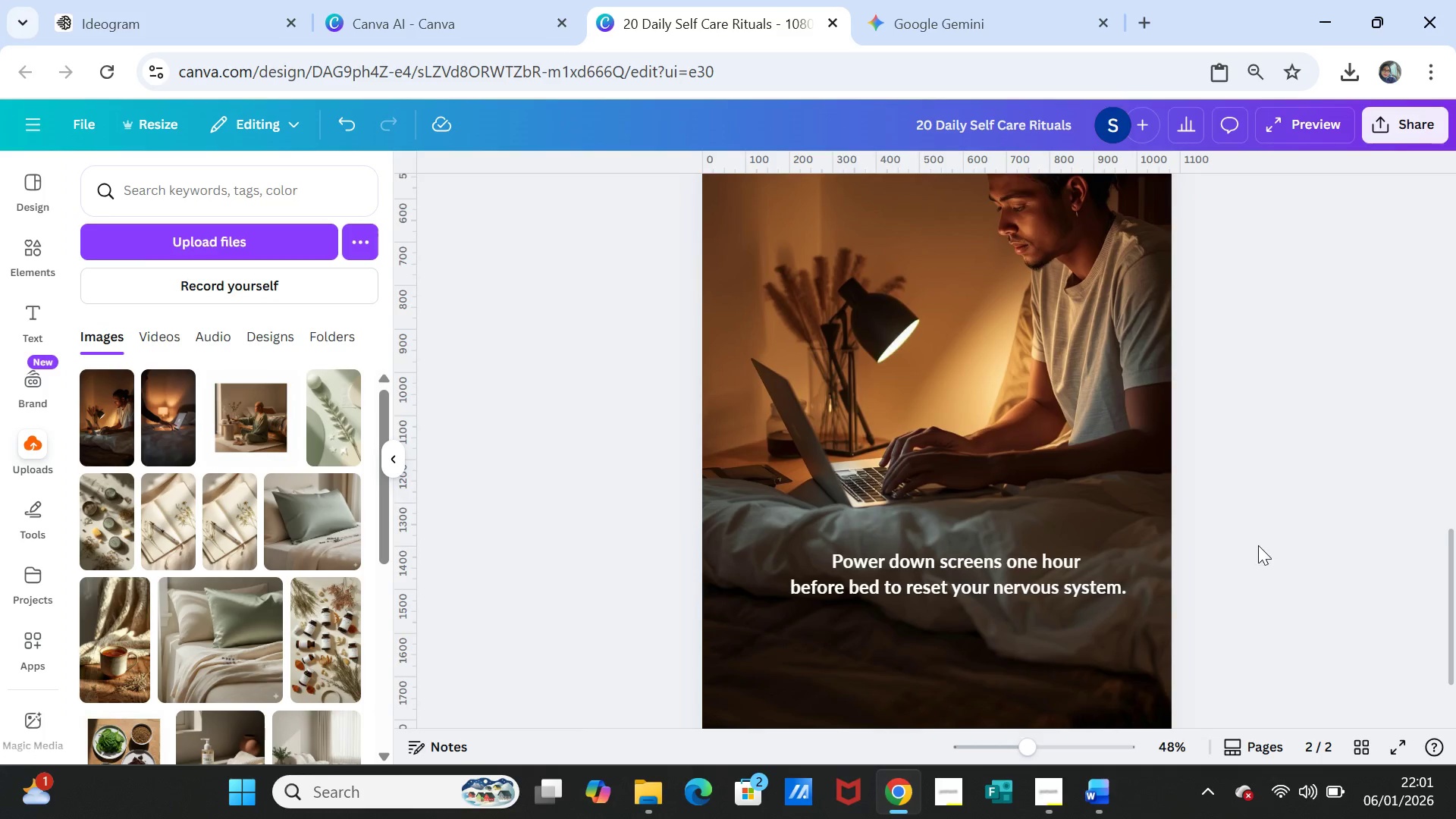 
scroll: coordinate [1259, 551], scroll_direction: up, amount: 1.0
 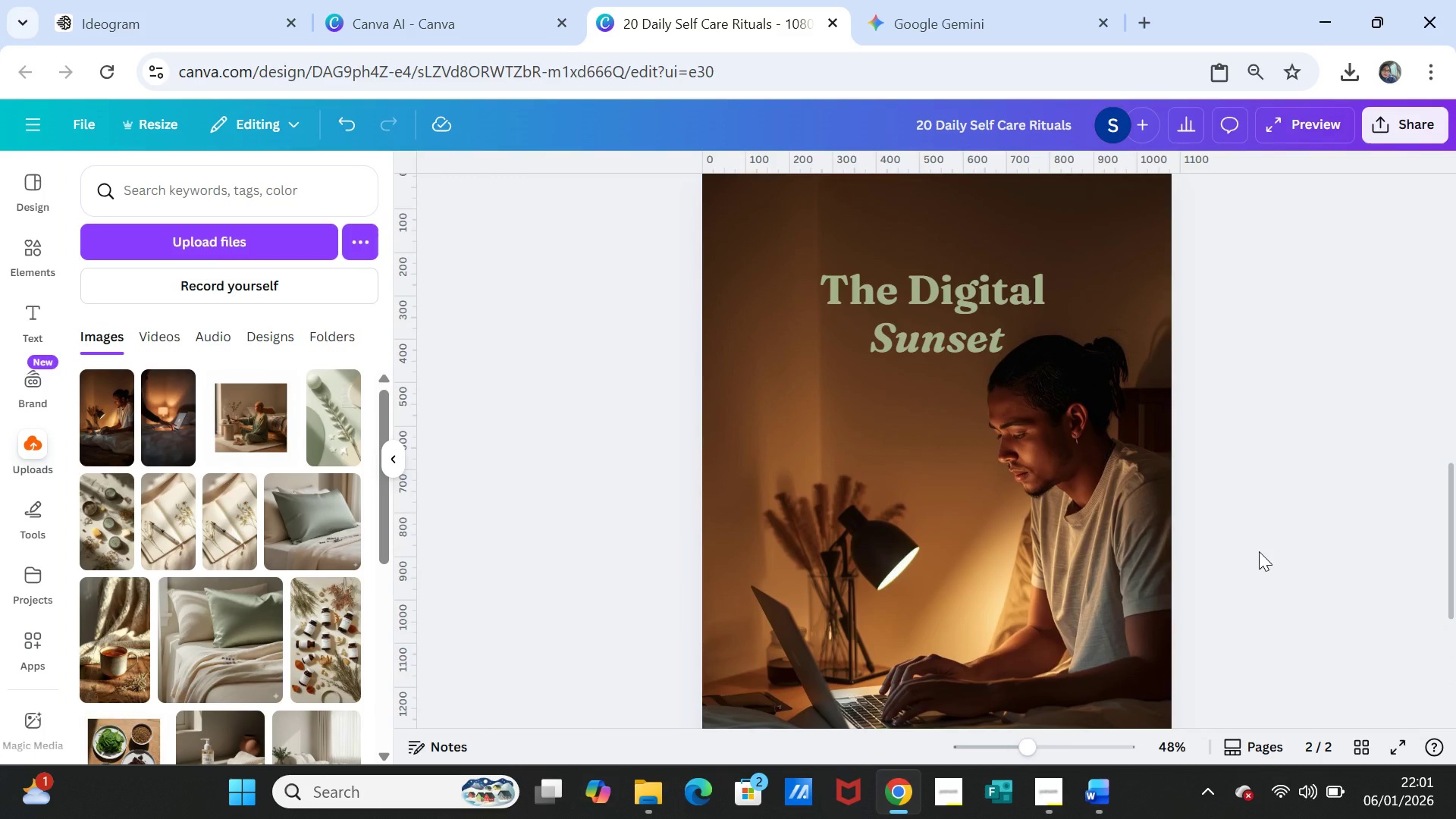 
scroll: coordinate [1259, 551], scroll_direction: down, amount: 2.0
 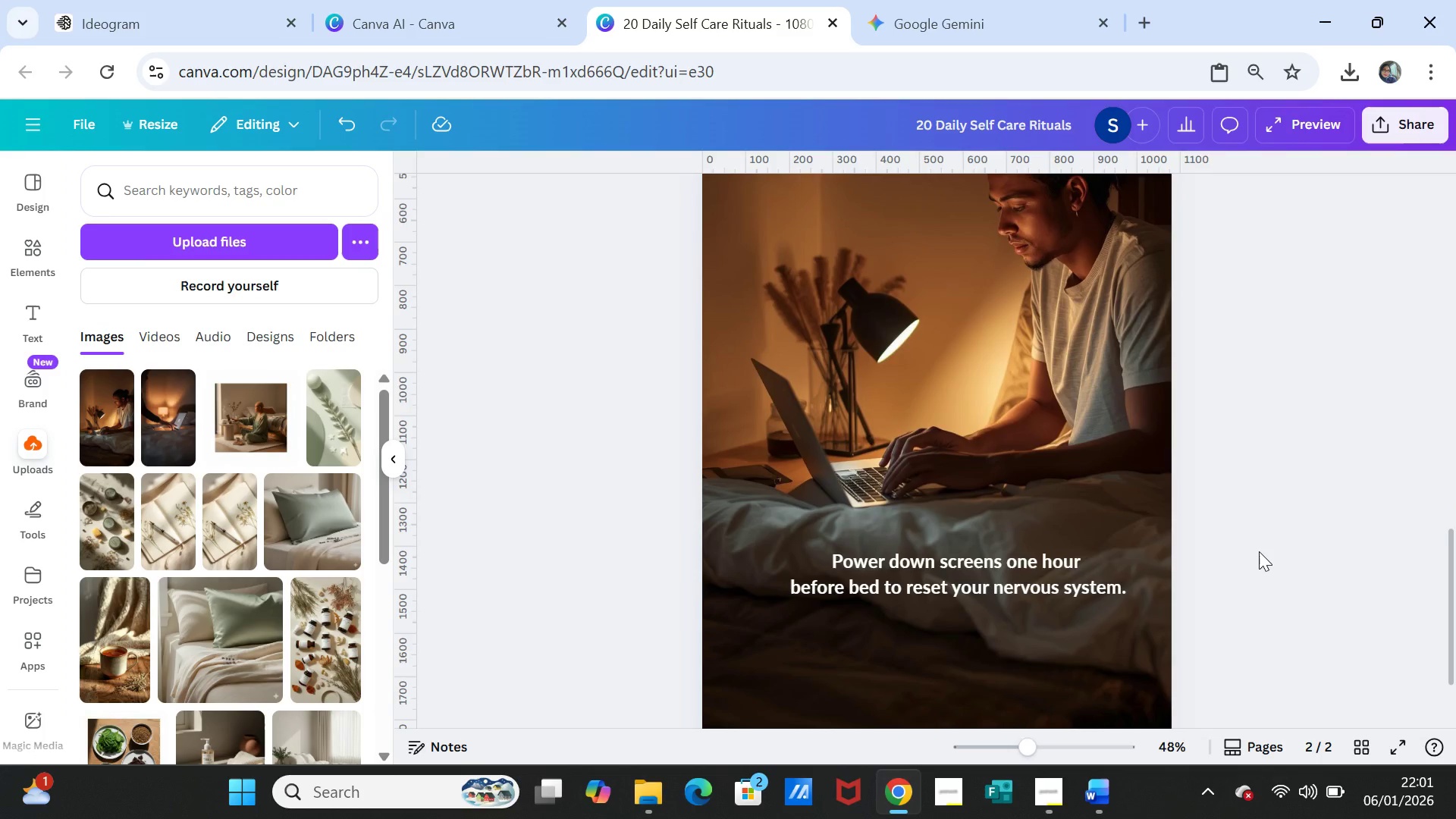 
scroll: coordinate [1259, 551], scroll_direction: up, amount: 6.0
 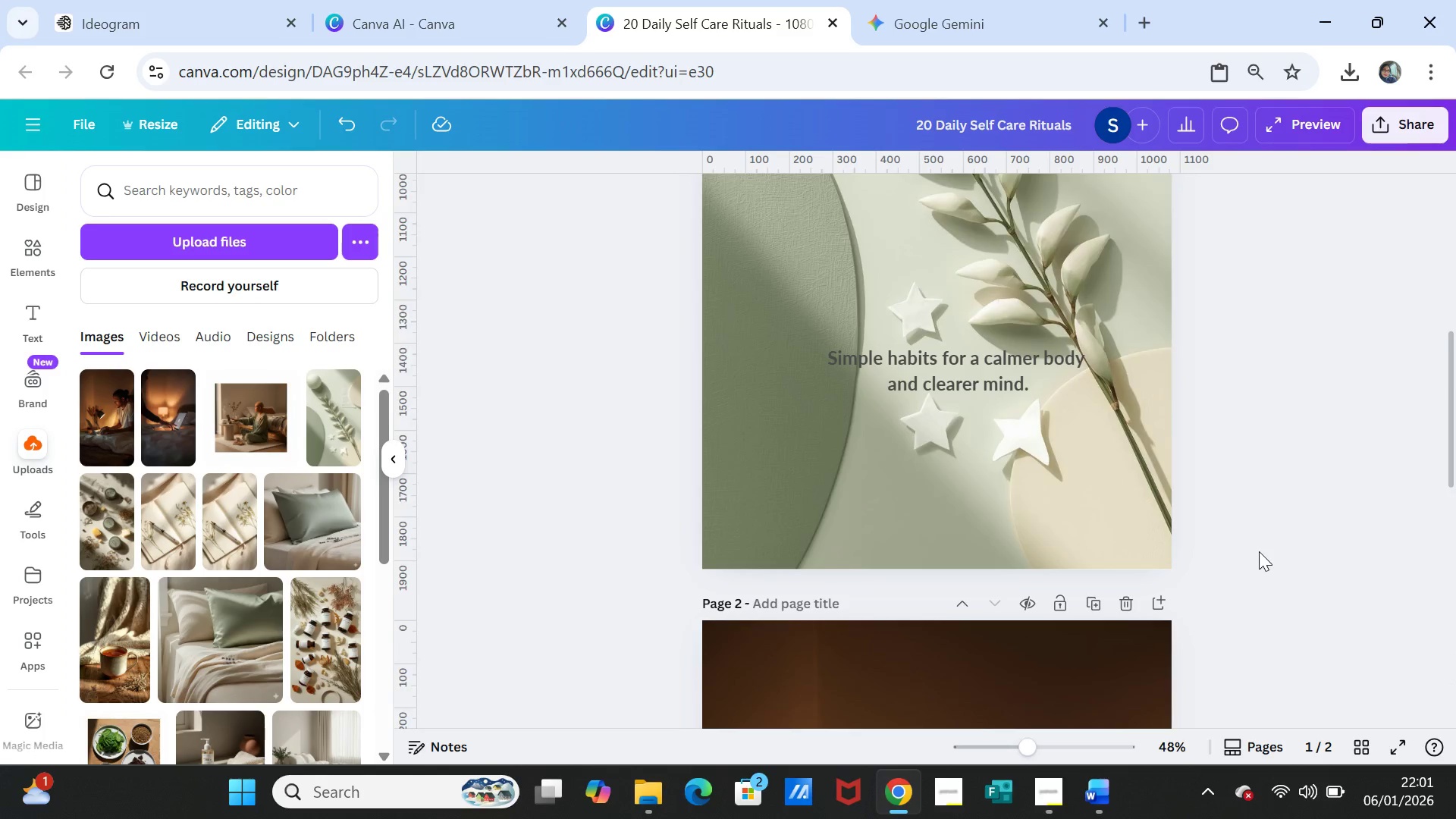 
scroll: coordinate [1259, 551], scroll_direction: down, amount: 5.0
 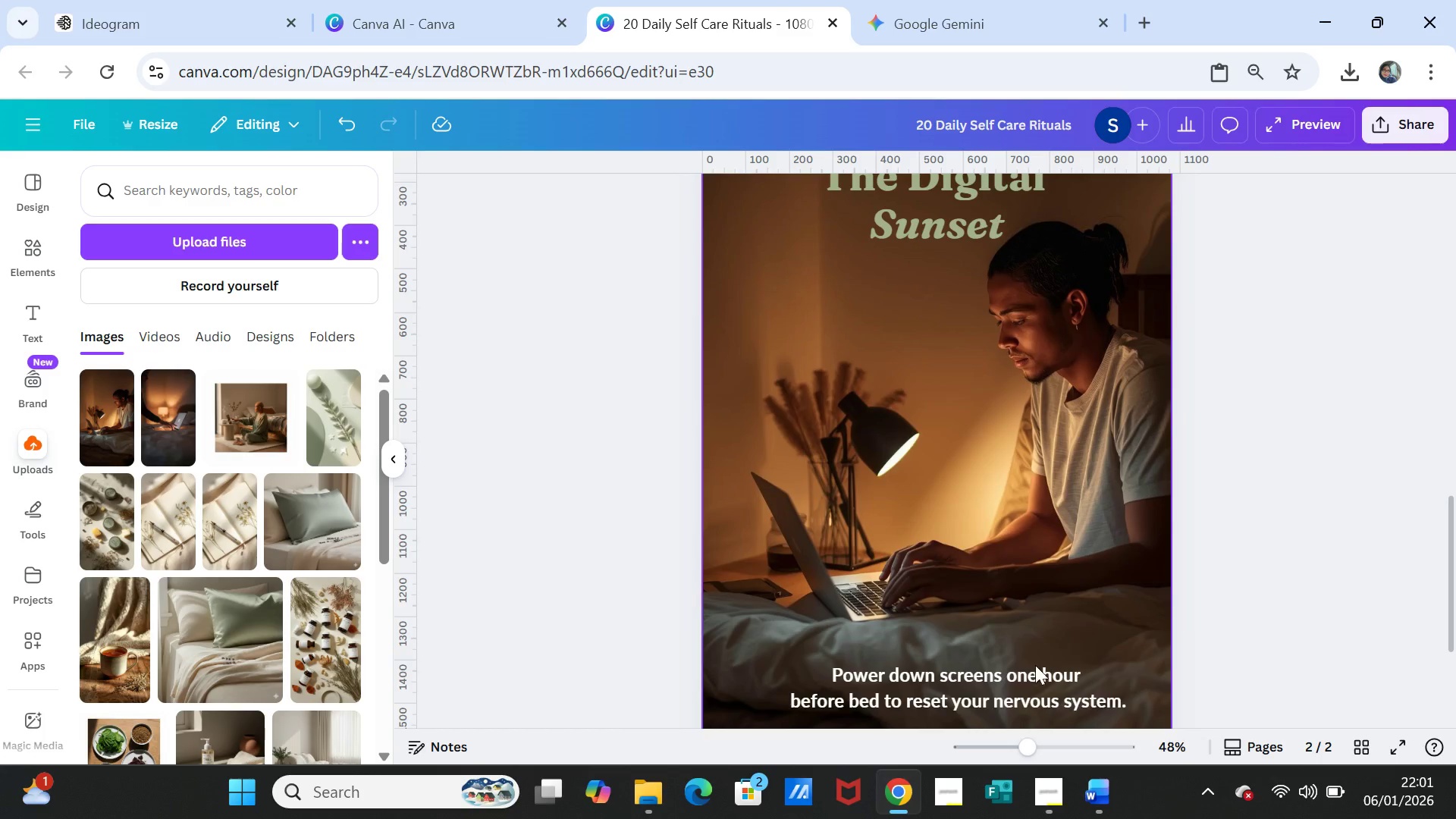 
left_click([1015, 675])
 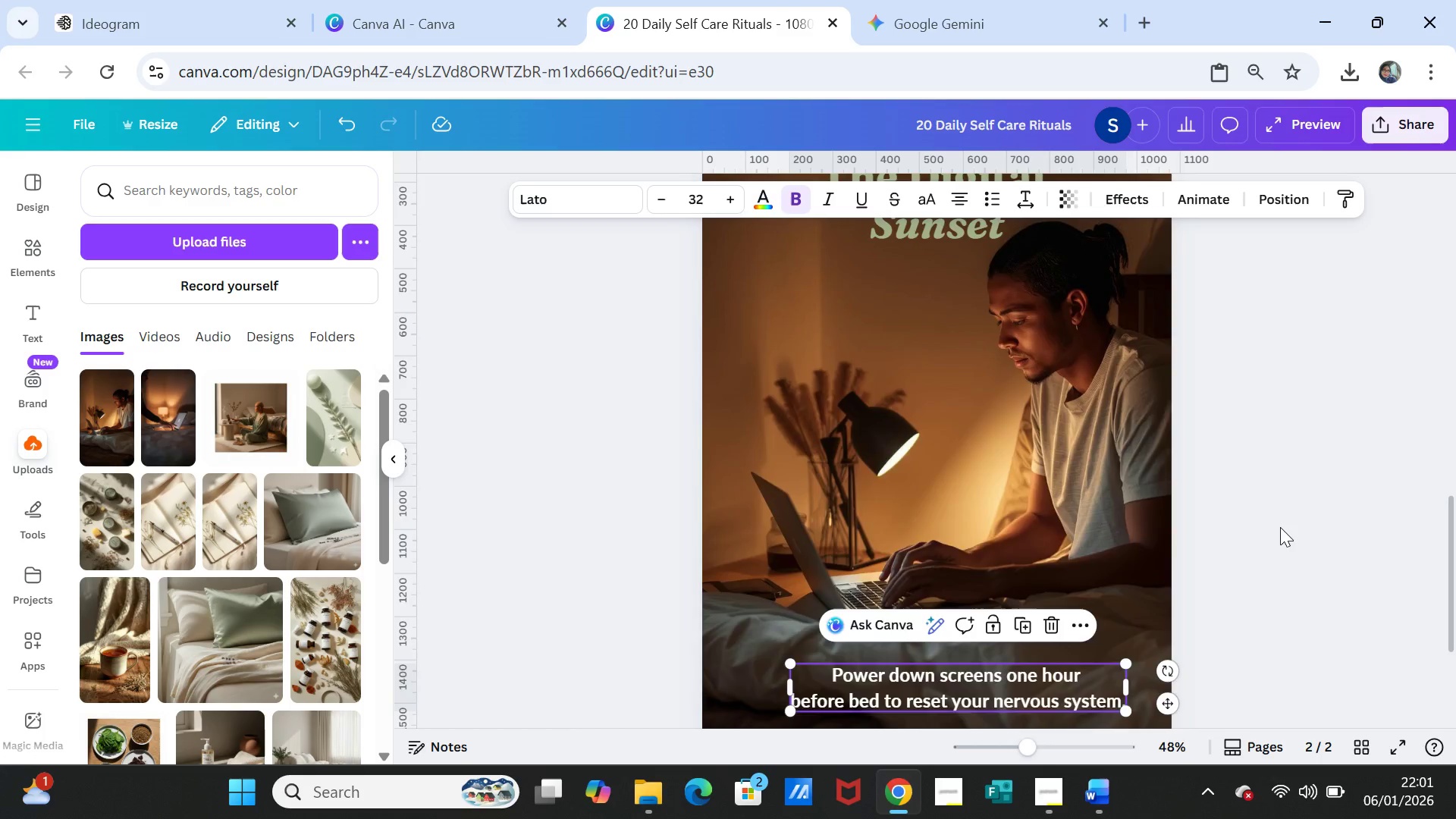 
scroll: coordinate [1280, 527], scroll_direction: up, amount: 6.0
 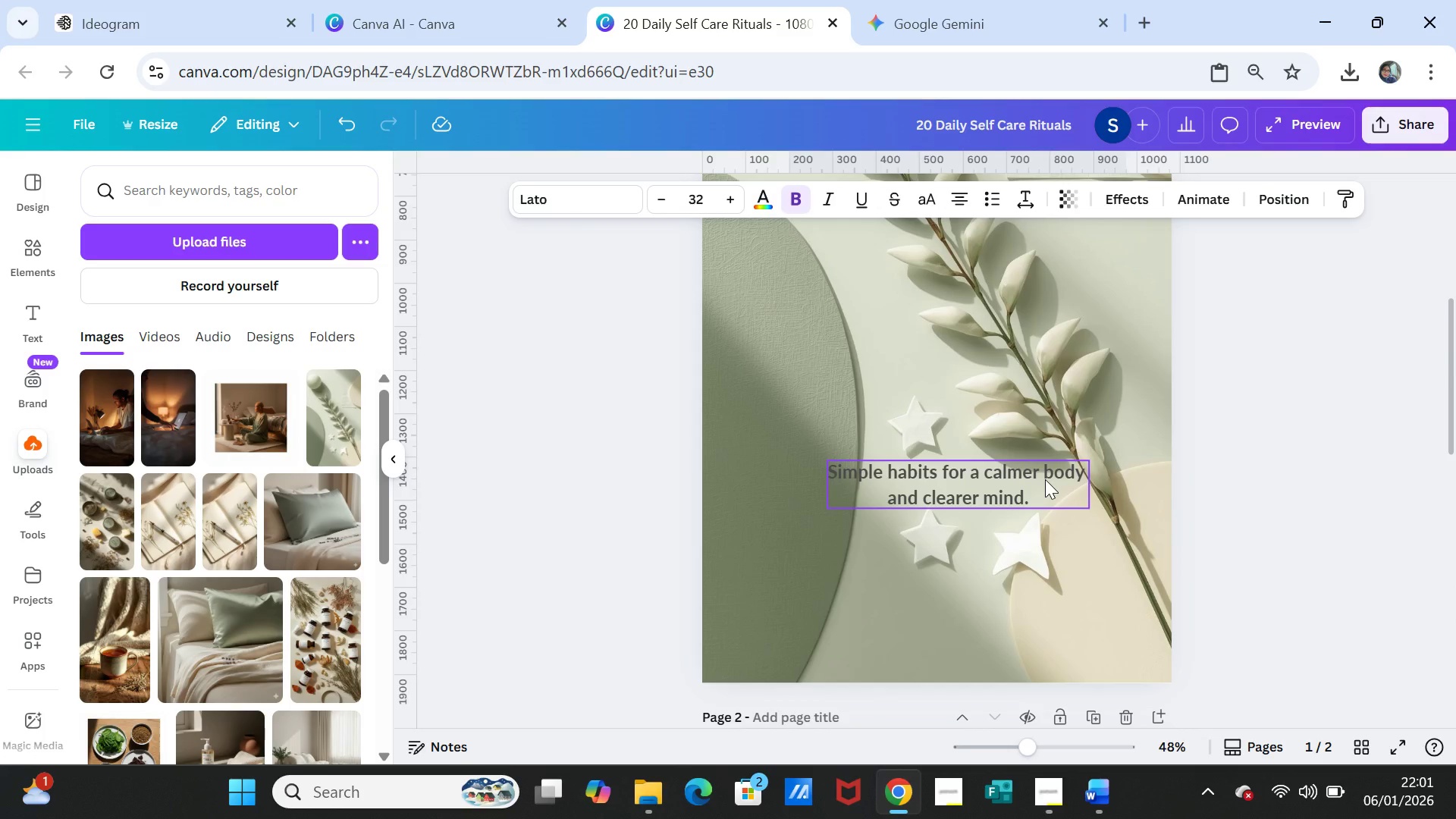 
left_click([1045, 479])
 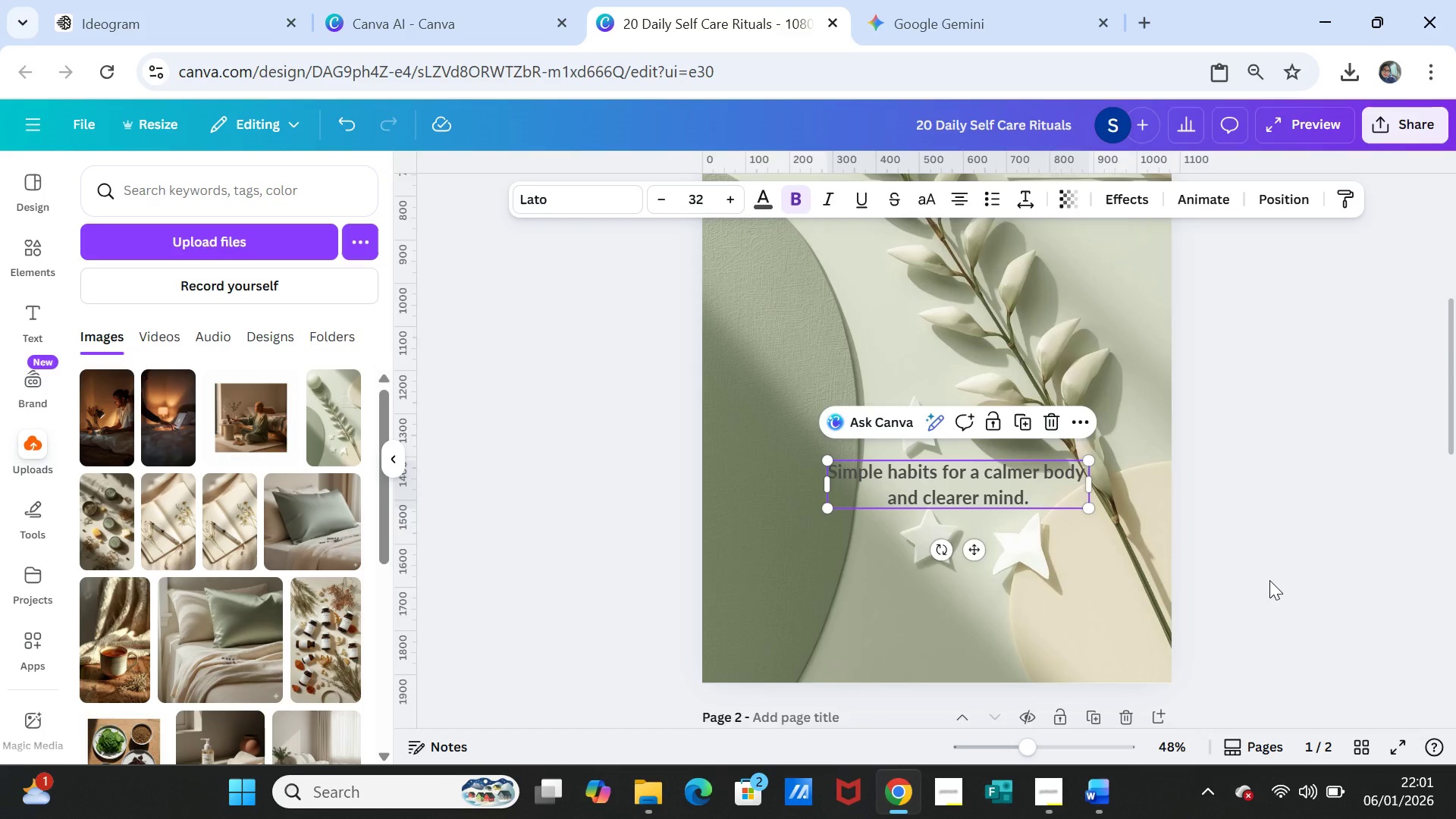 
scroll: coordinate [1269, 580], scroll_direction: down, amount: 7.0
 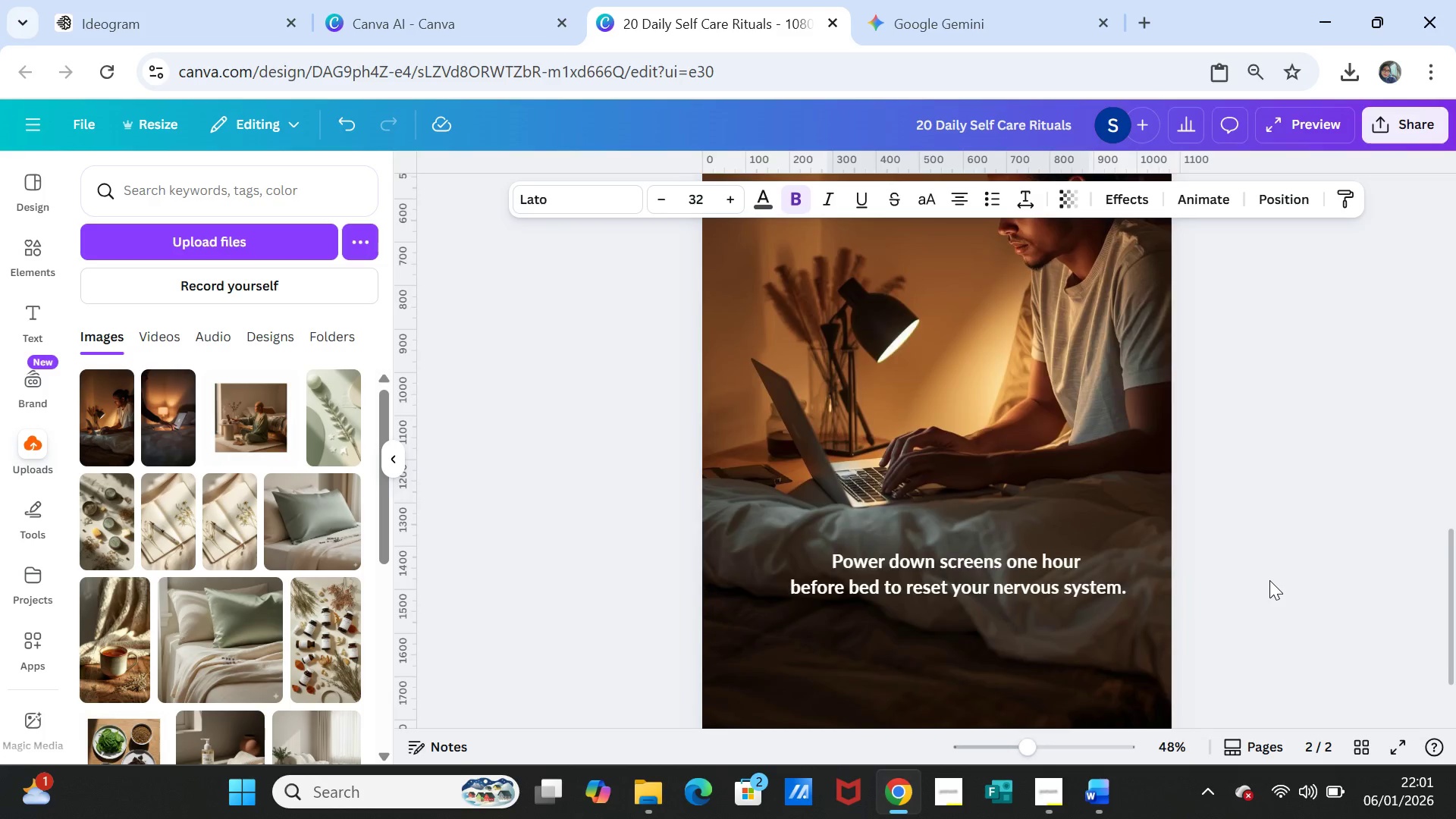 
scroll: coordinate [1269, 580], scroll_direction: up, amount: 3.0
 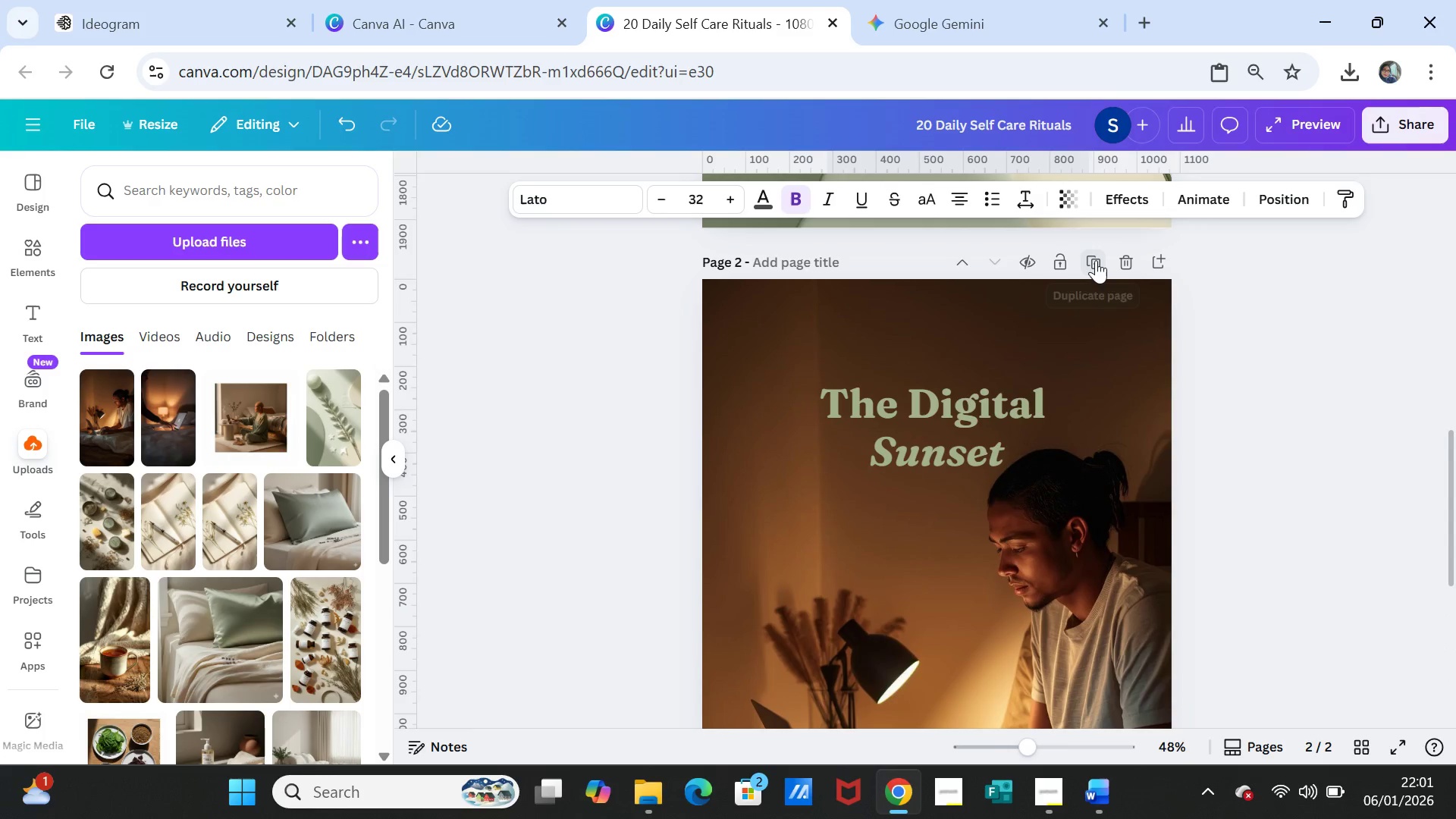 
left_click([1096, 260])
 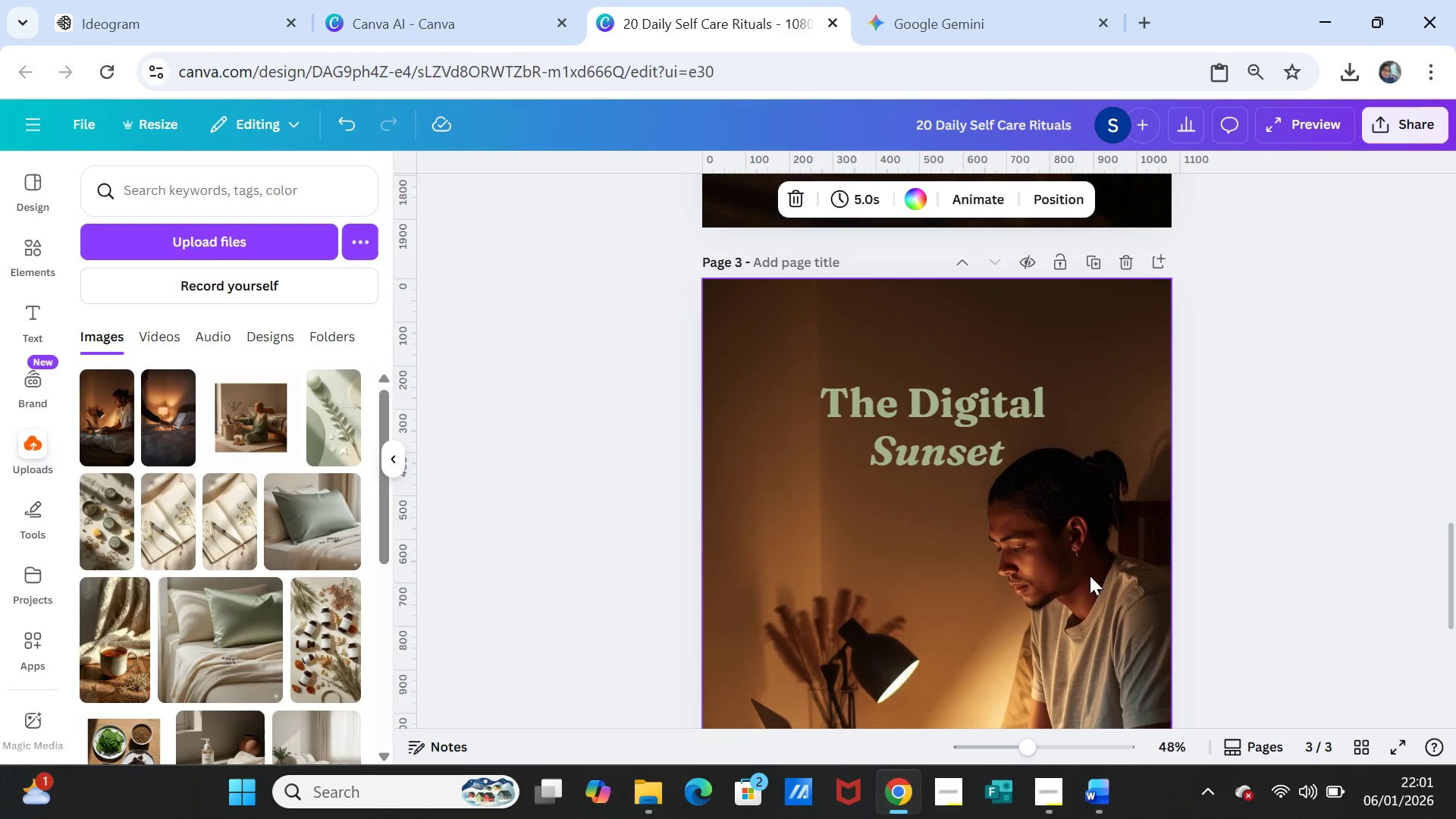 
left_click([1112, 592])
 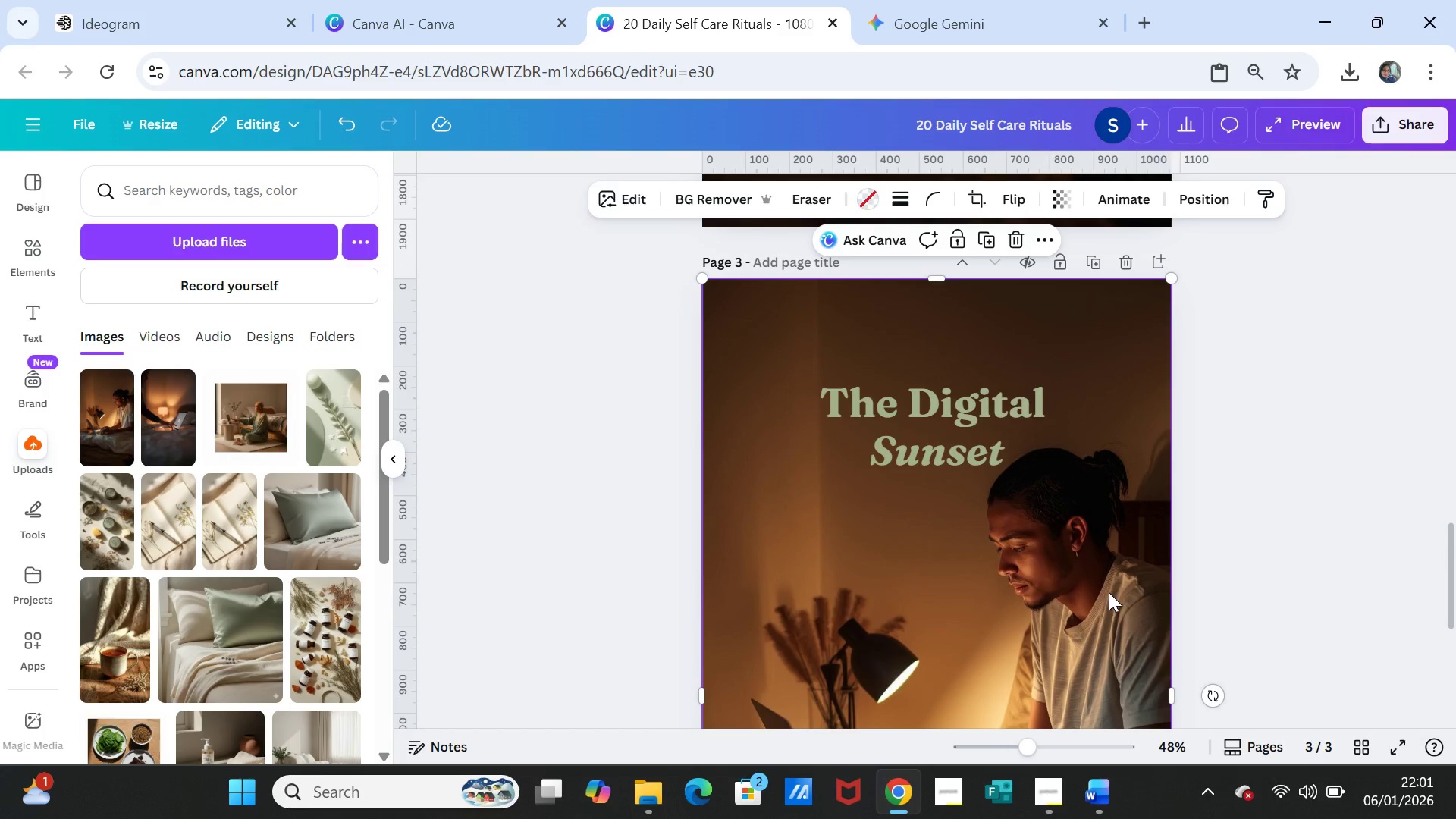 
key(Delete)
 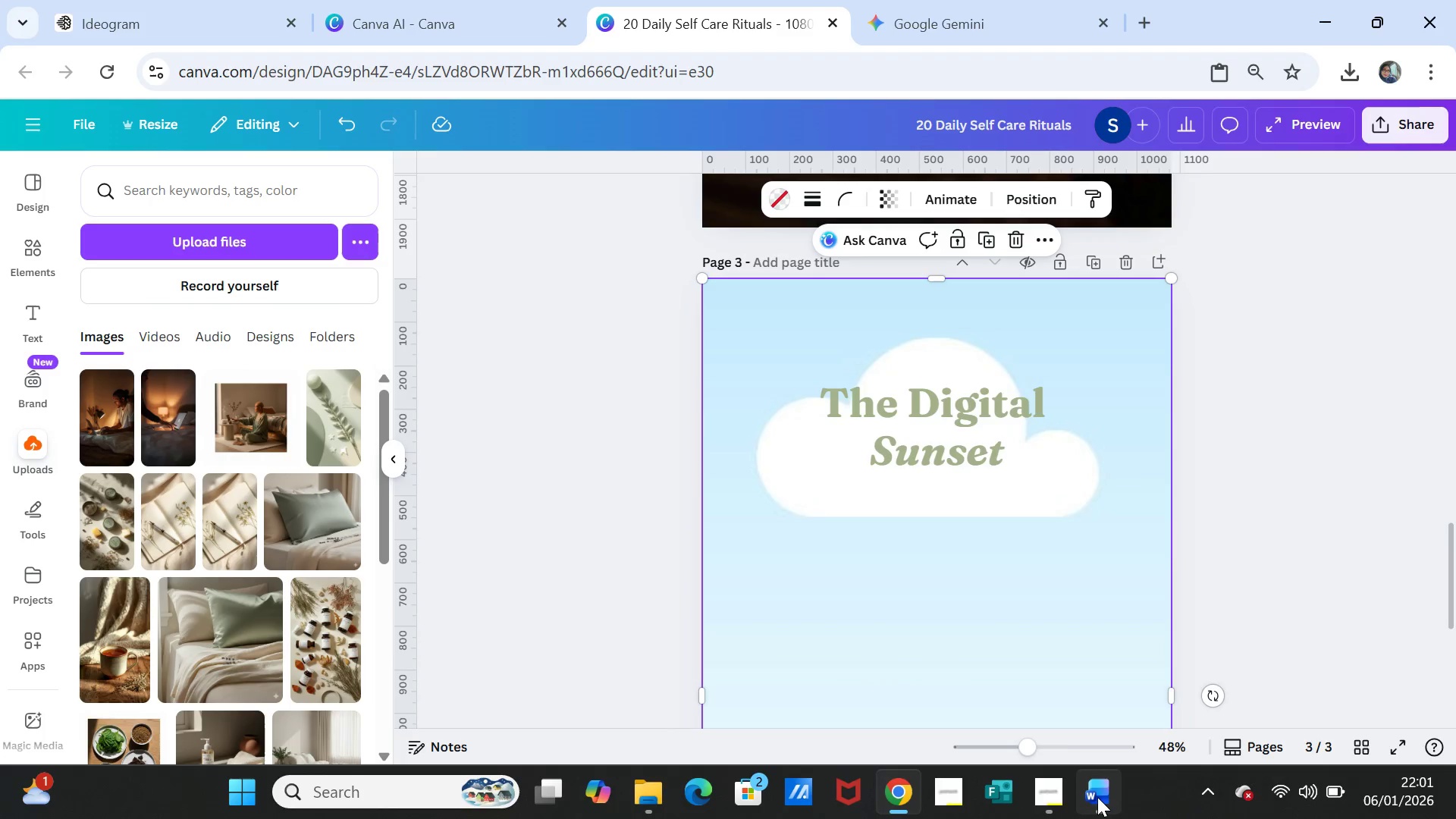 
left_click([1097, 797])
 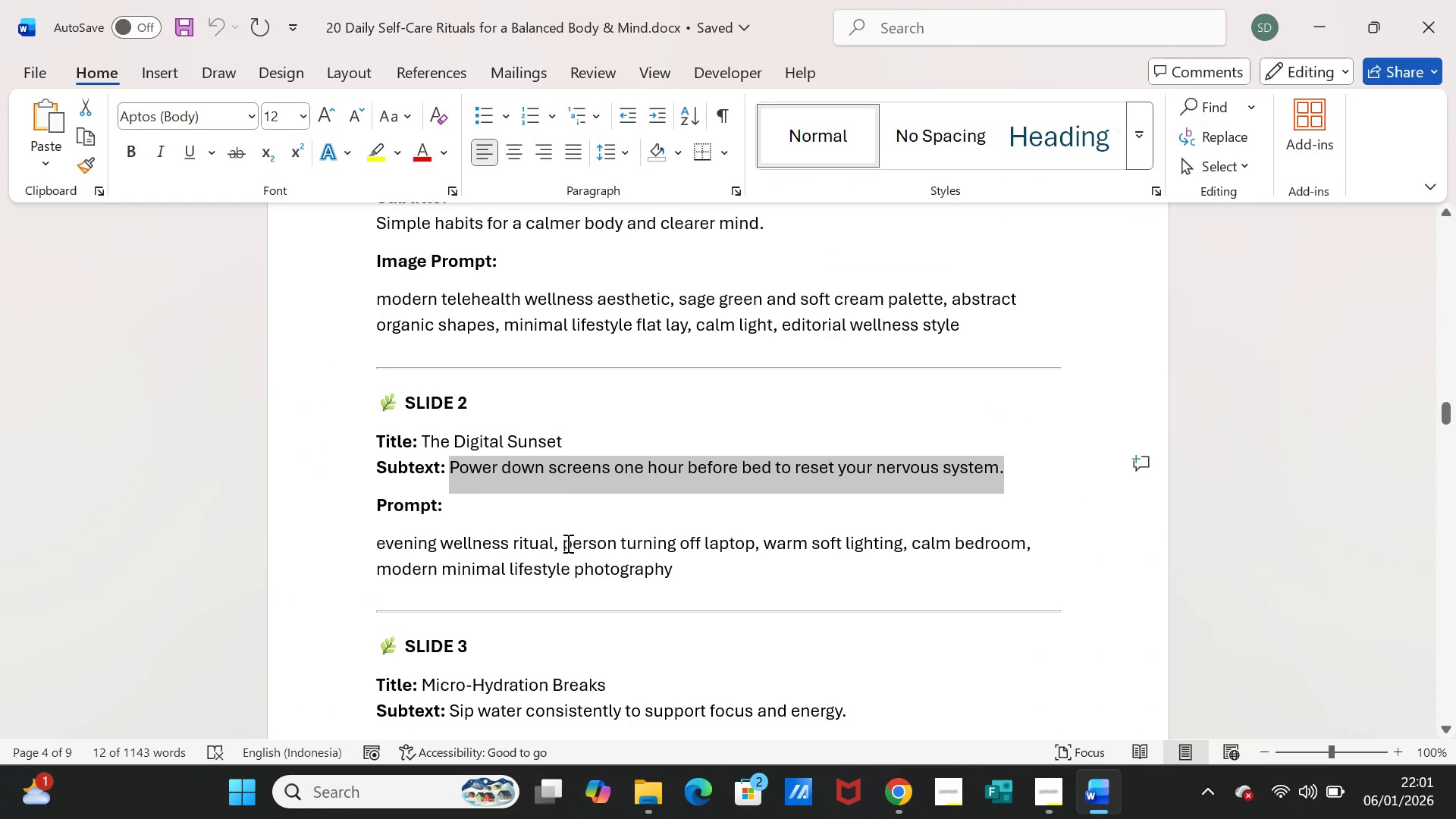 
scroll: coordinate [537, 566], scroll_direction: down, amount: 5.0
 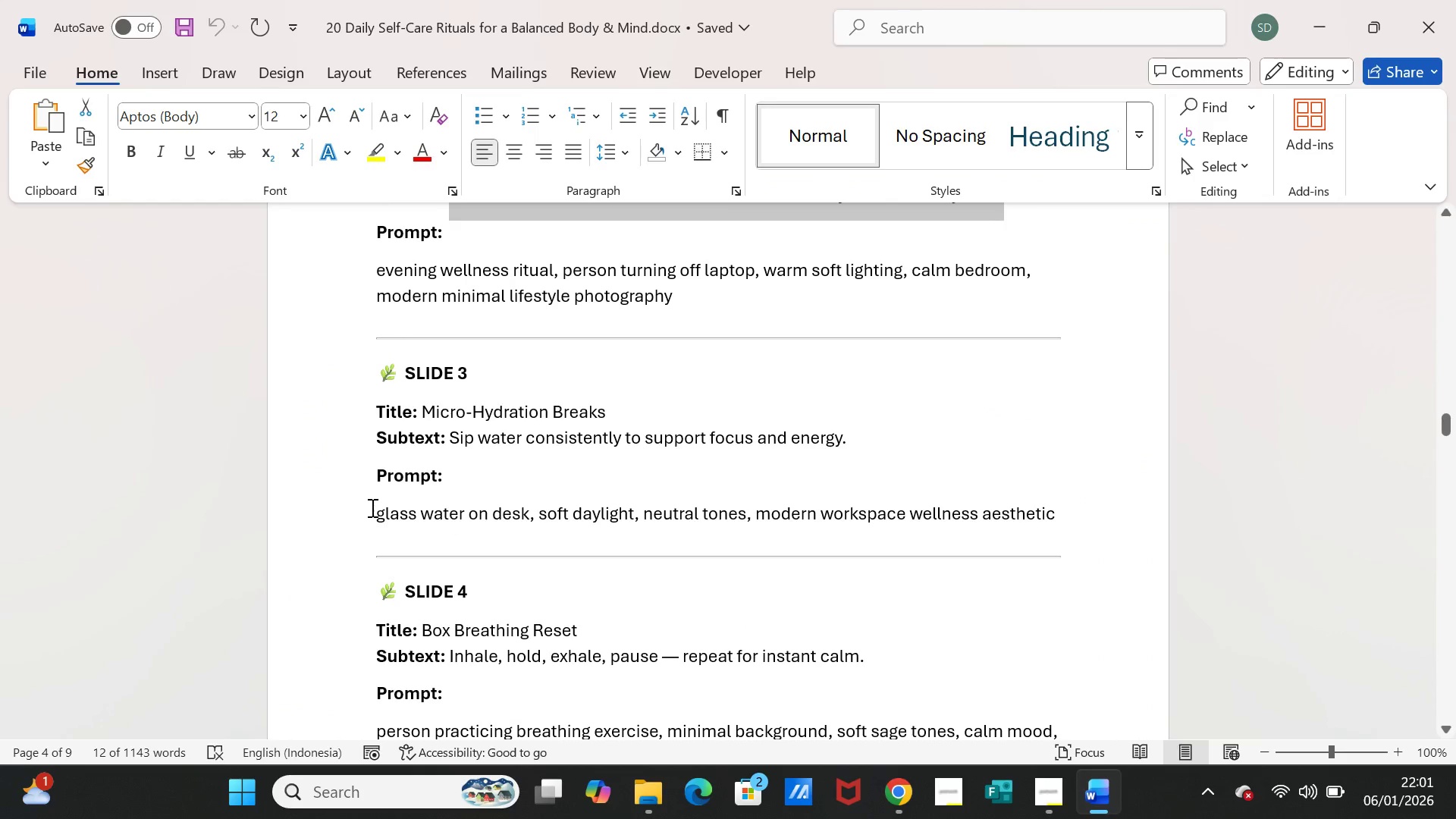 
left_click_drag(start_coordinate=[373, 513], to_coordinate=[1027, 502])
 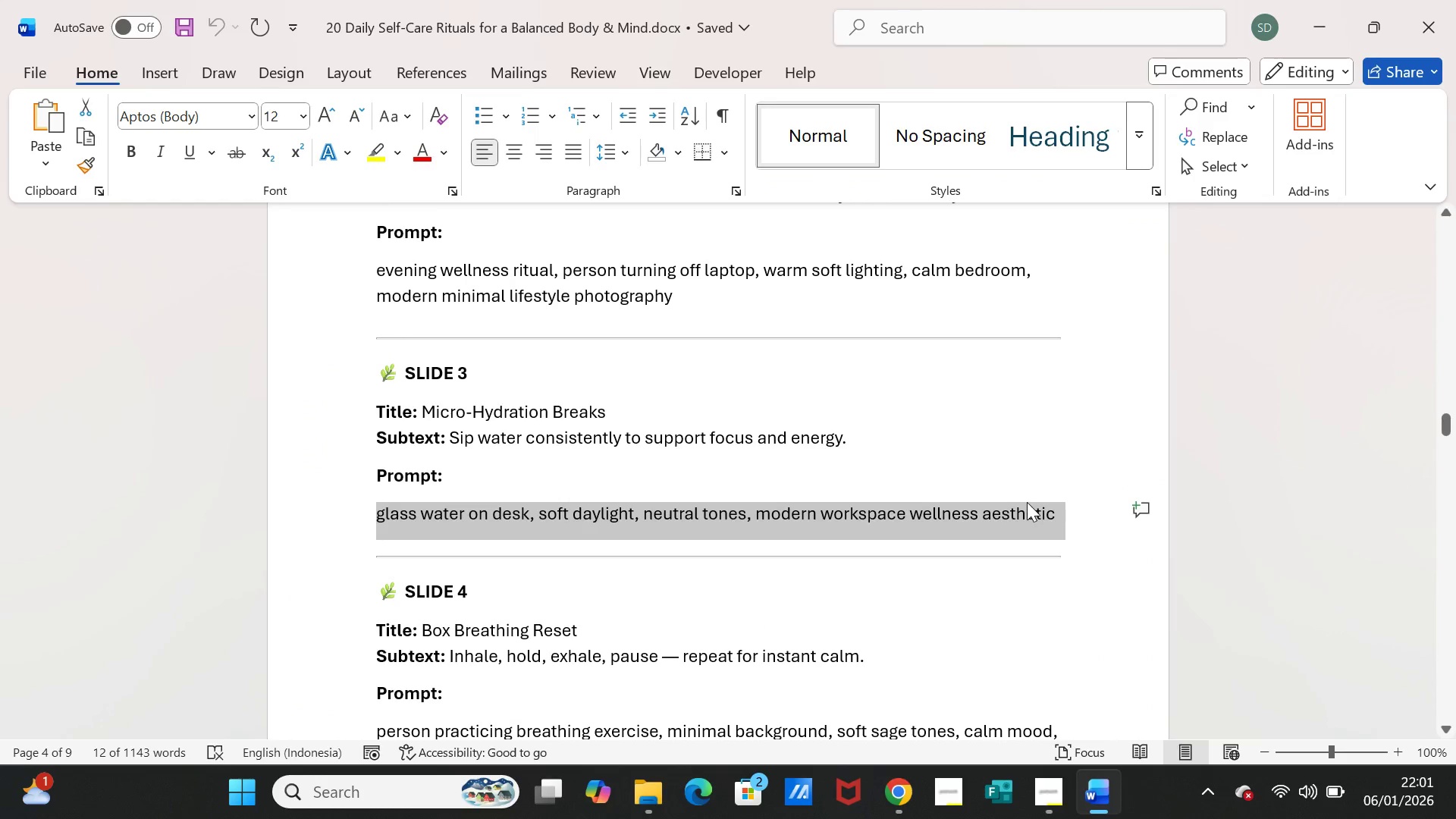 
key(Control+C)
 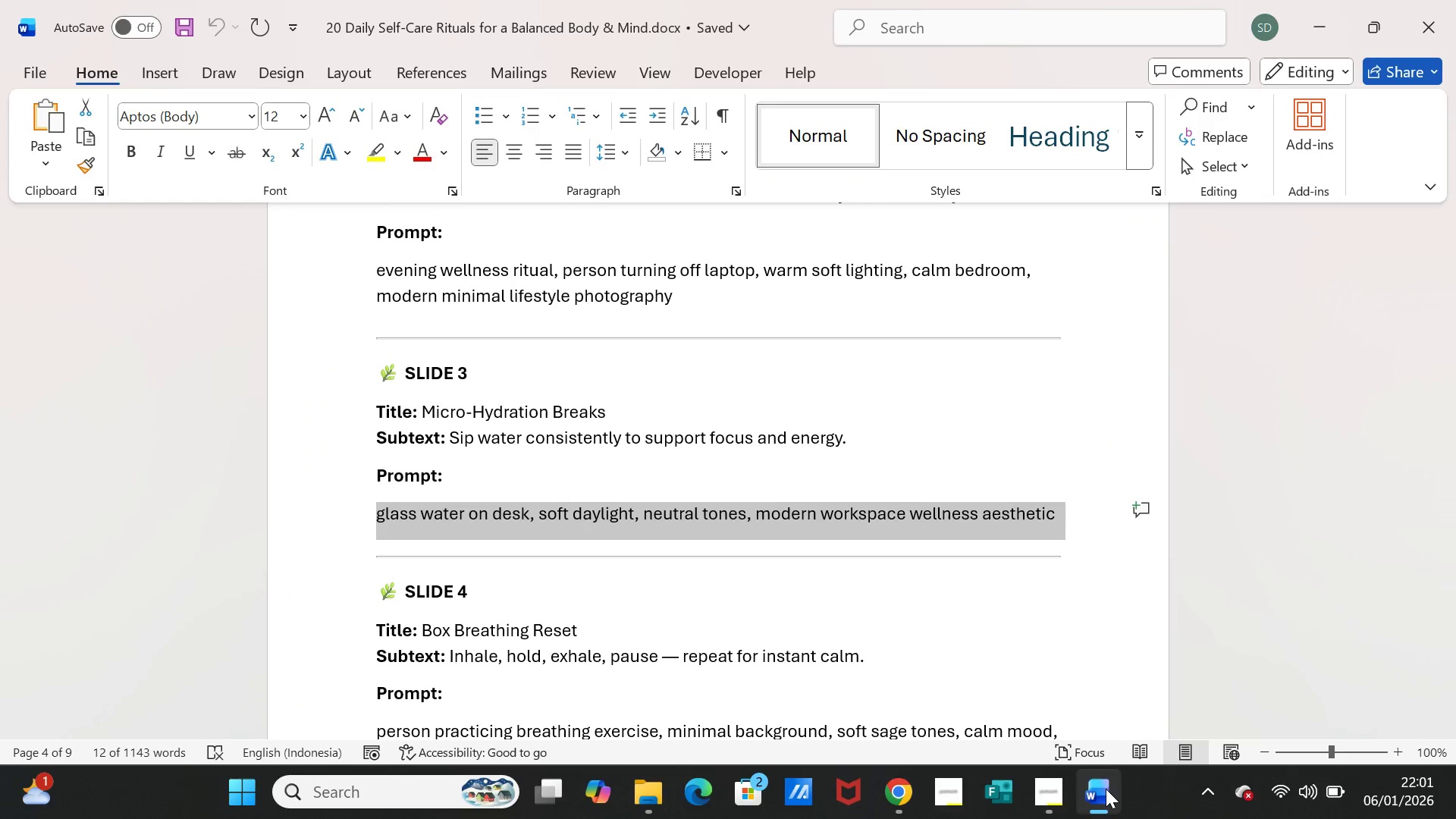 
left_click([1106, 790])
 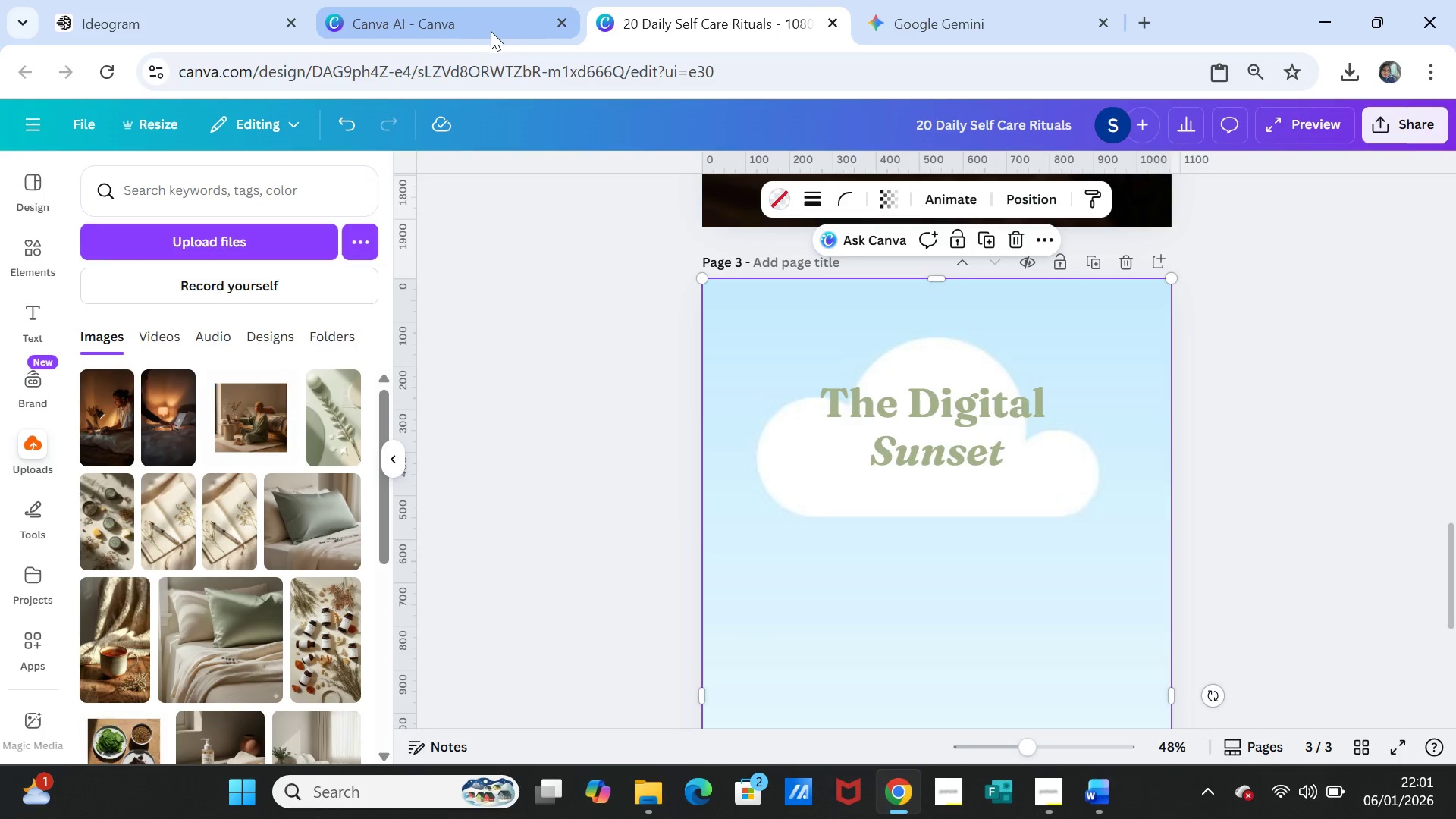 
left_click([473, 22])
 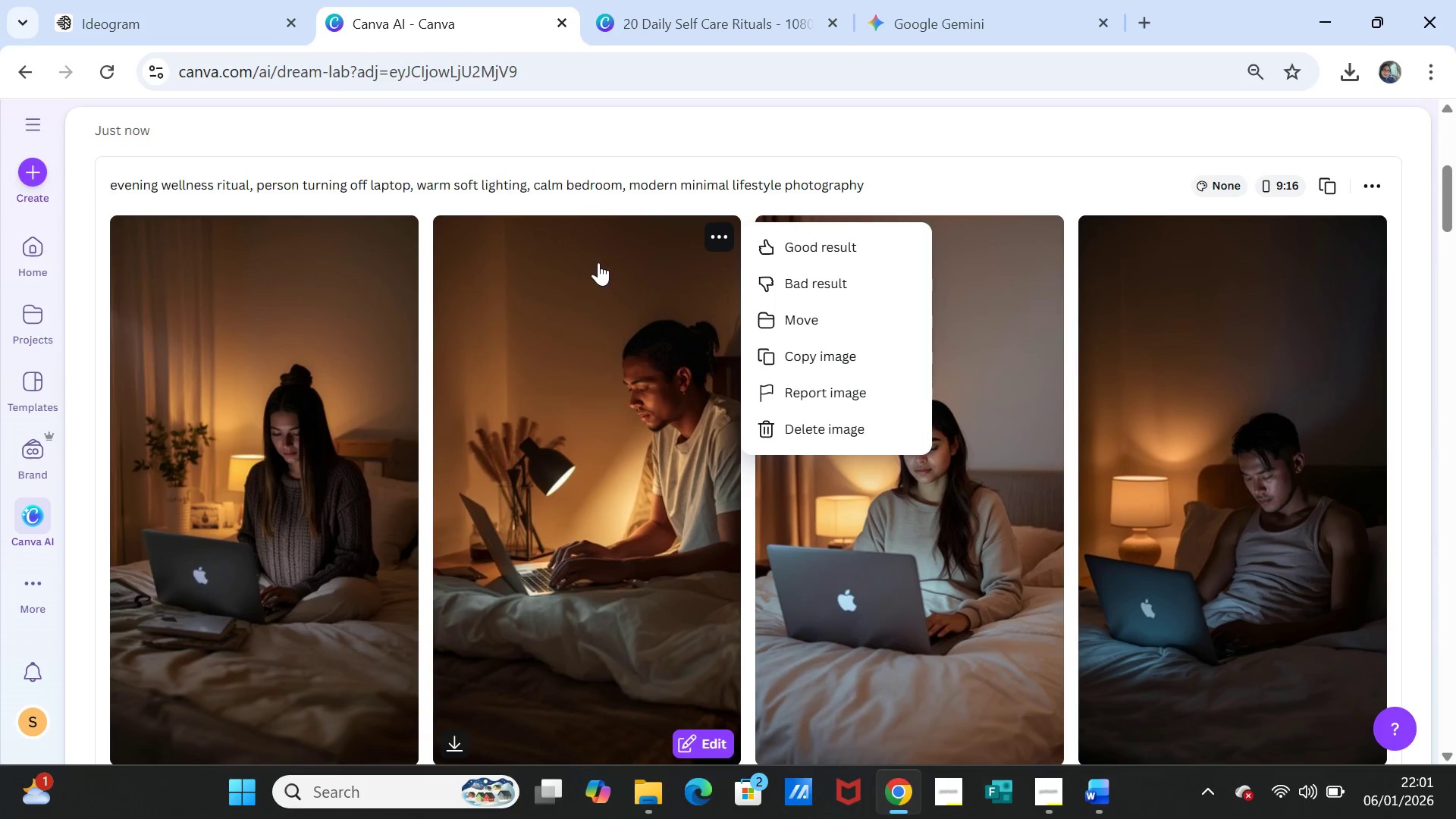 
scroll: coordinate [689, 335], scroll_direction: up, amount: 4.0
 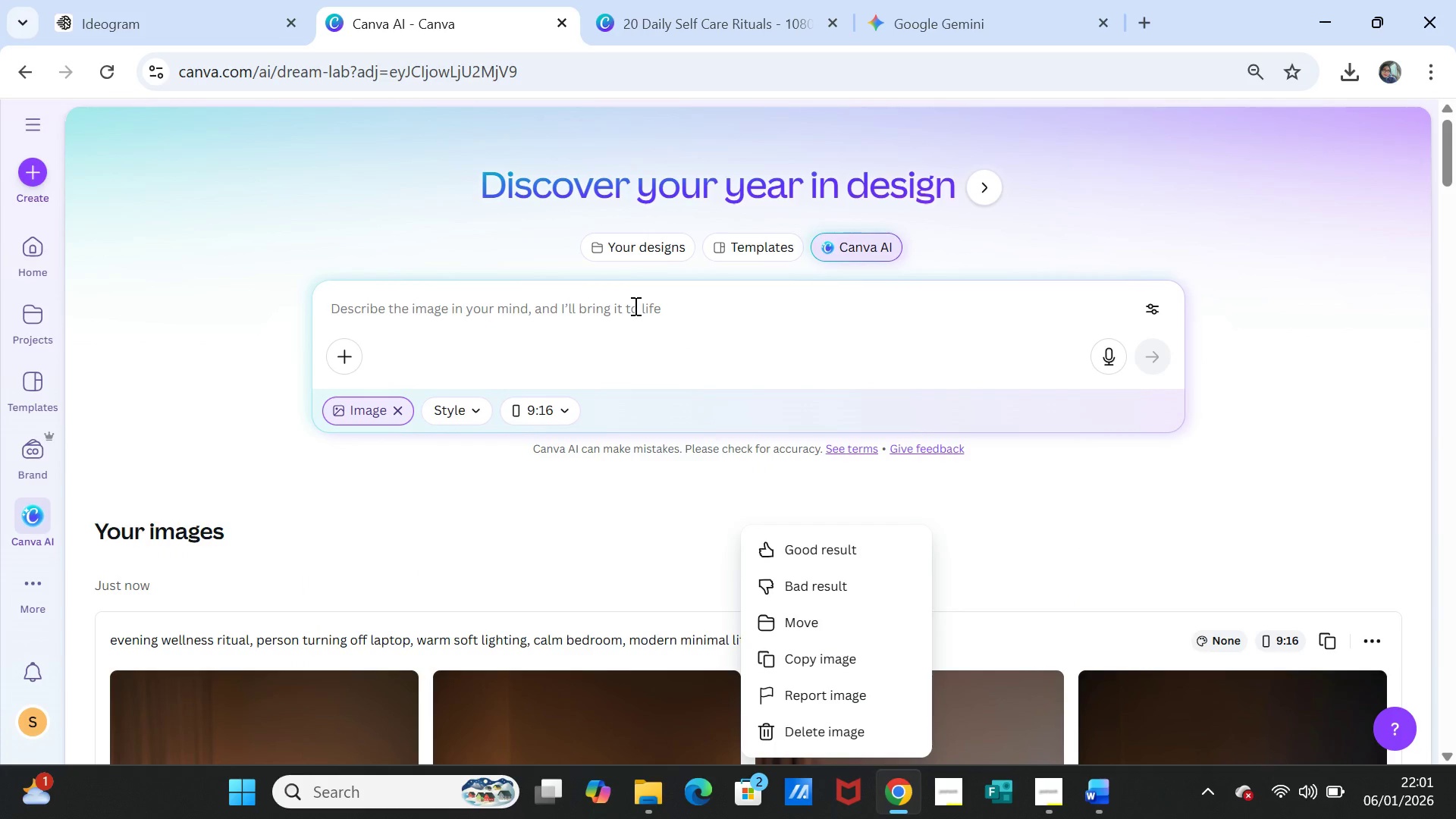 
left_click([634, 306])
 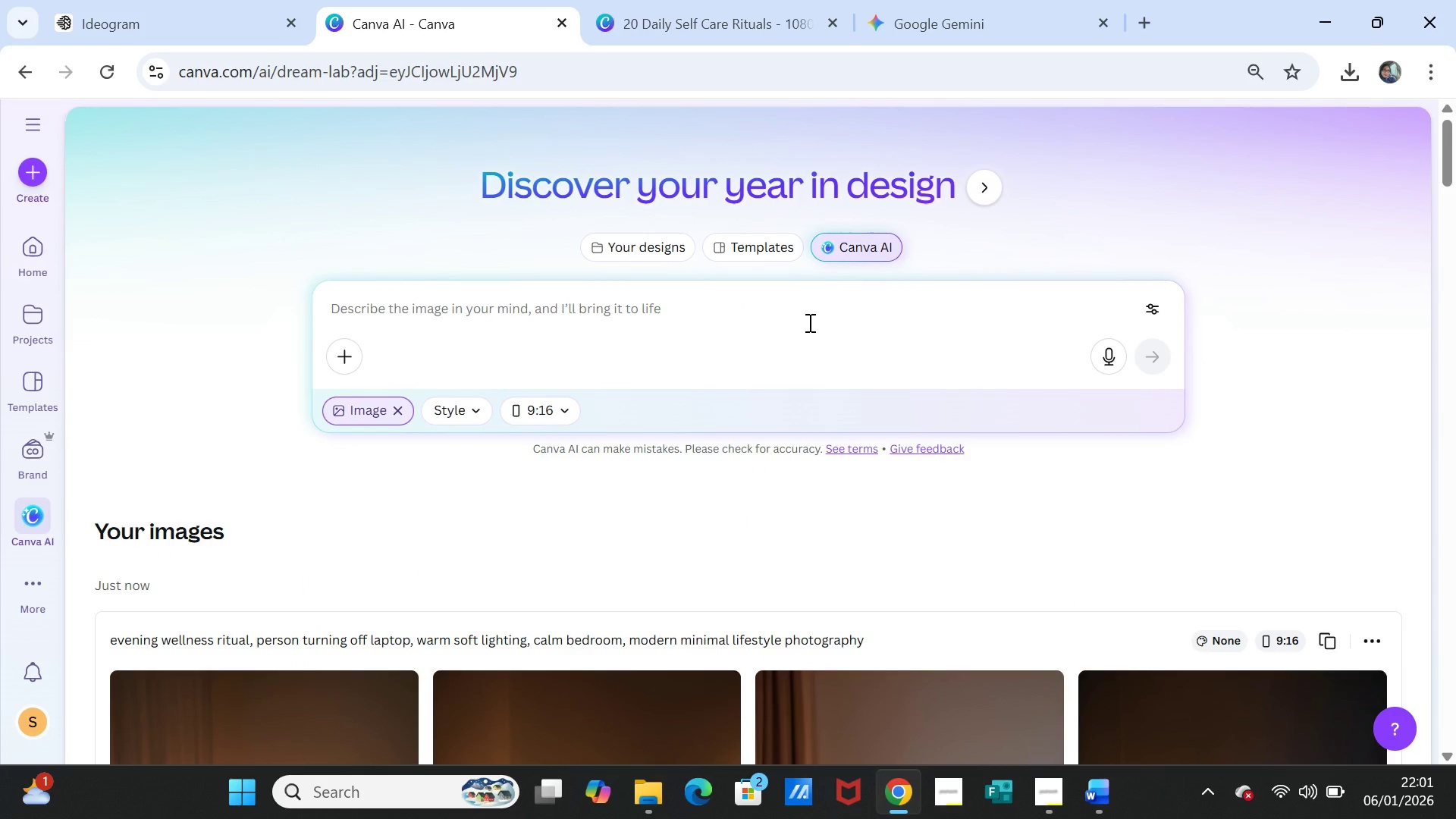 
key(Control+V)
 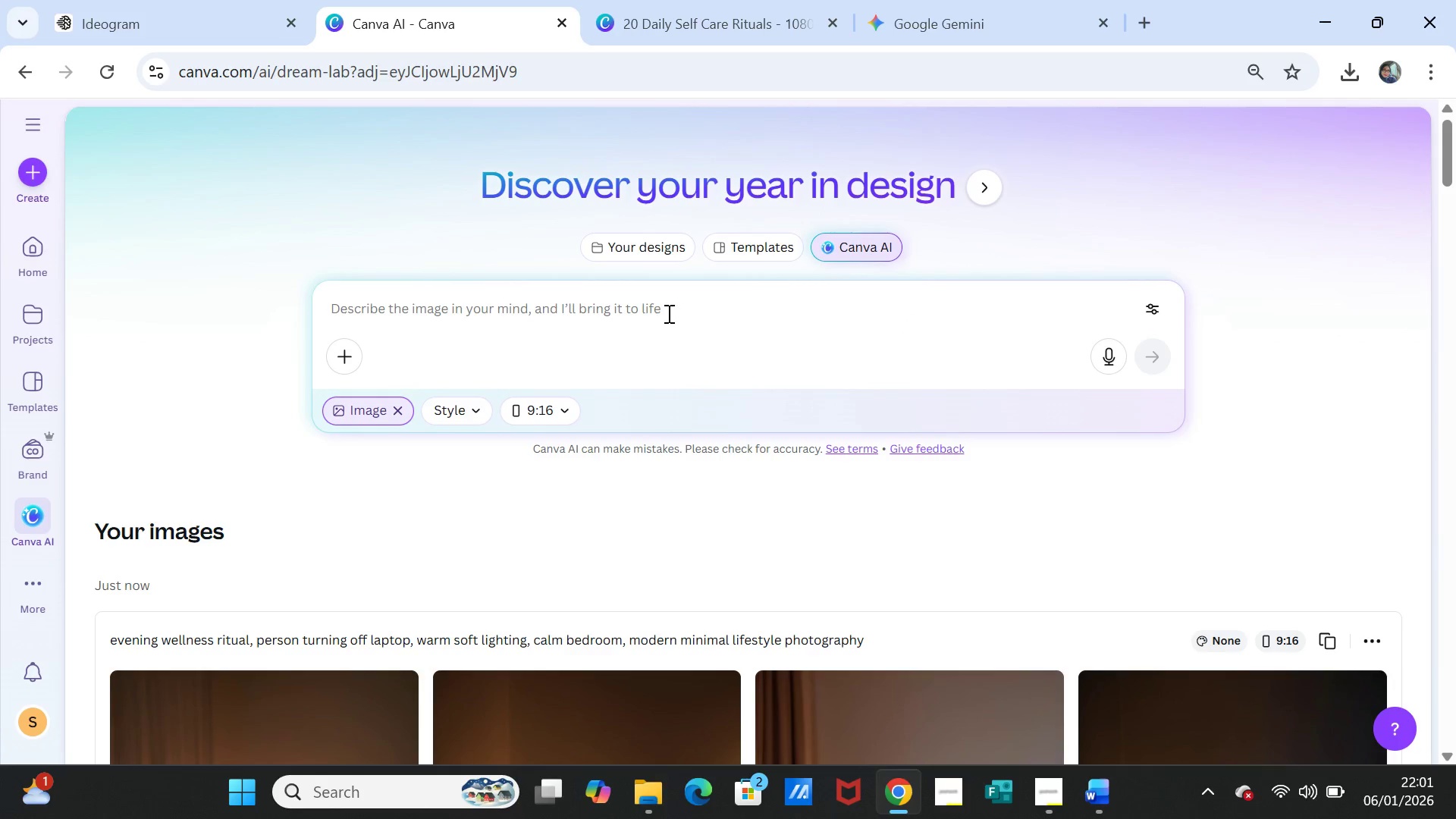 
left_click([681, 305])
 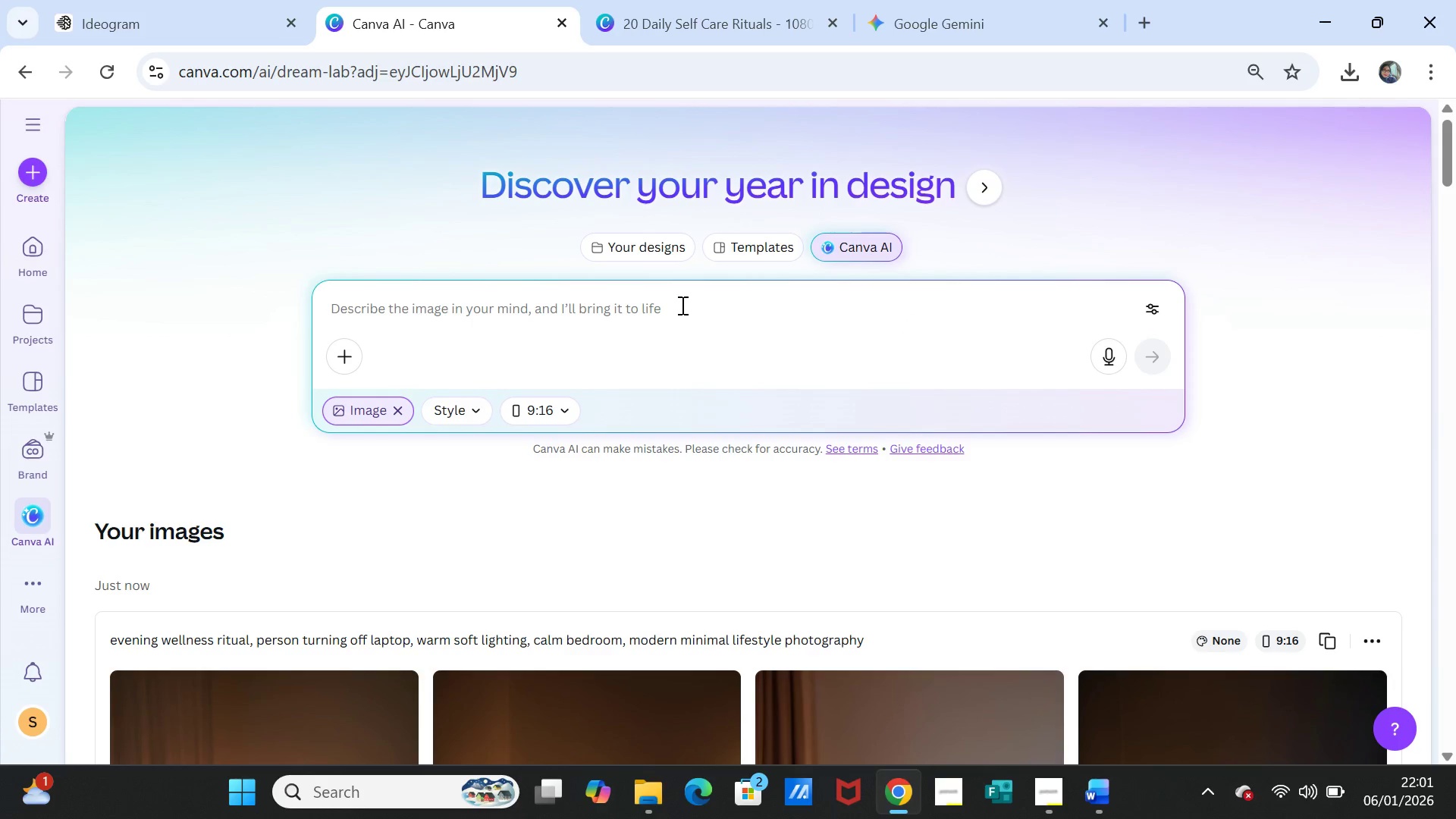 
double_click([681, 305])
 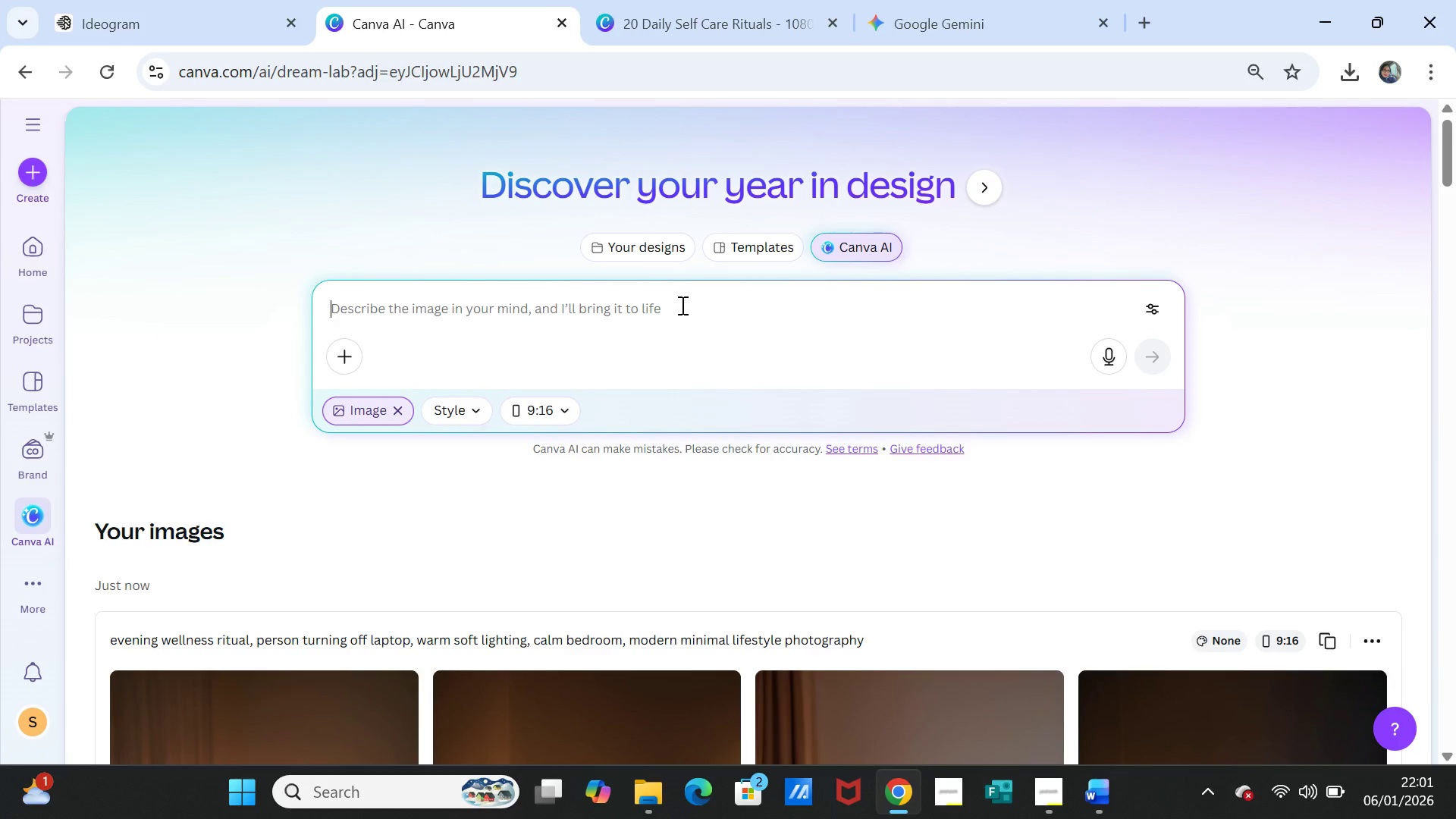 
triple_click([681, 305])
 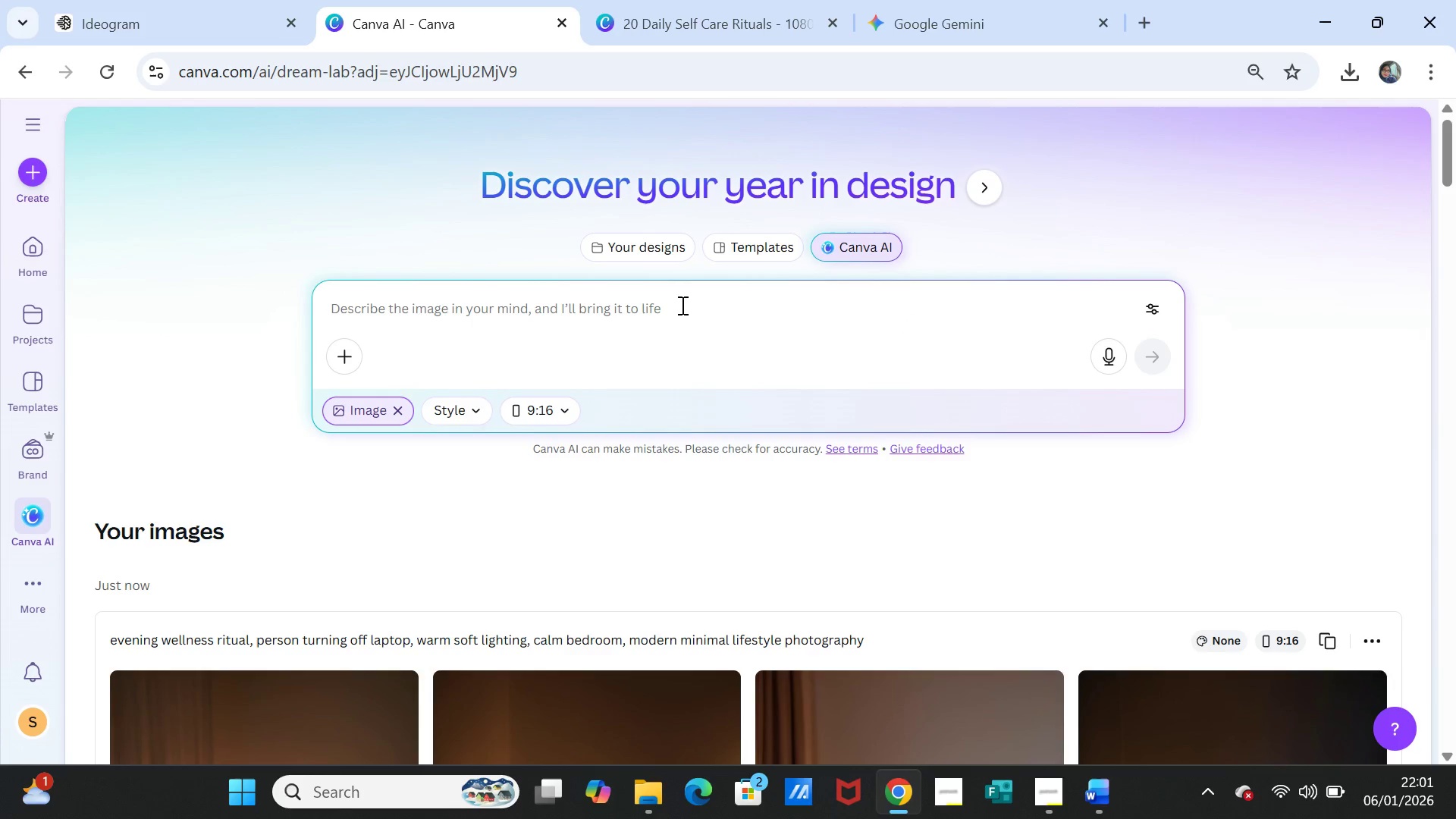 
key(Control+V)
 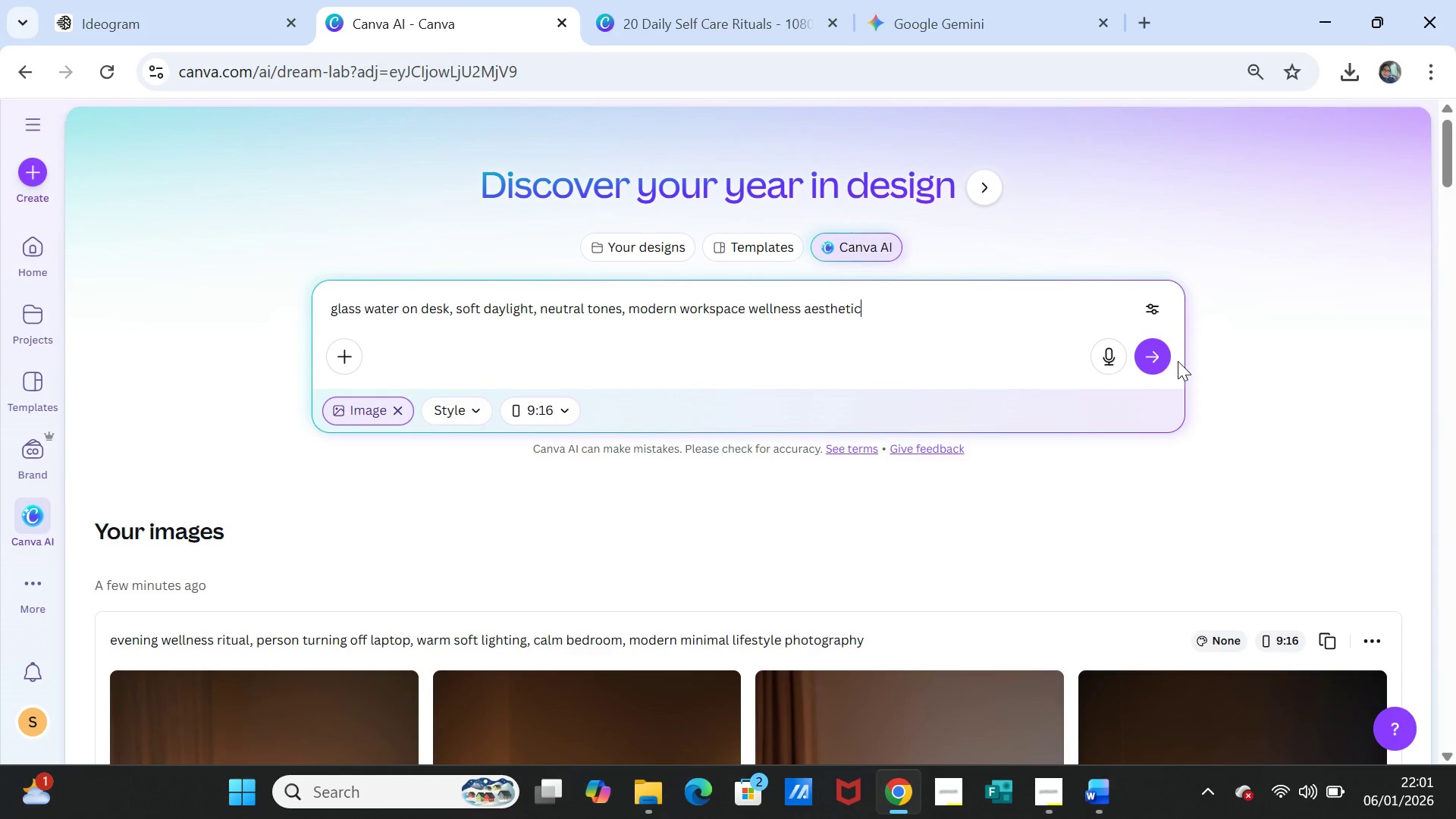 
left_click([1163, 359])
 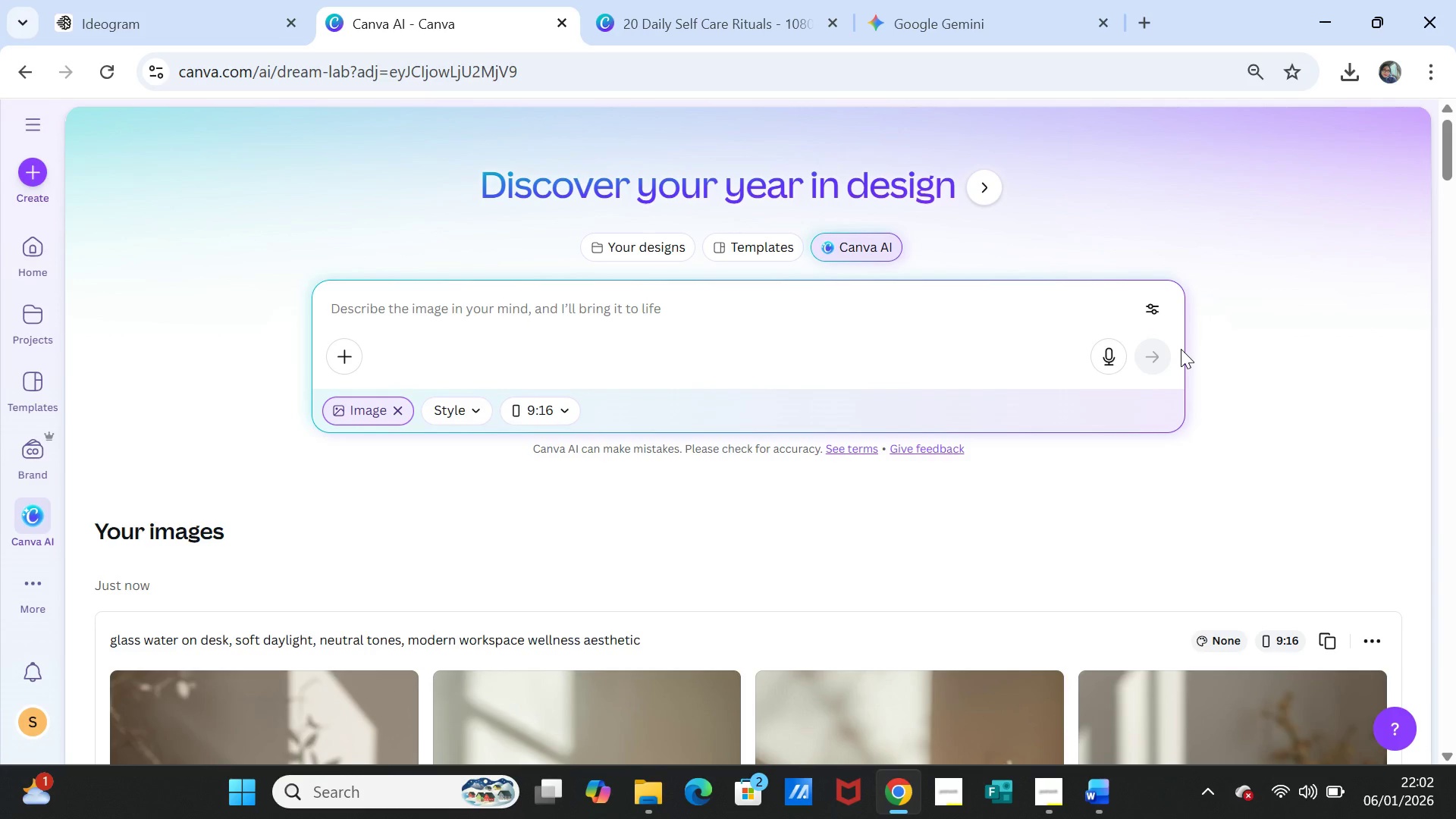 
wait(74.89)
 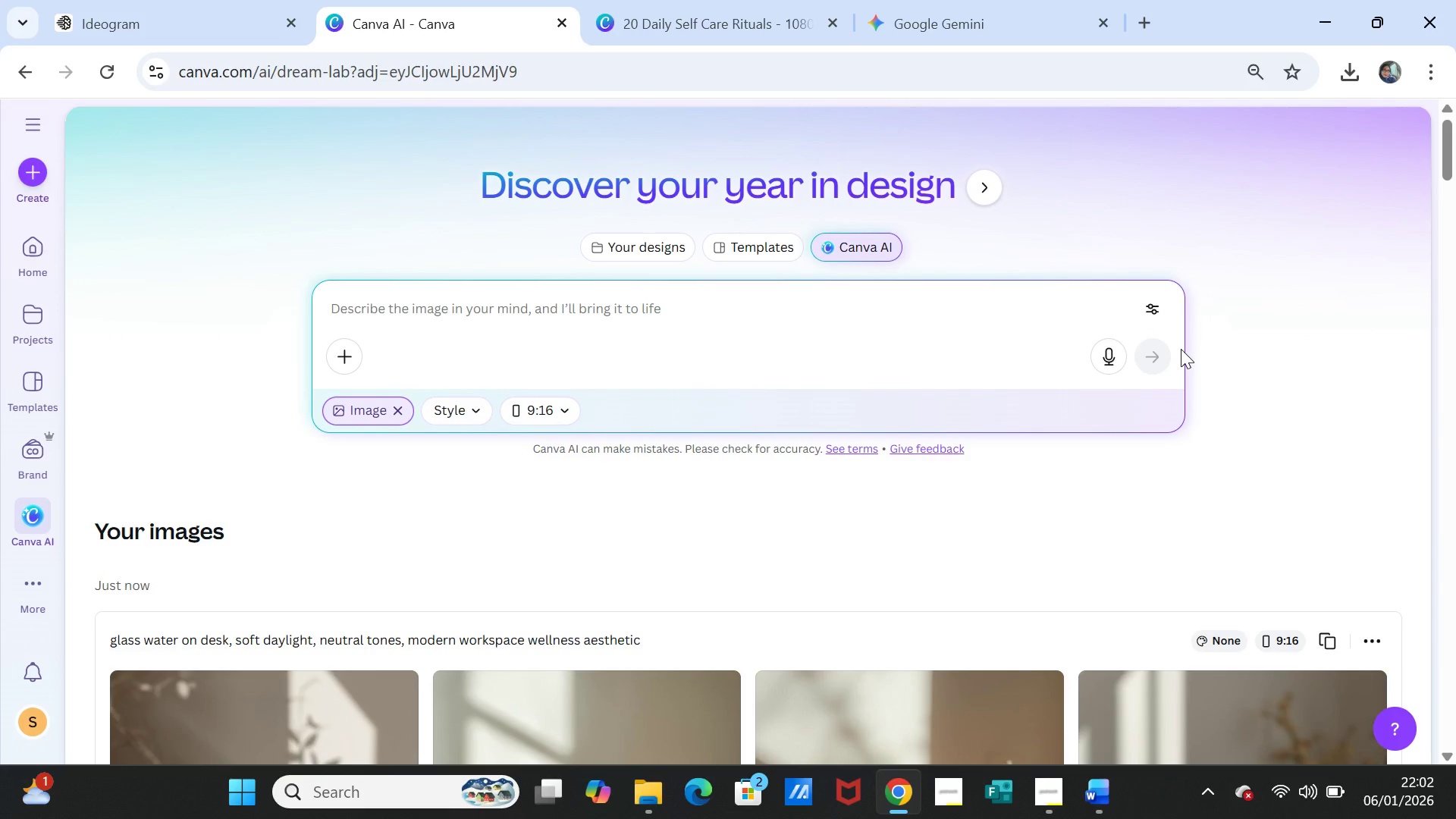 
scroll: coordinate [1276, 490], scroll_direction: down, amount: 6.0
 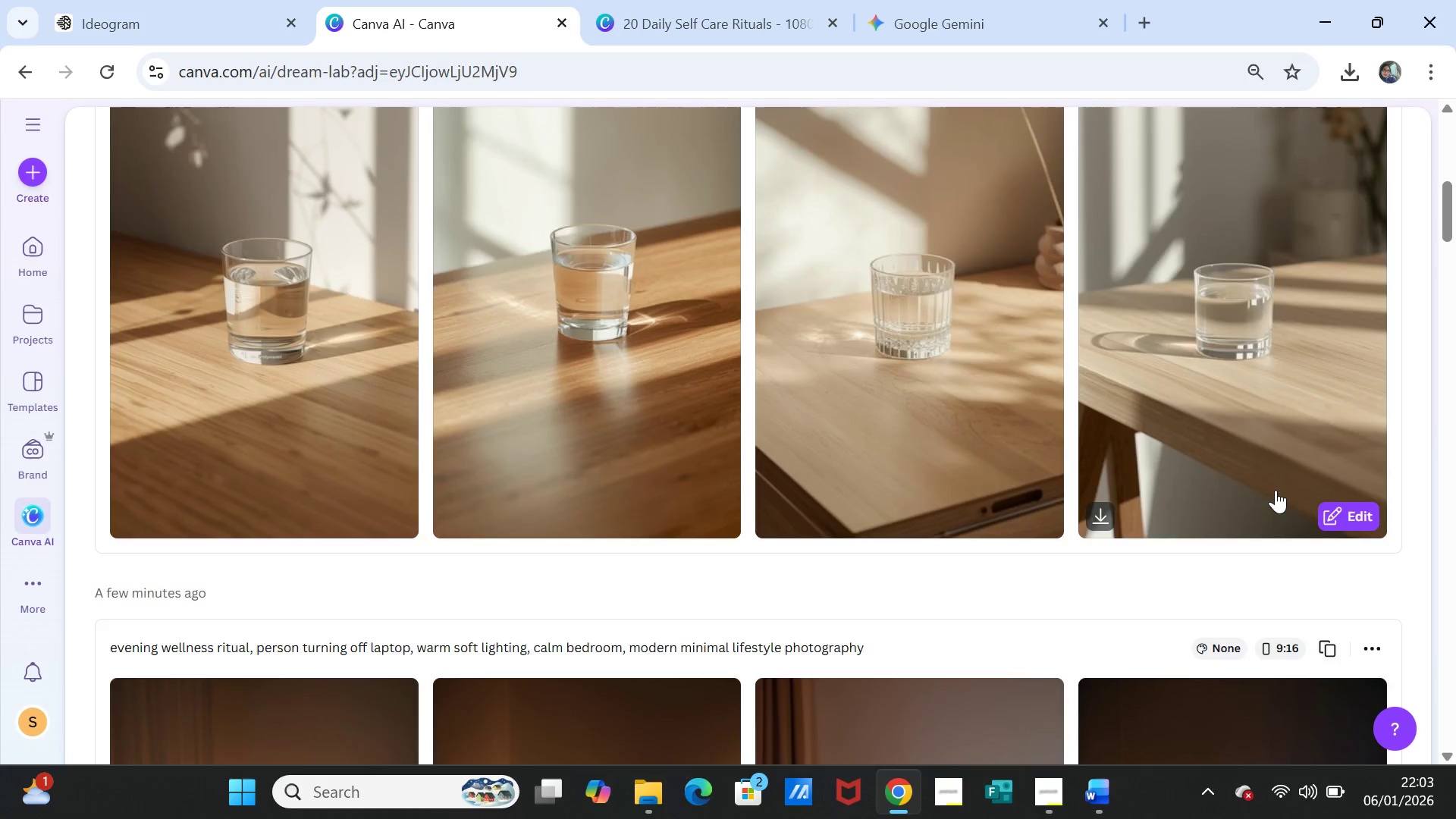 
scroll: coordinate [1276, 490], scroll_direction: up, amount: 1.0
 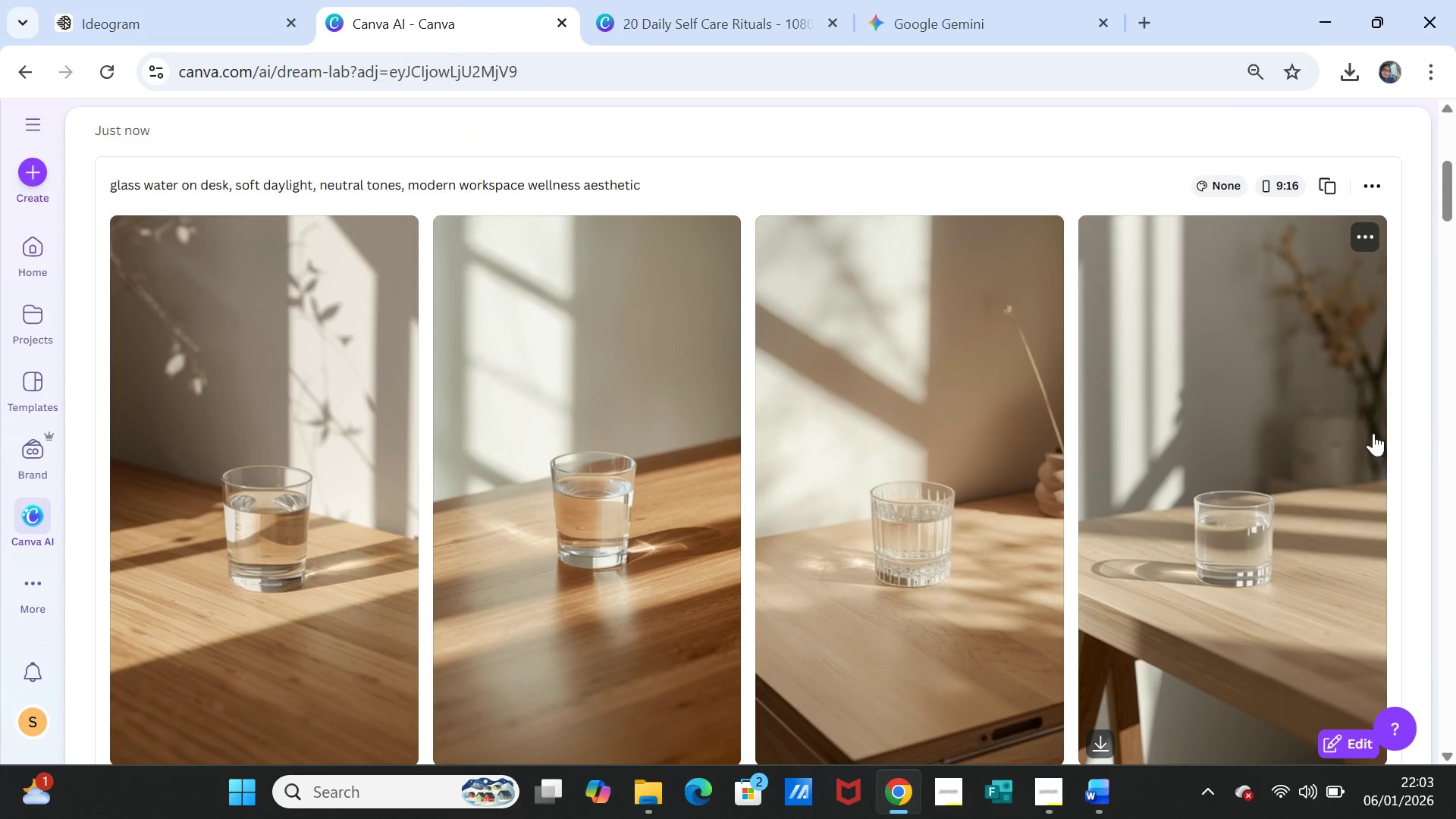 
scroll: coordinate [1281, 435], scroll_direction: down, amount: 2.0
 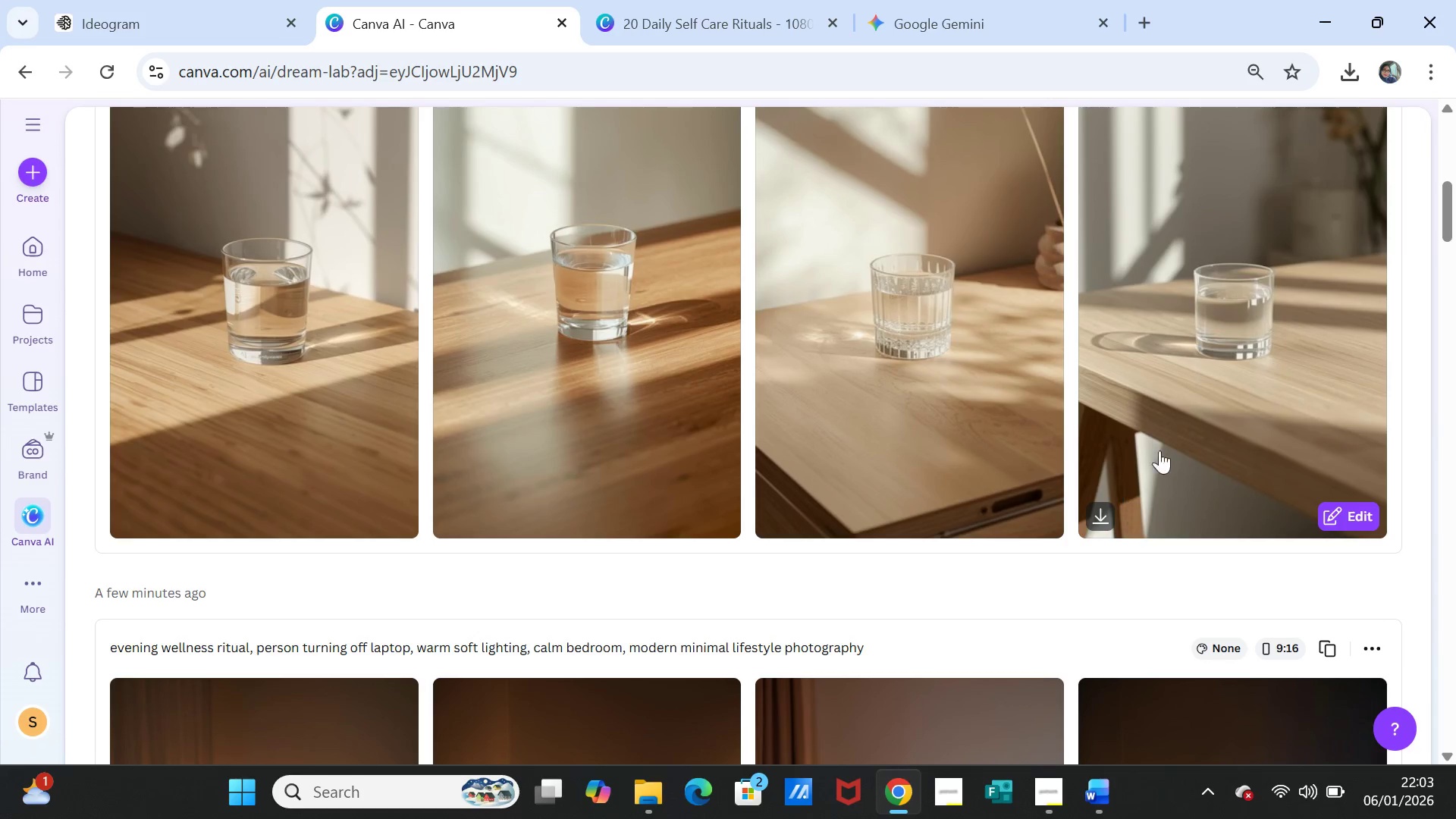 
scroll: coordinate [1247, 391], scroll_direction: up, amount: 3.0
 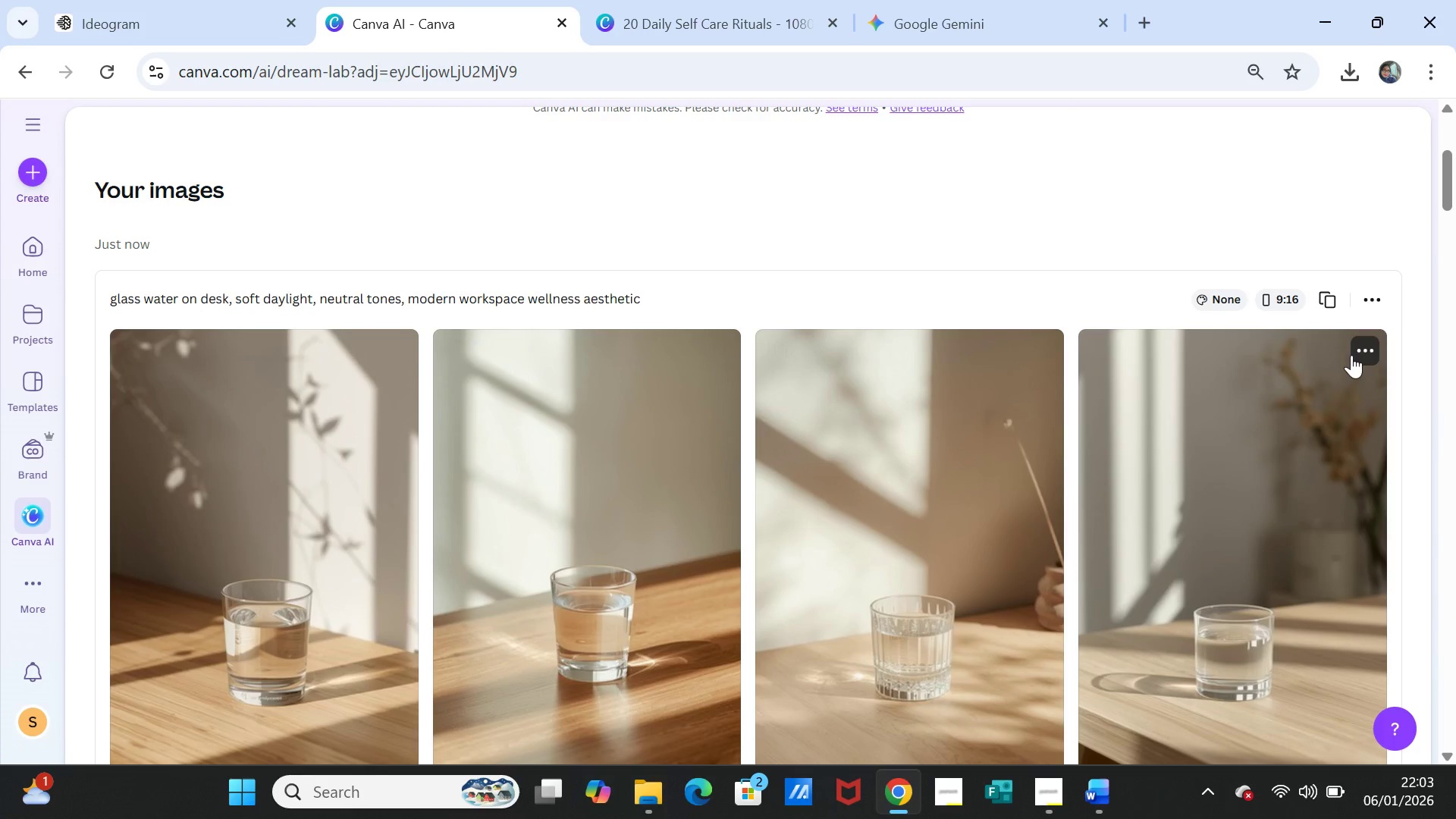 
left_click([1370, 344])
 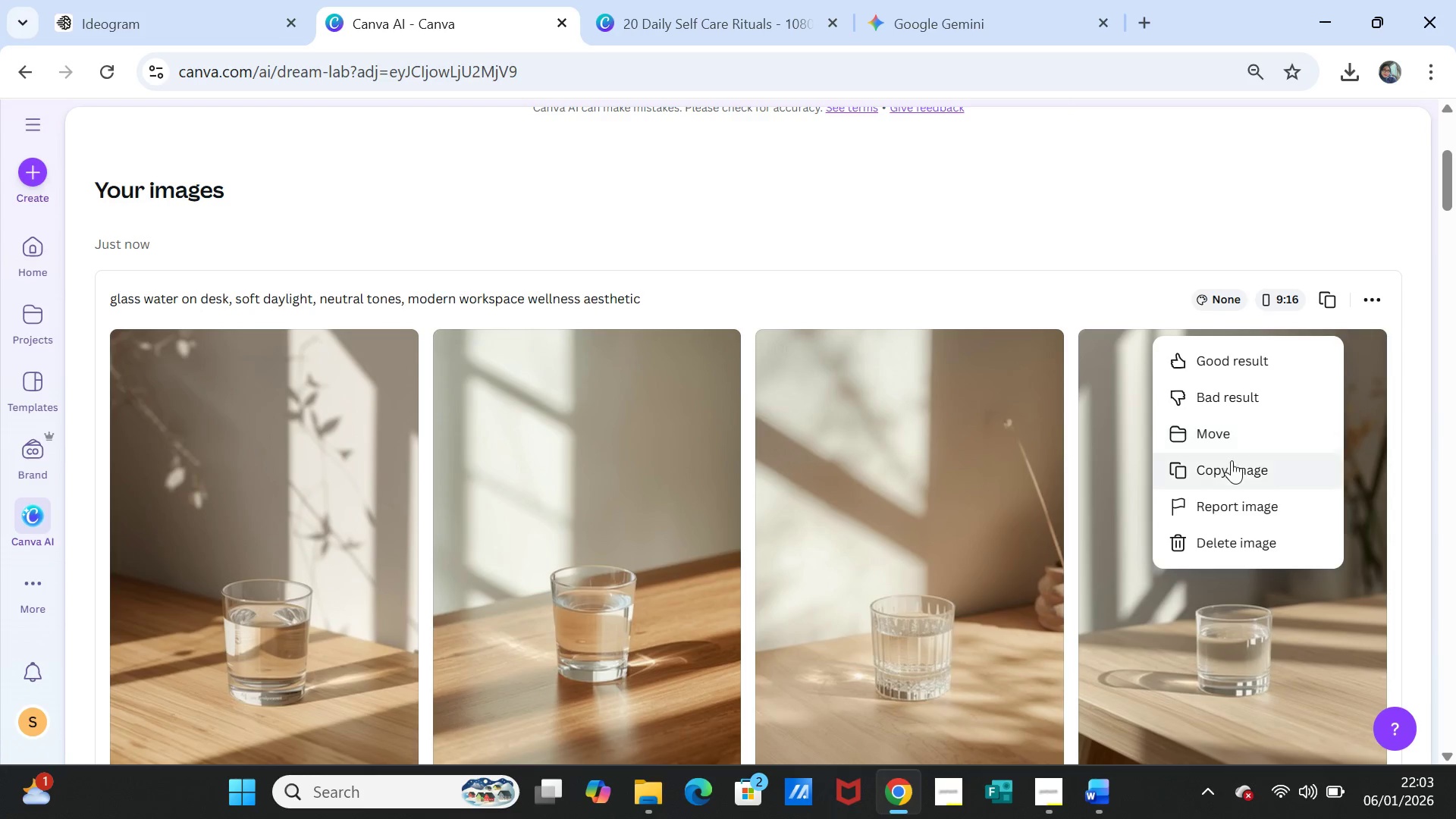 
left_click([1232, 463])
 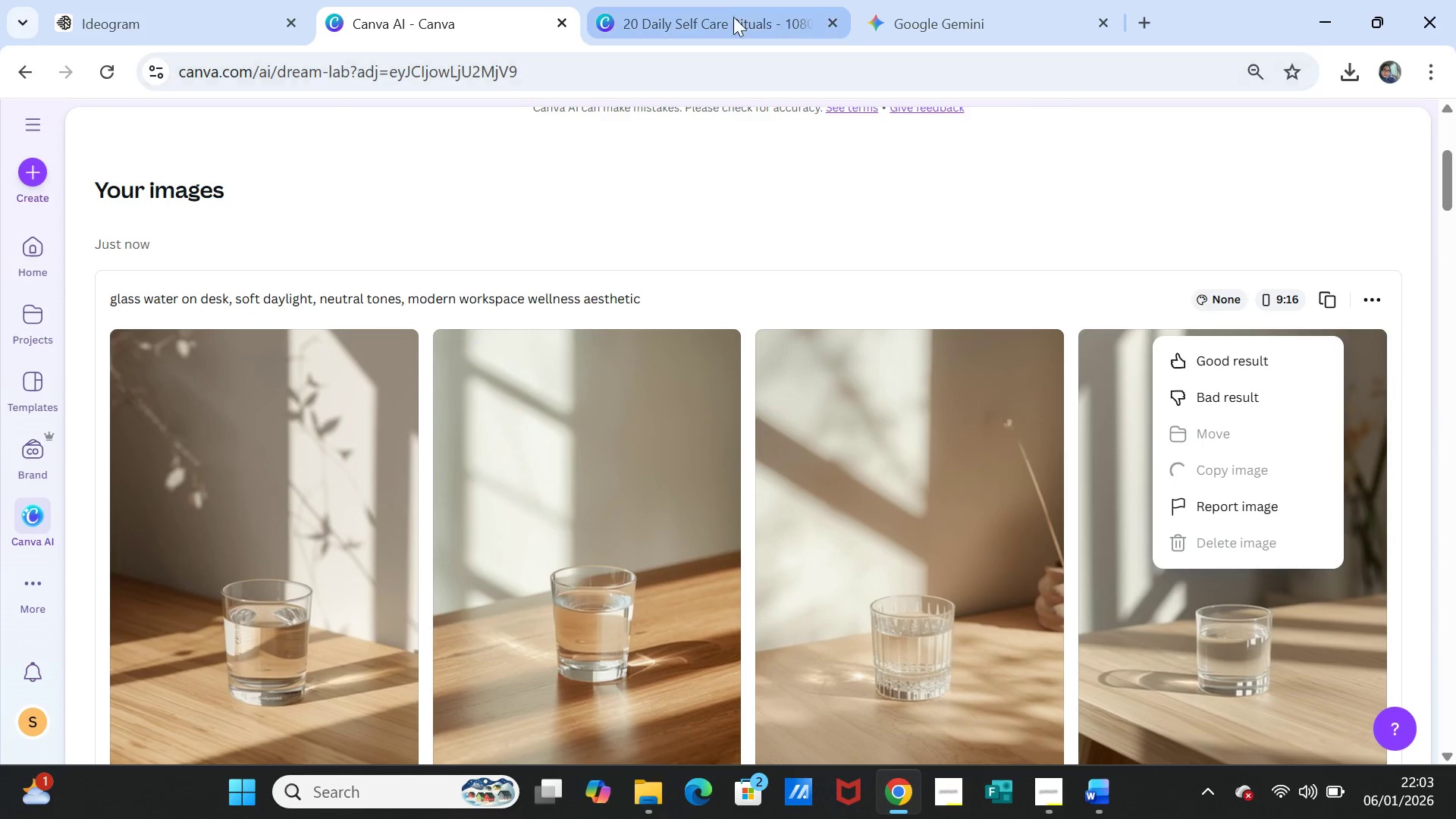 
left_click([725, 8])
 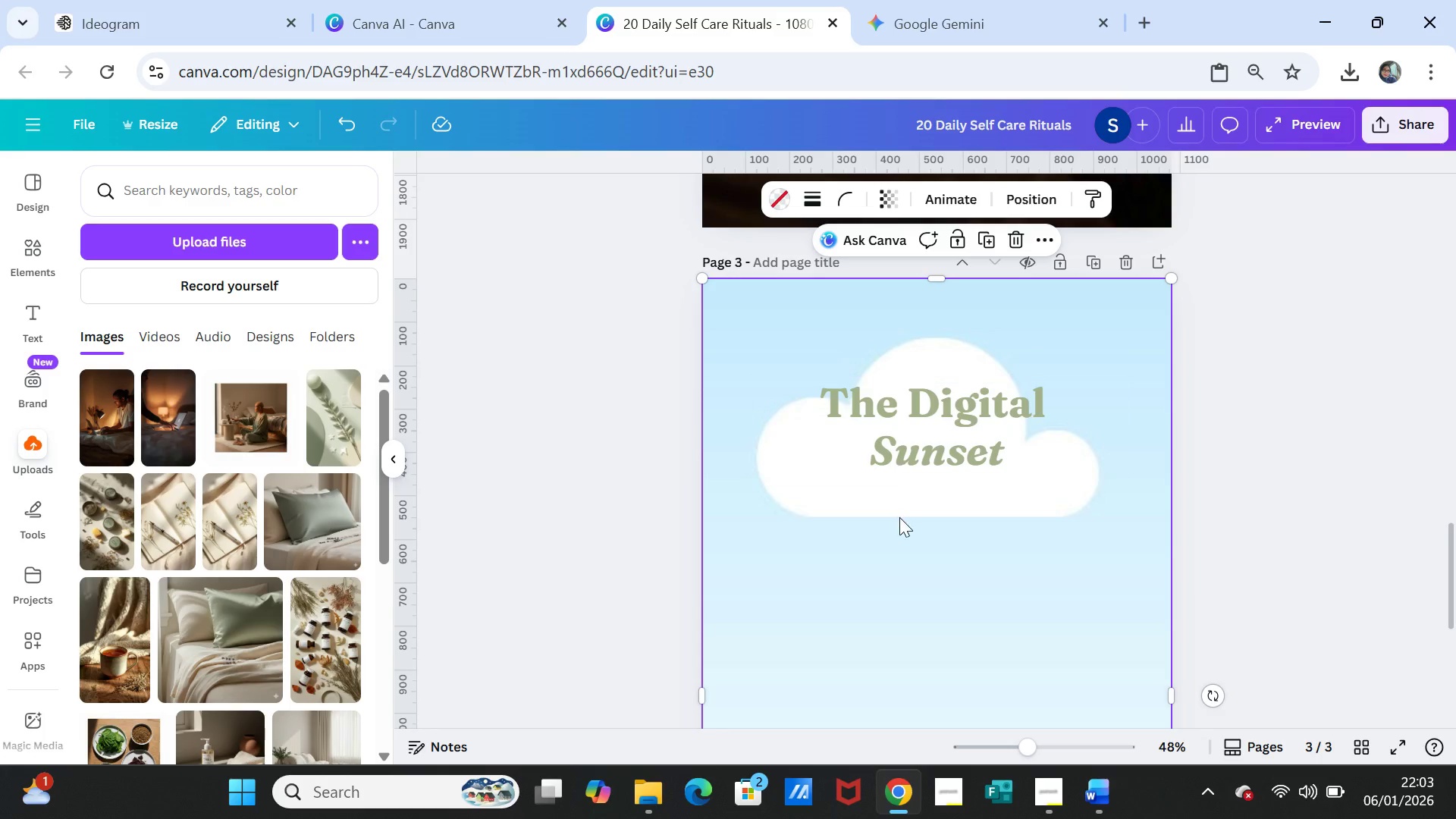 
left_click([899, 517])
 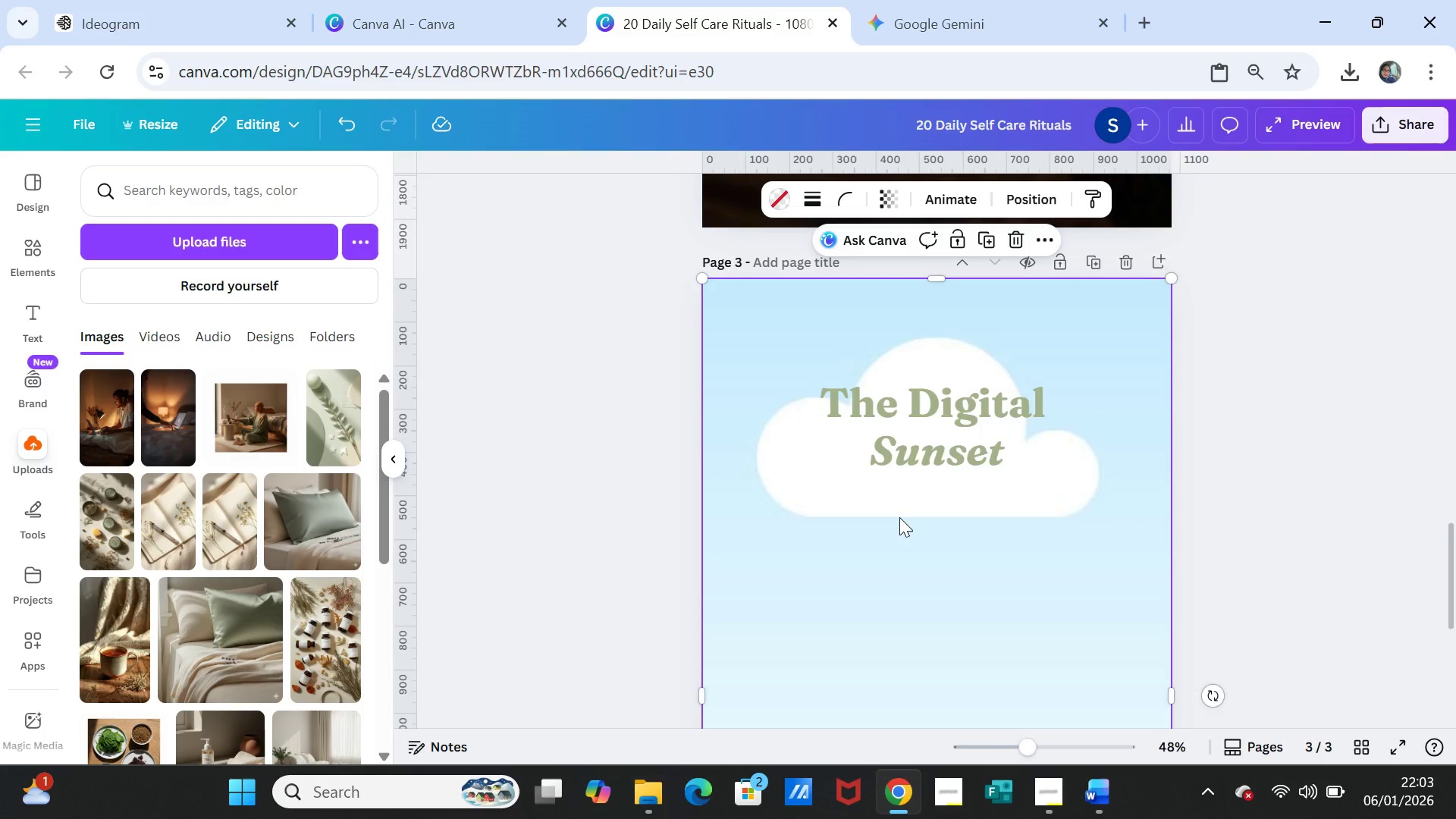 
right_click([899, 517])
 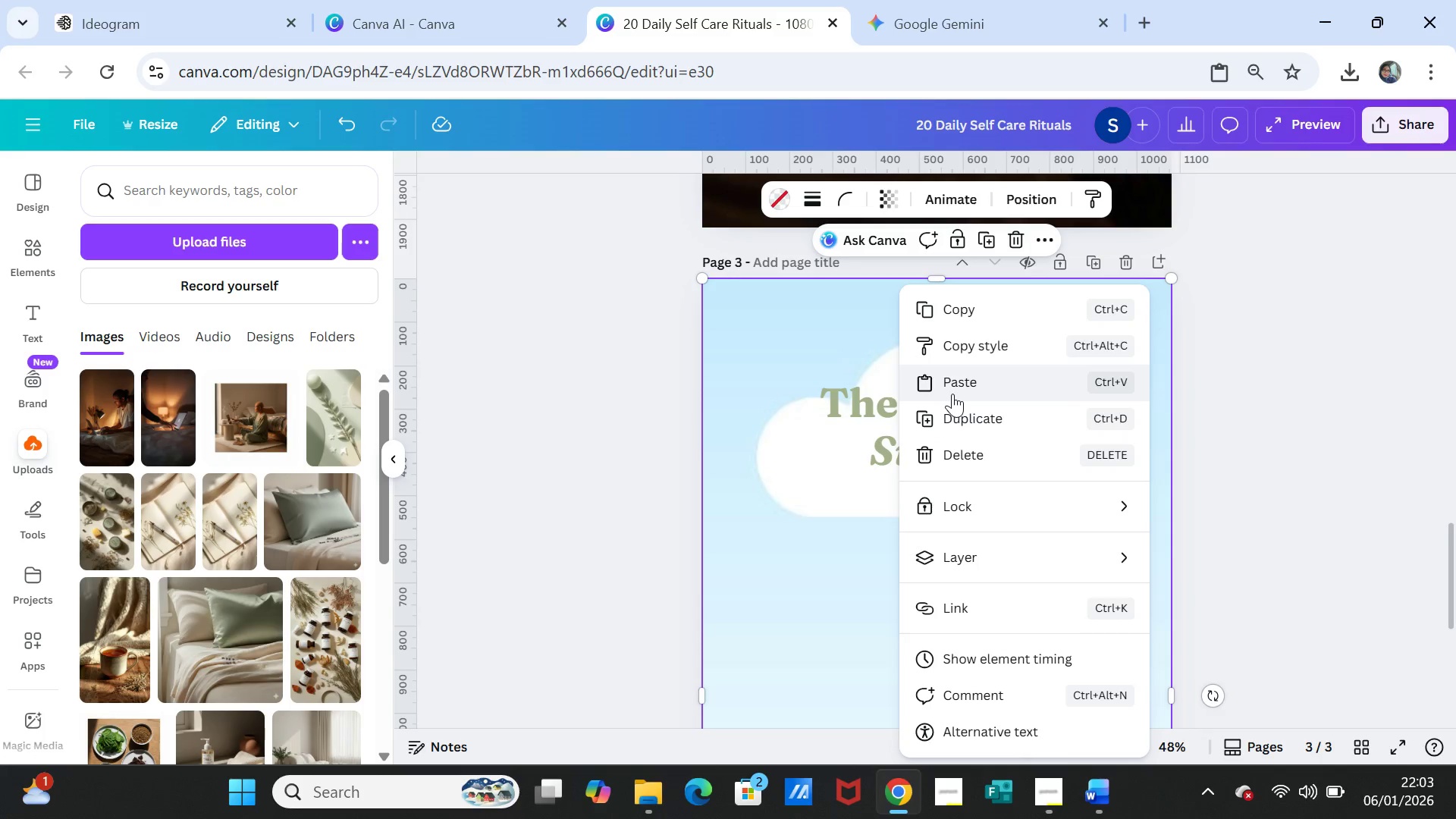 
left_click([952, 388])
 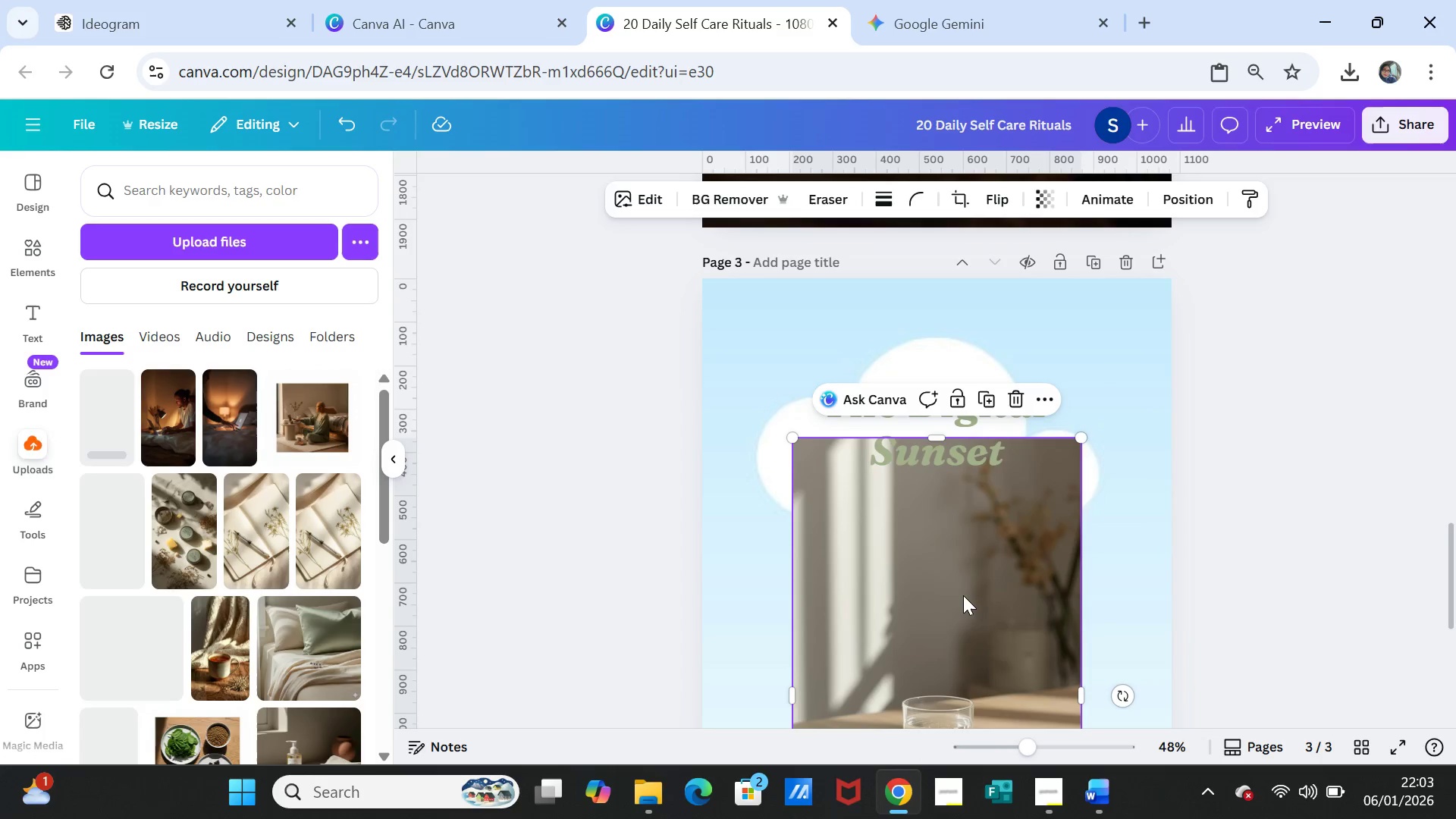 
left_click_drag(start_coordinate=[962, 595], to_coordinate=[960, 583])
 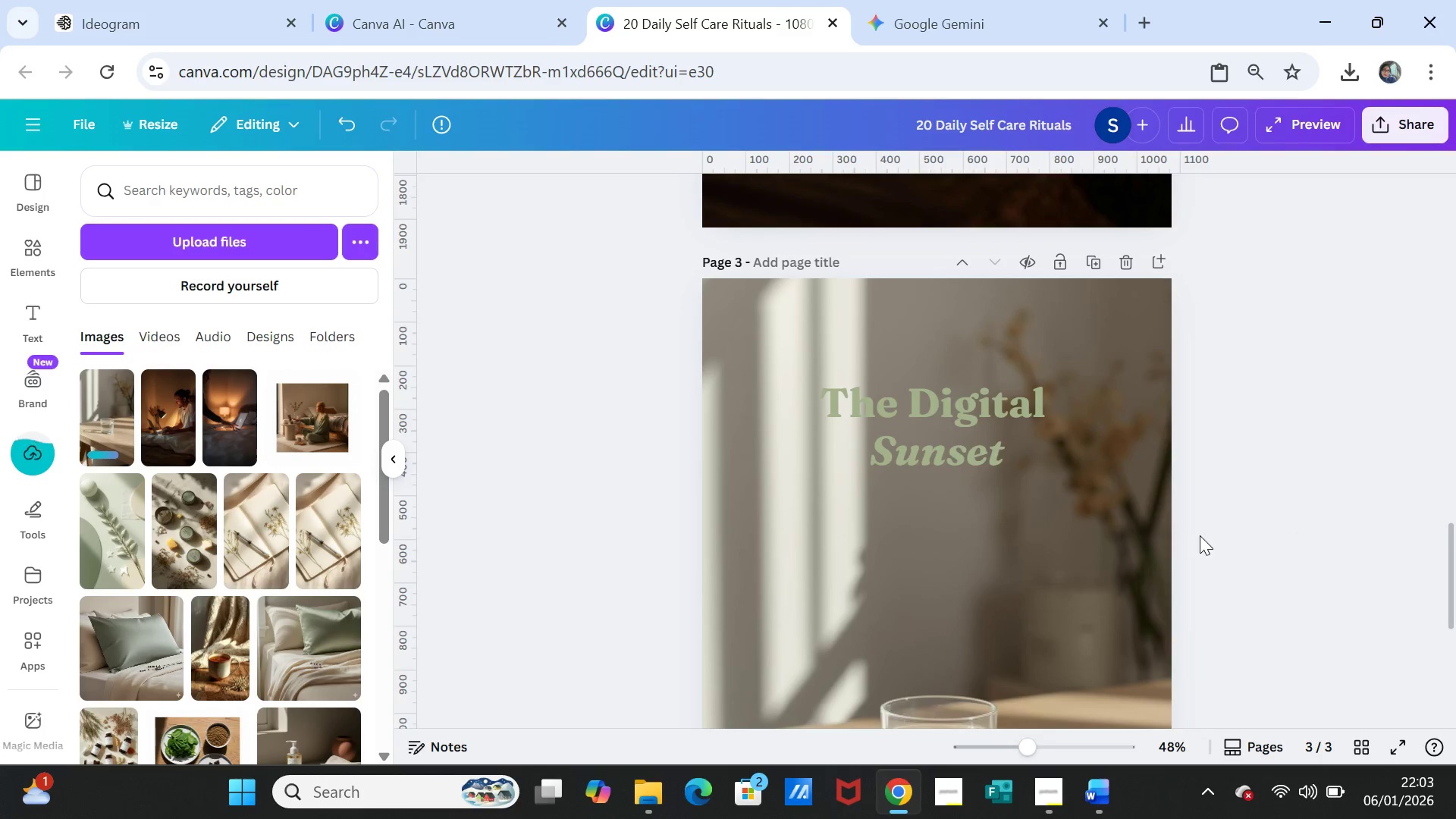 
scroll: coordinate [1200, 538], scroll_direction: down, amount: 5.0
 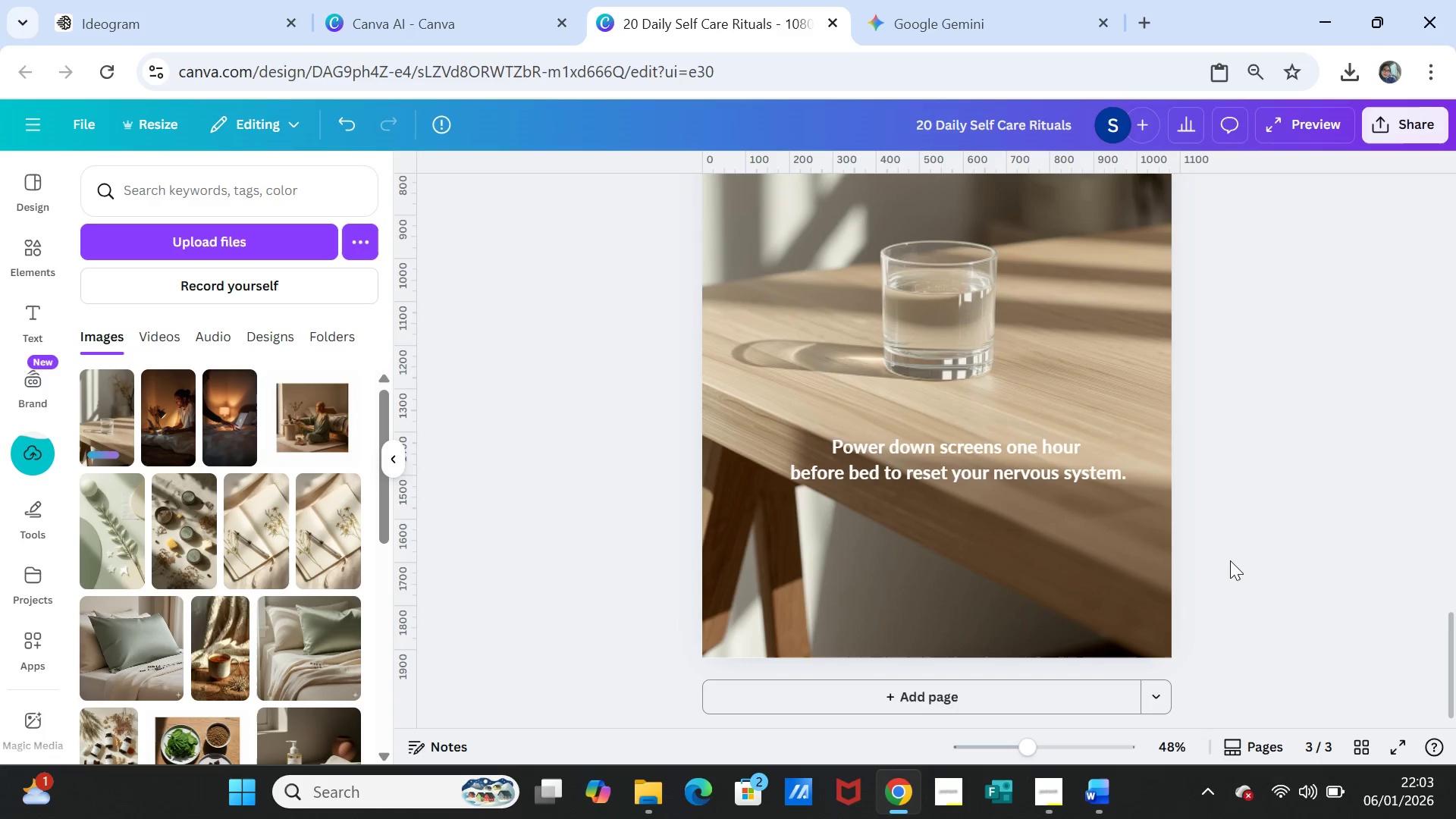 
scroll: coordinate [1230, 560], scroll_direction: up, amount: 1.0
 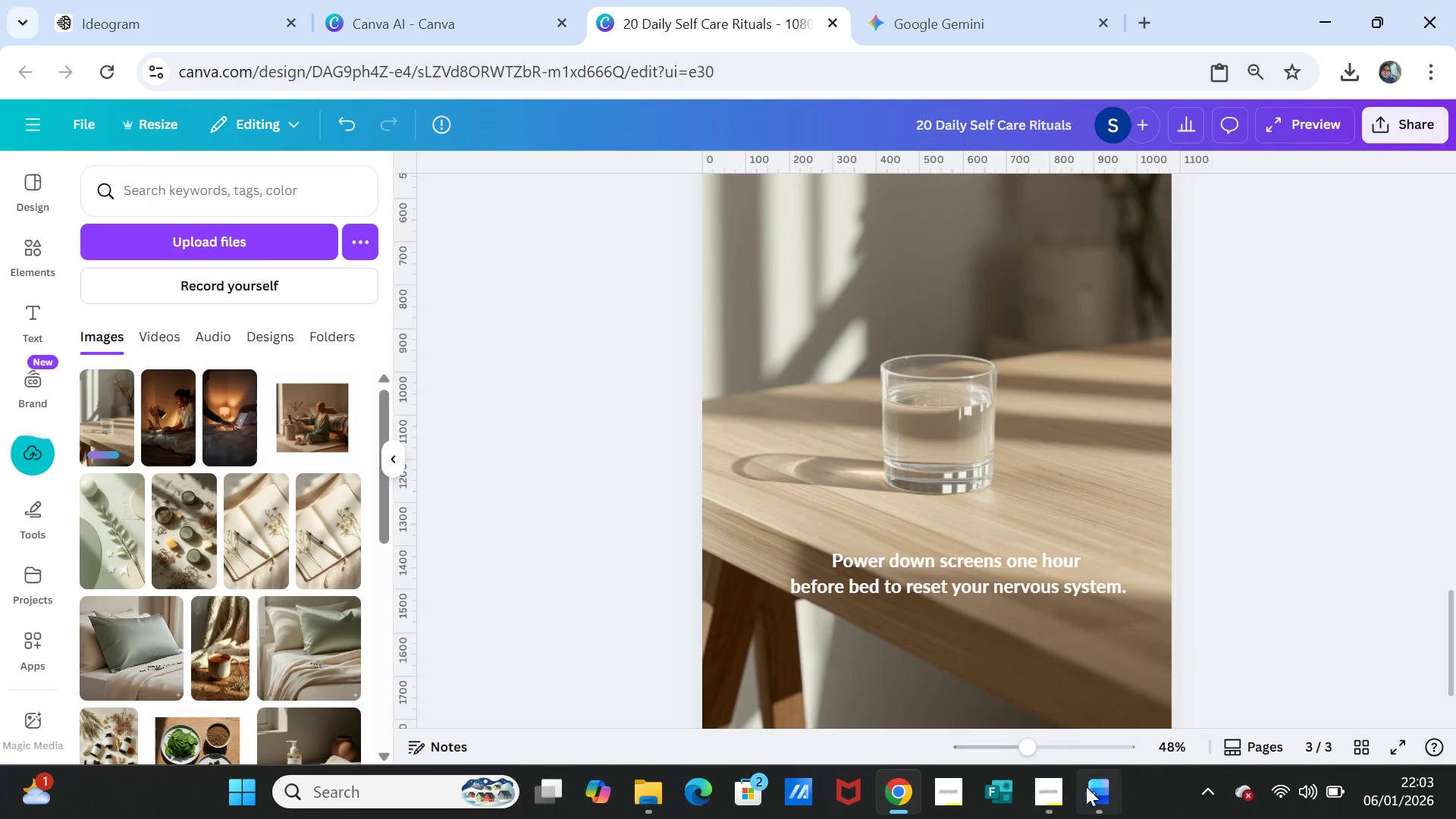 
left_click([1089, 787])
 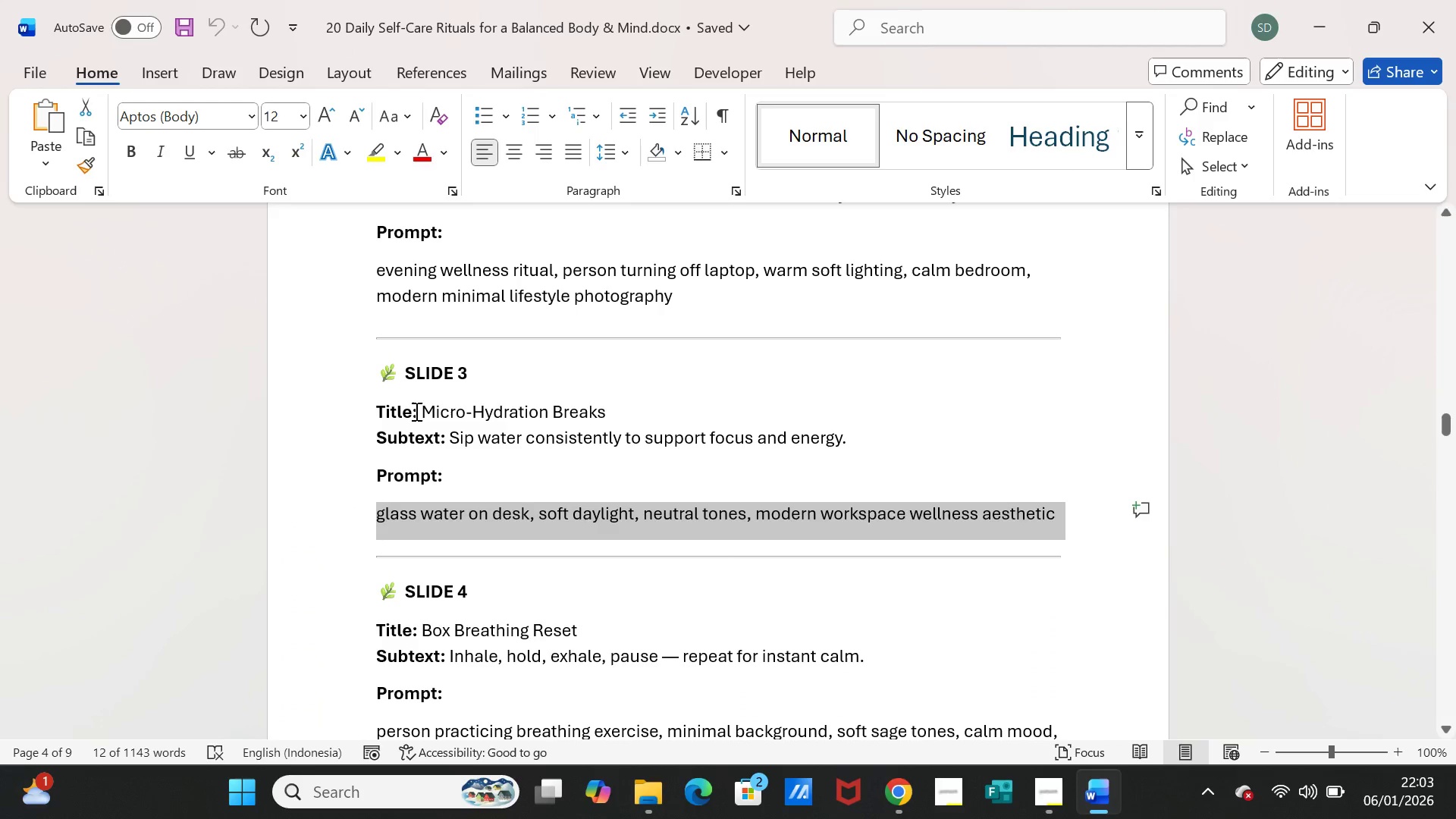 
left_click_drag(start_coordinate=[422, 411], to_coordinate=[572, 409])
 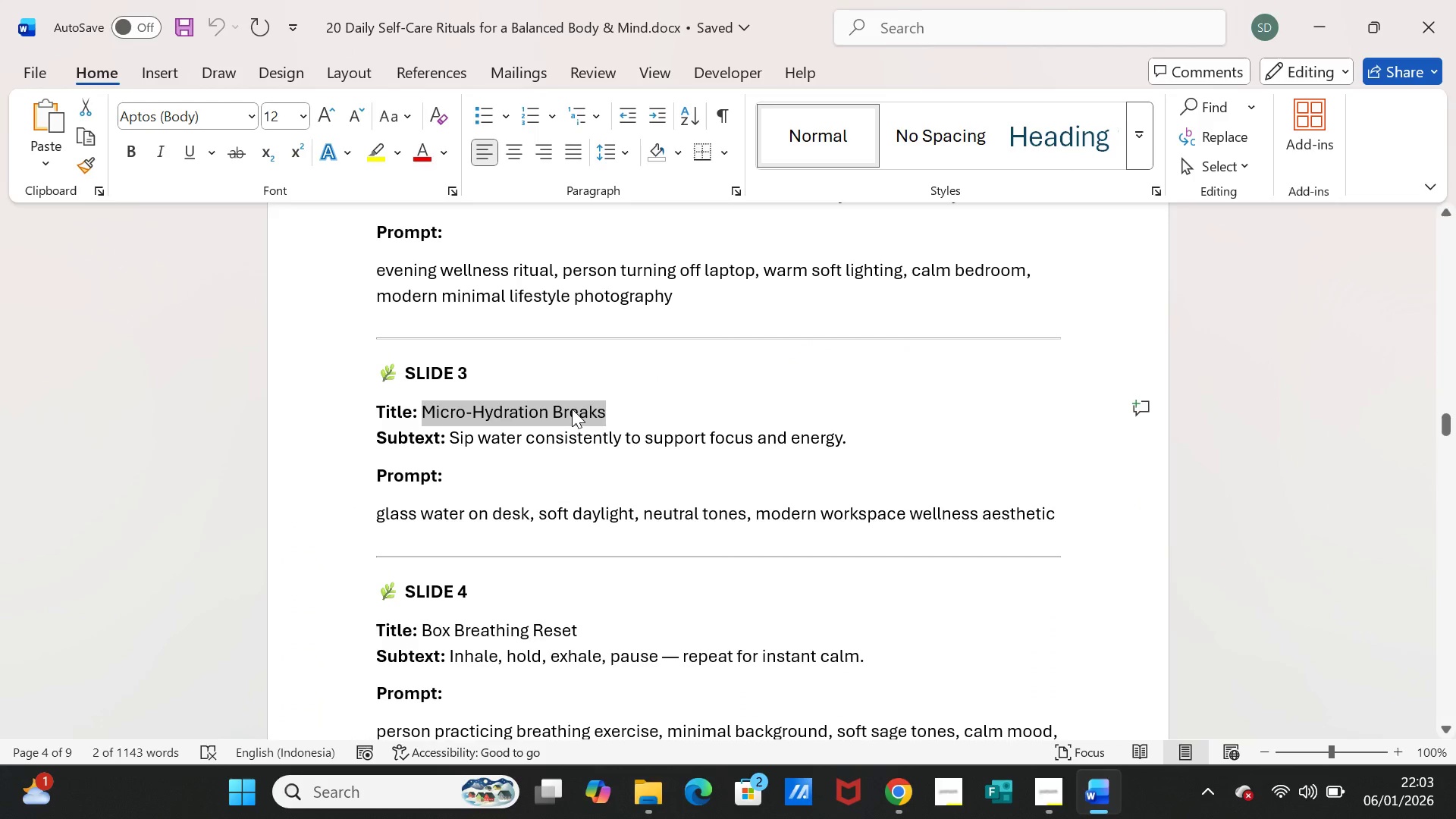 
key(Control+C)
 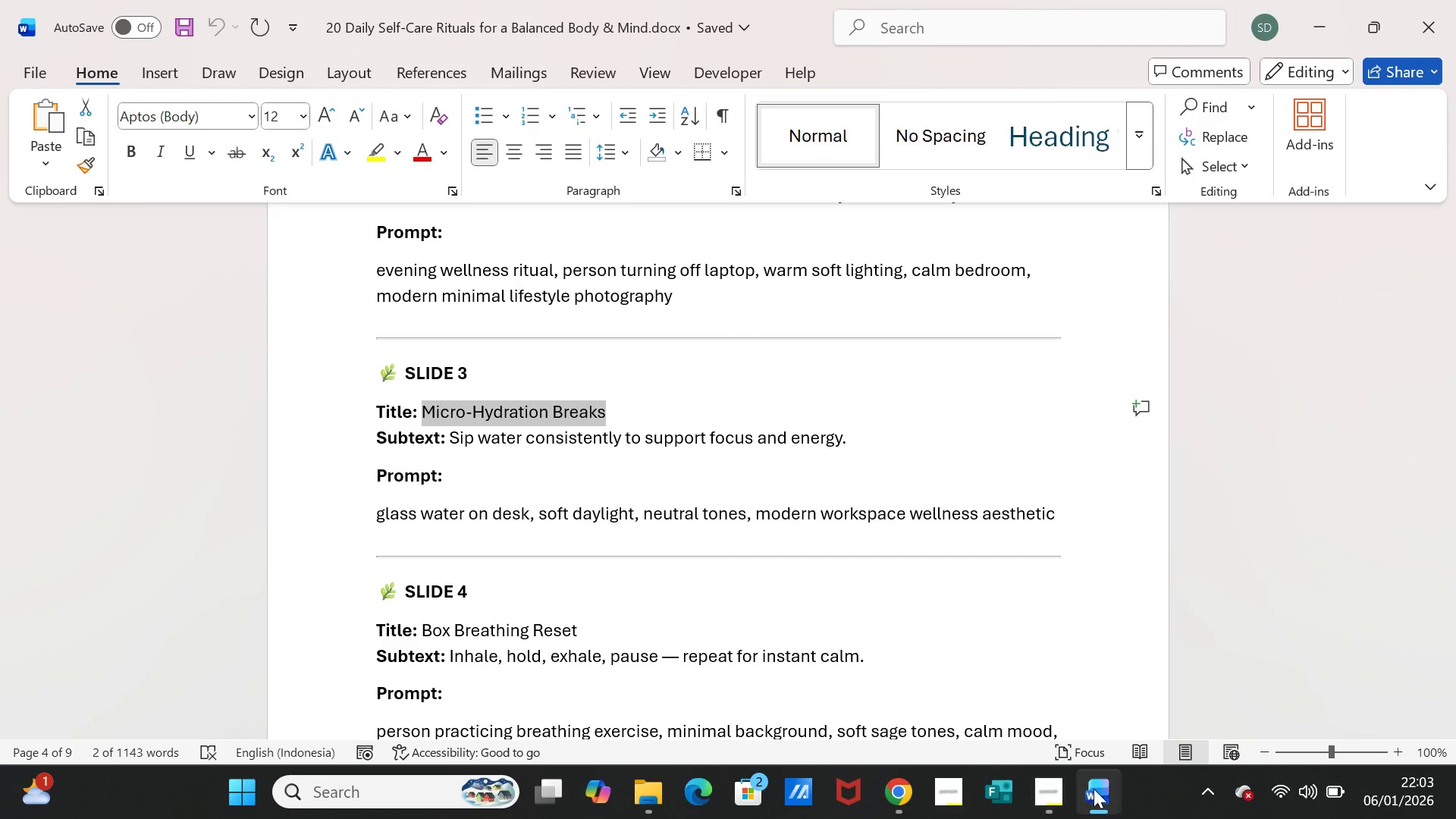 
left_click([1095, 789])
 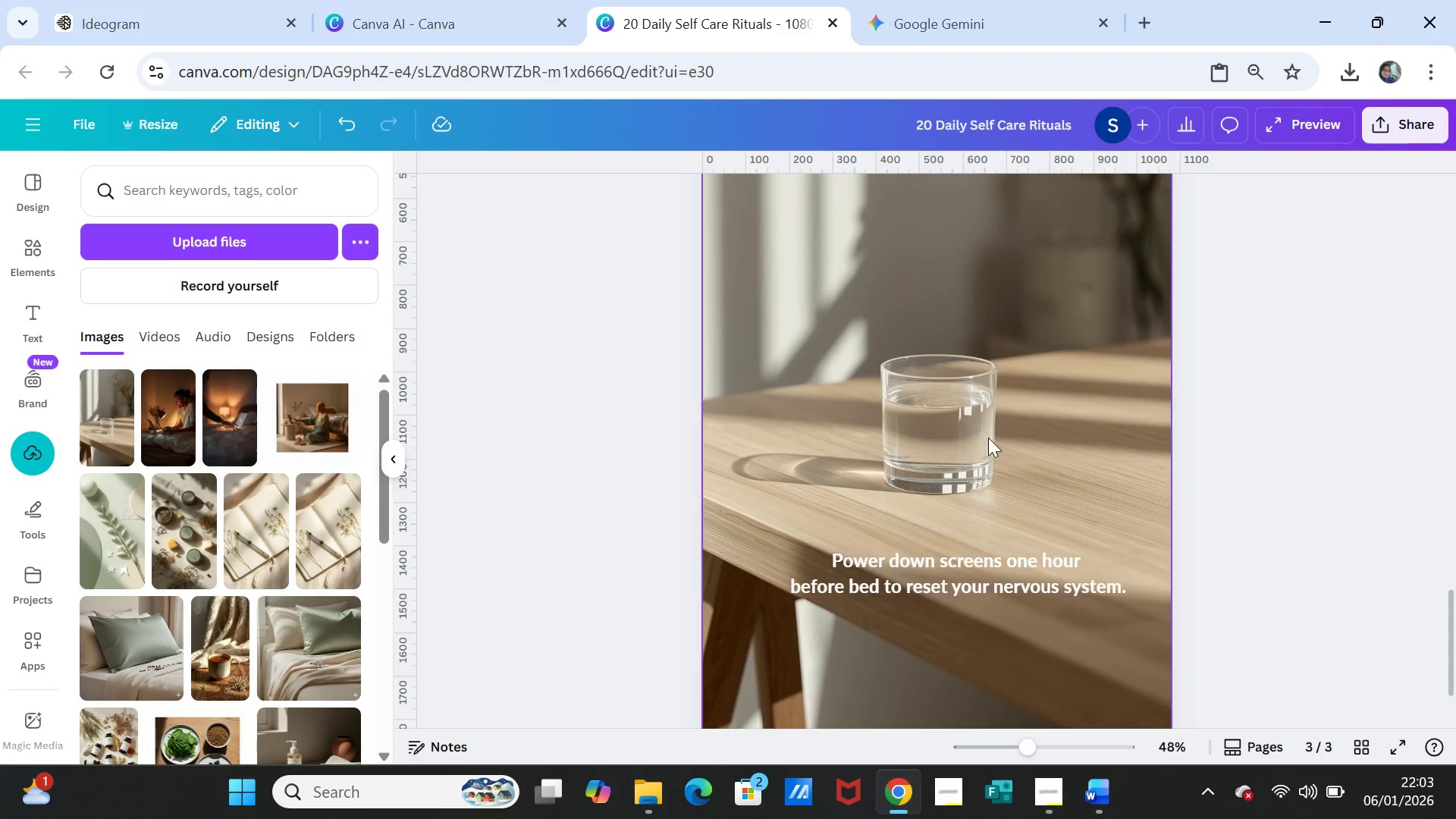 
scroll: coordinate [989, 444], scroll_direction: up, amount: 5.0
 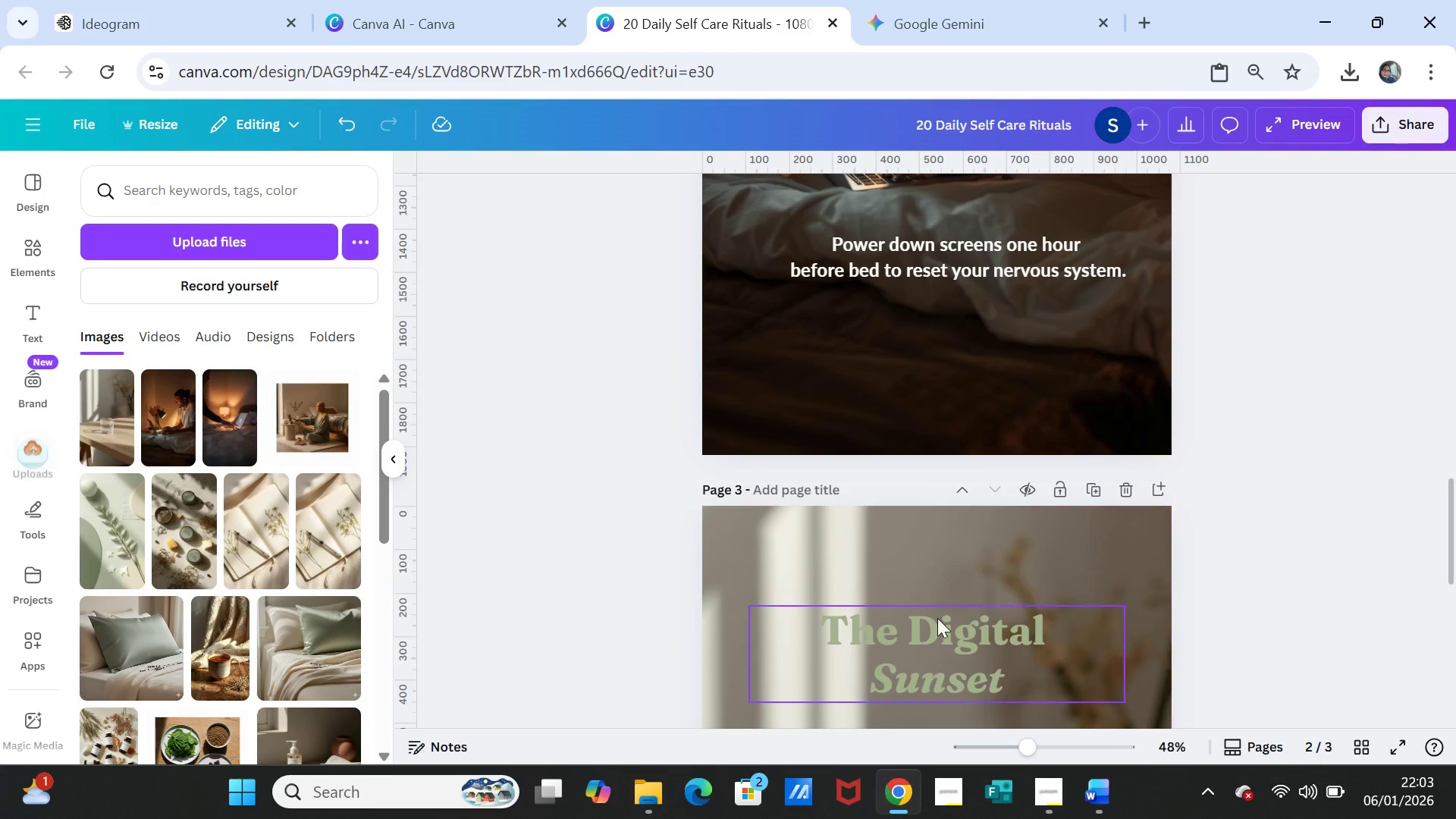 
scroll: coordinate [937, 622], scroll_direction: down, amount: 1.0
 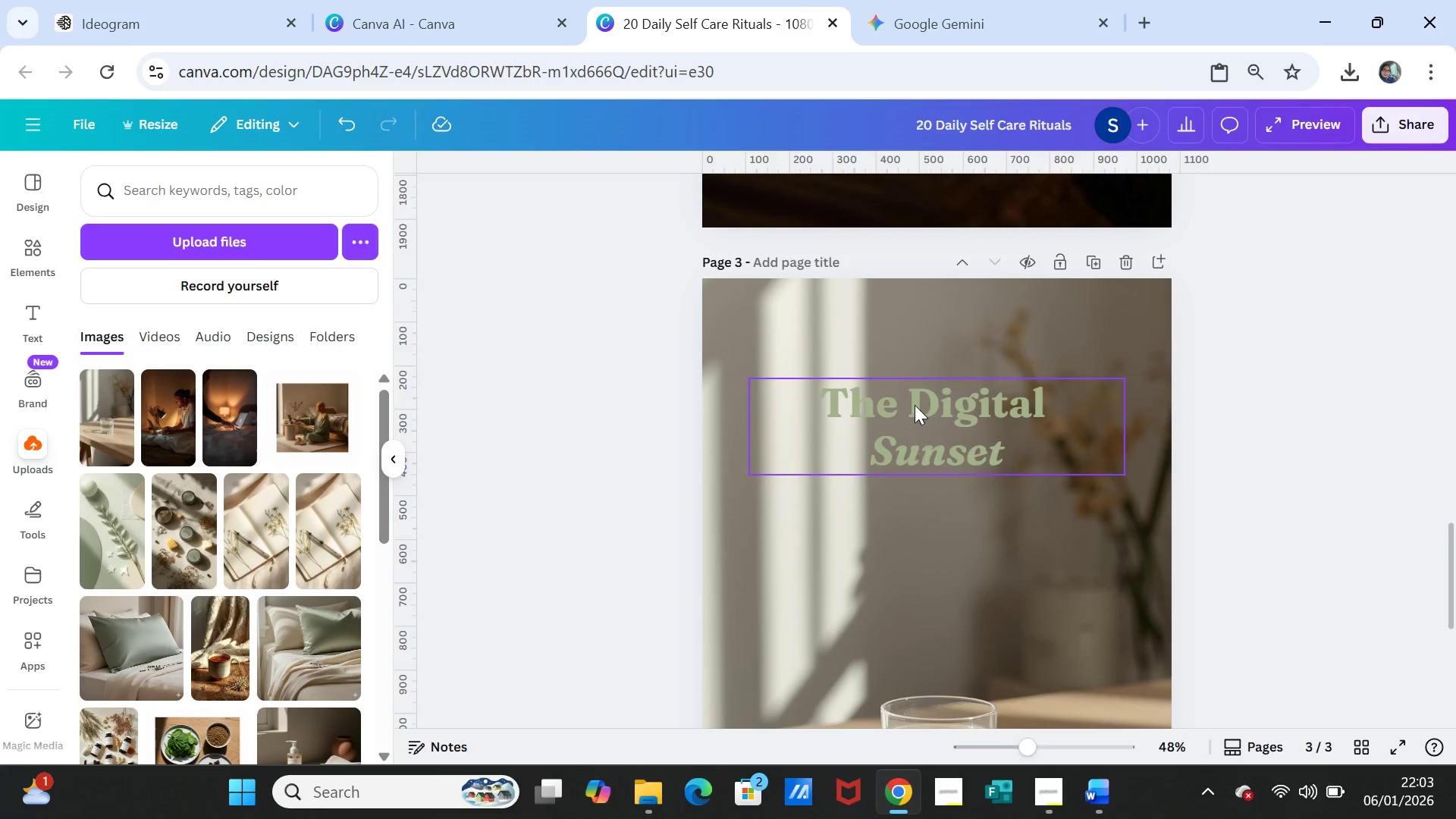 
left_click([915, 405])
 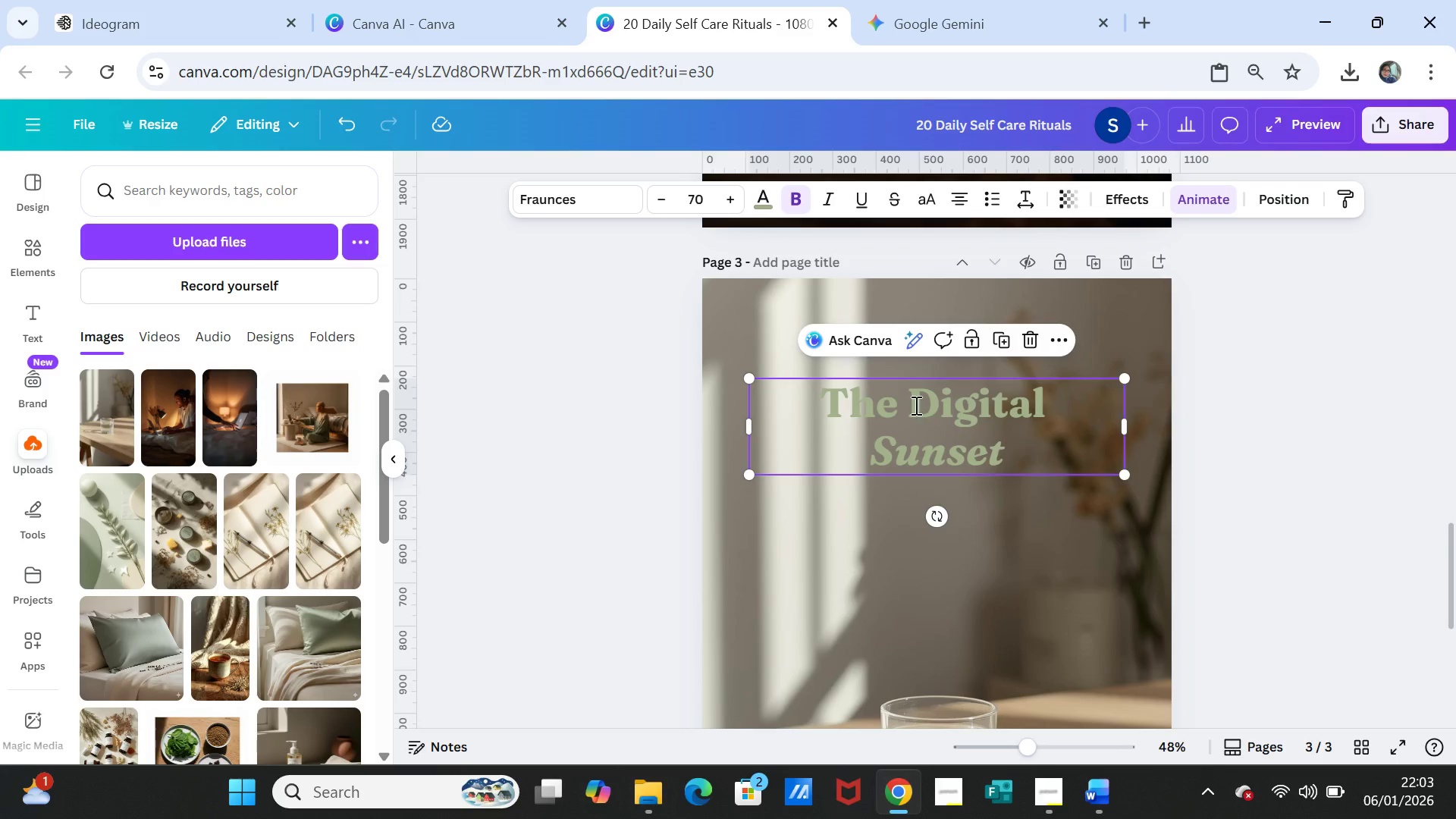 
double_click([915, 405])
 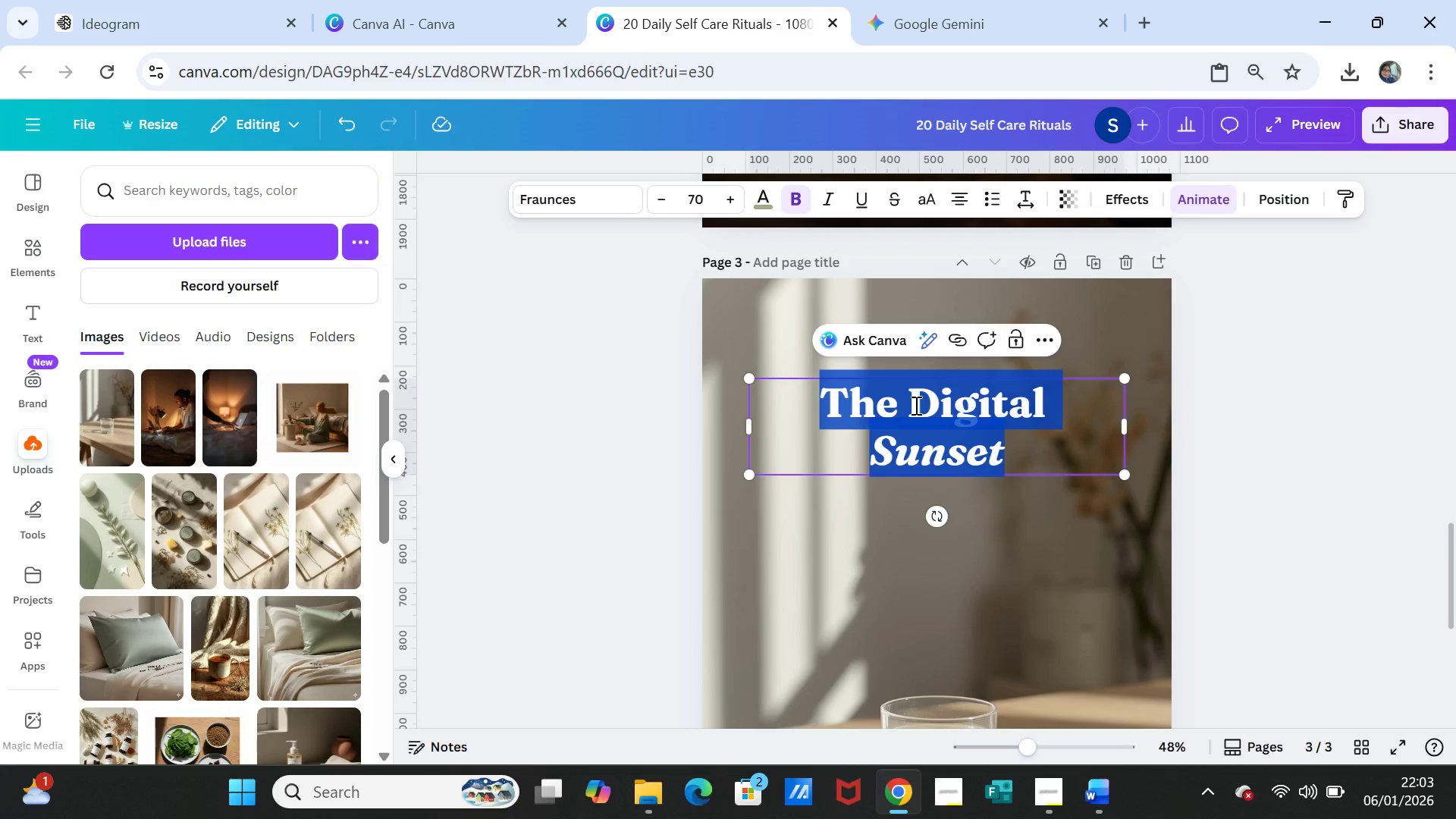 
key(Control+V)
 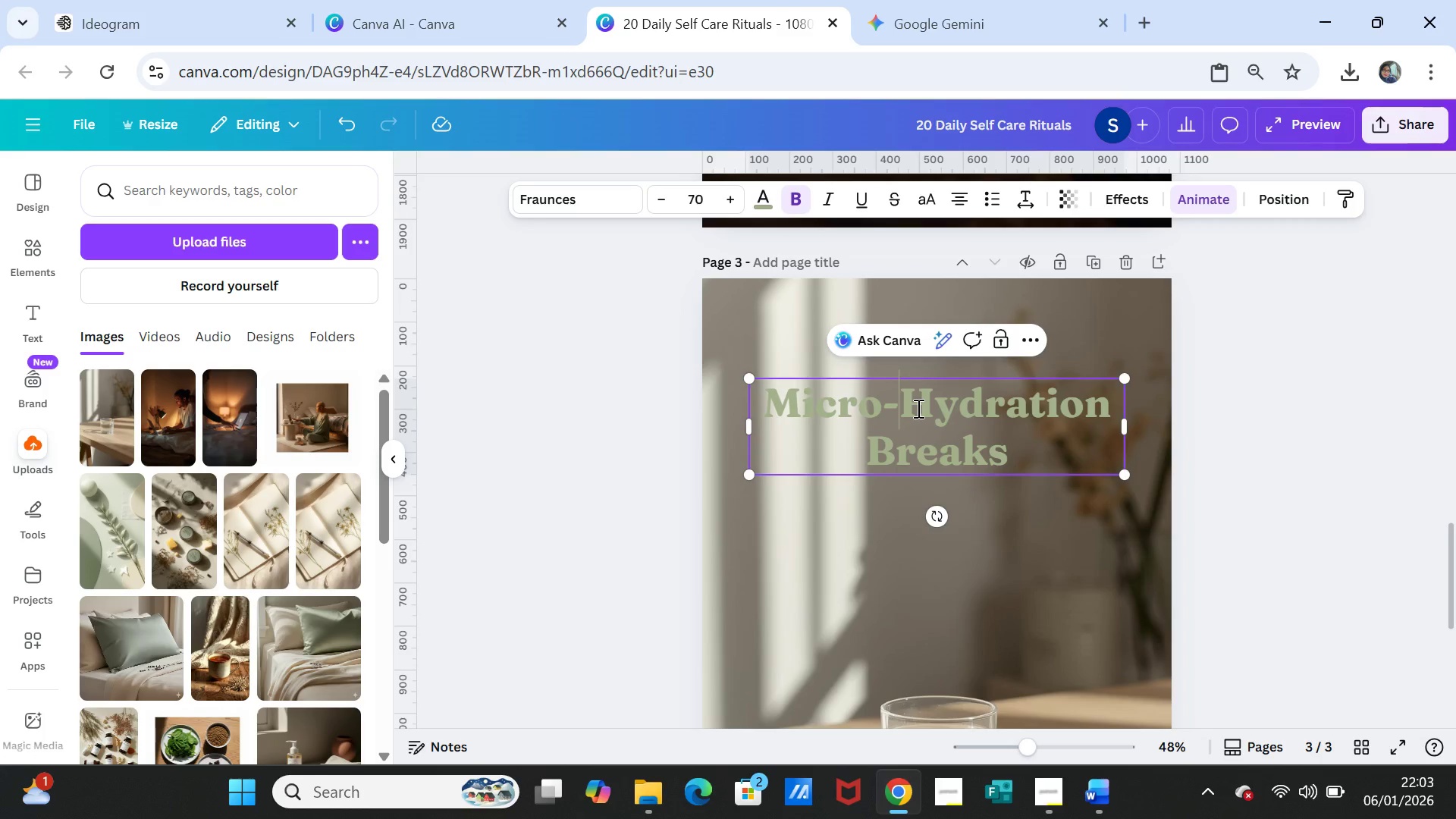 
key(Backspace)
 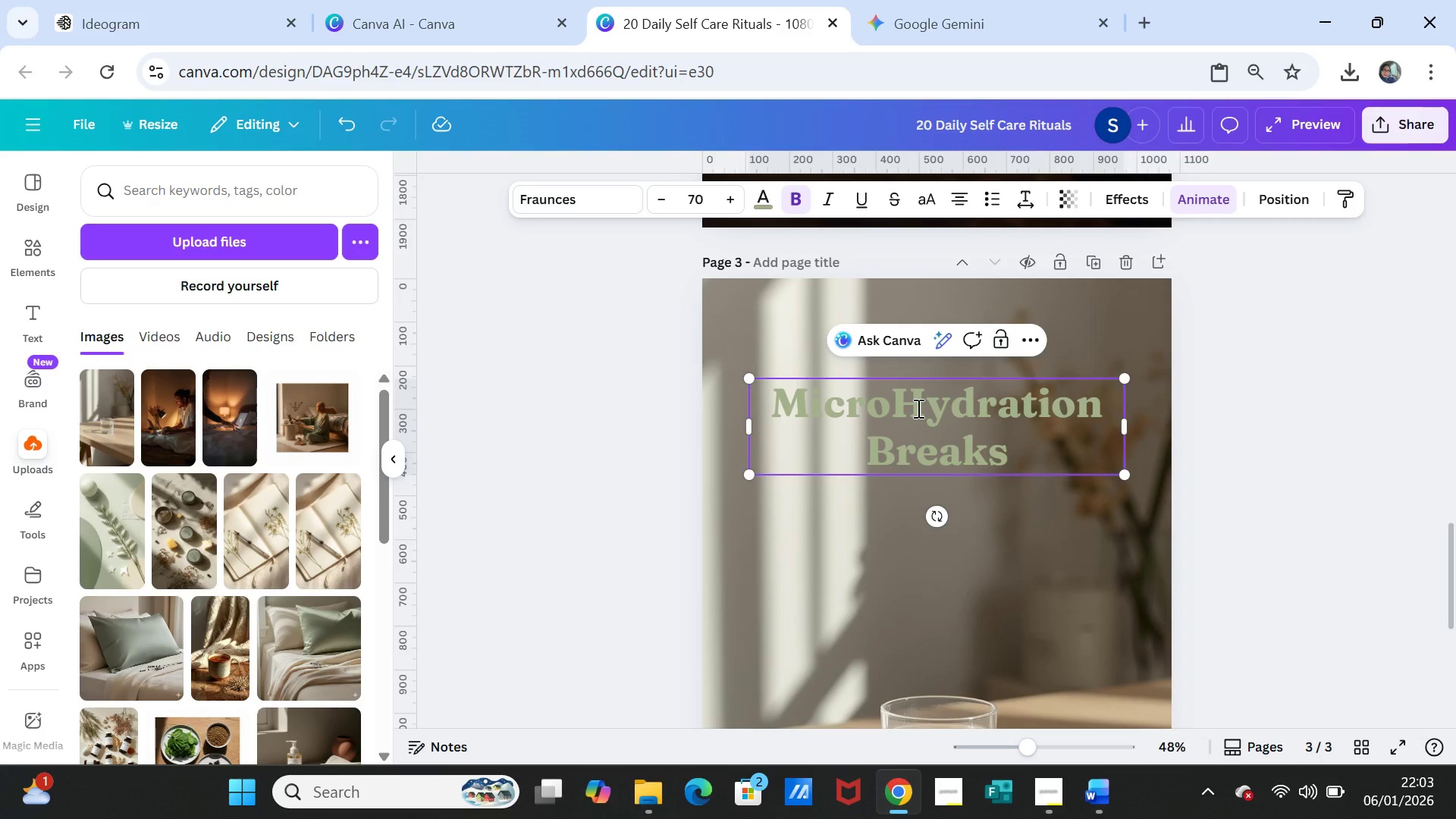 
key(Space)
 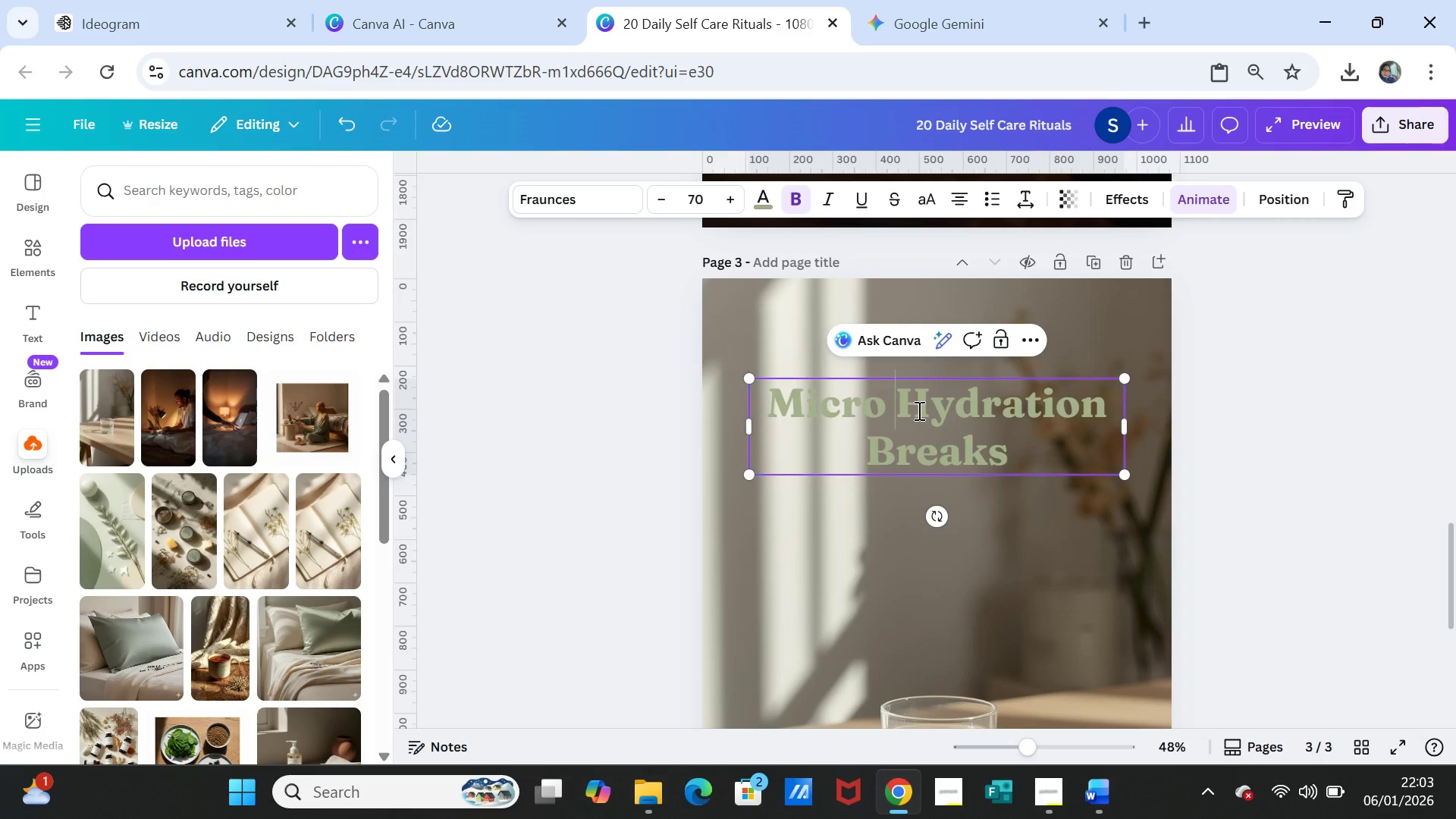 
key(Enter)
 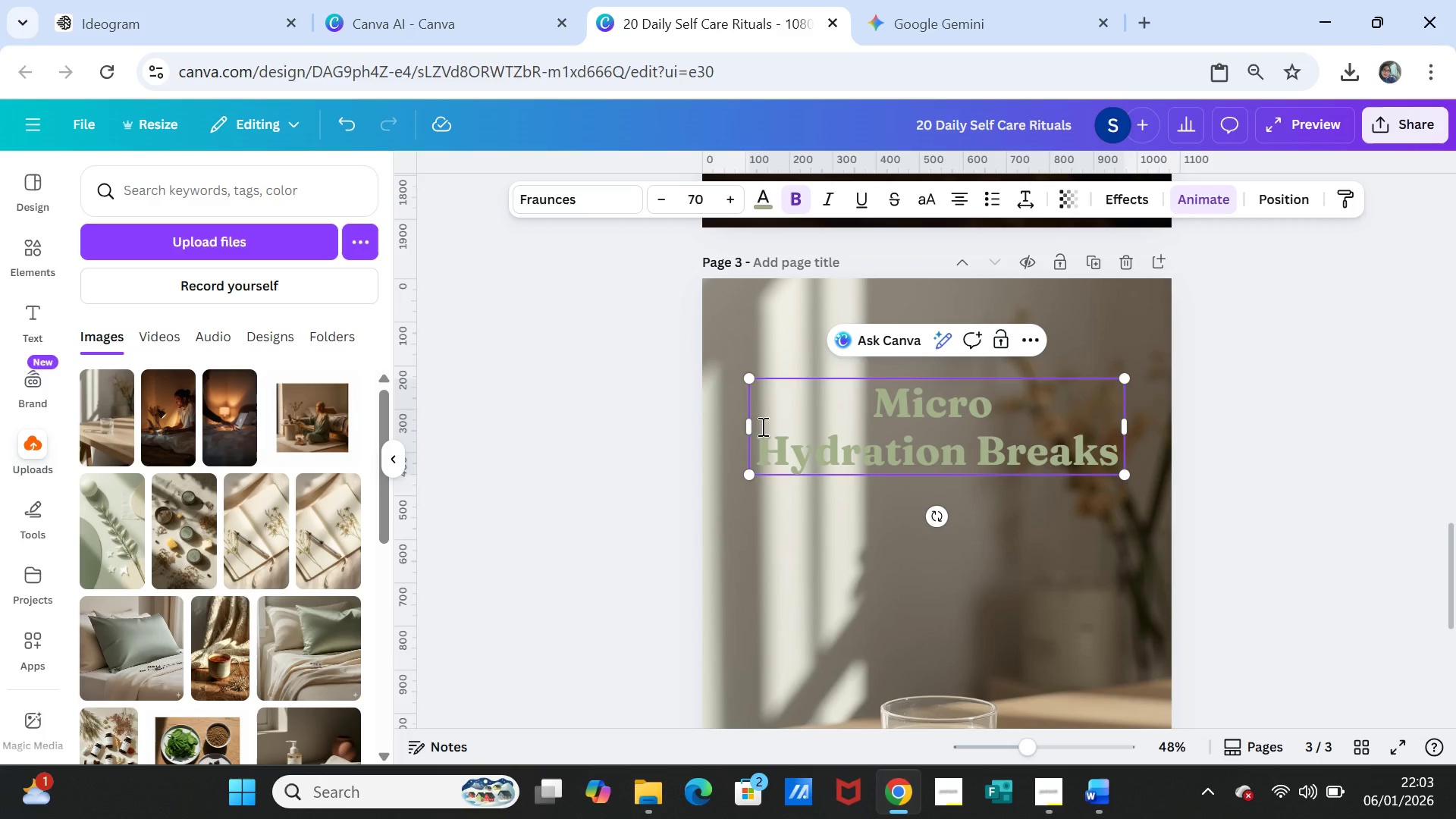 
wait(6.51)
 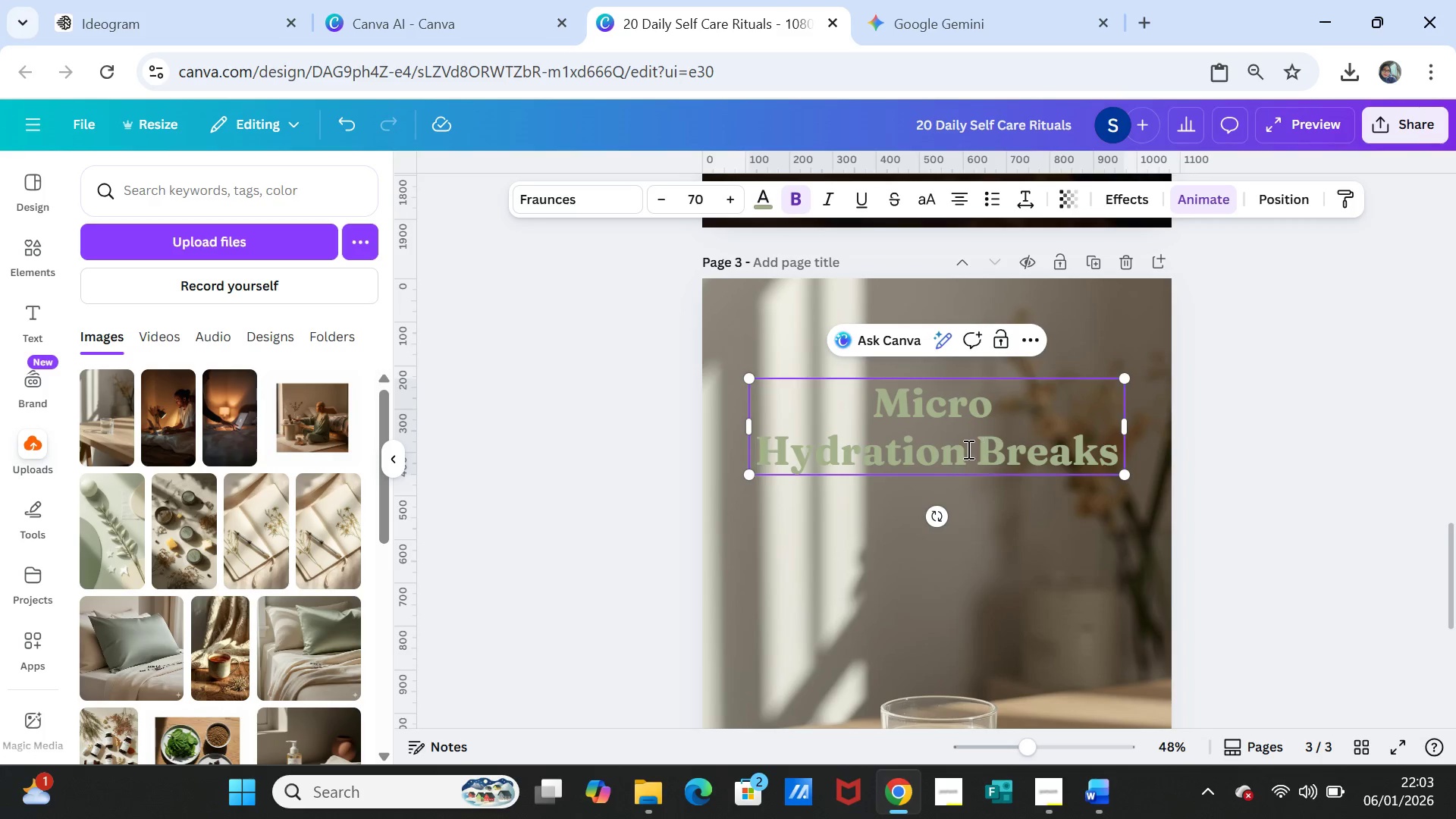 
left_click([1076, 532])
 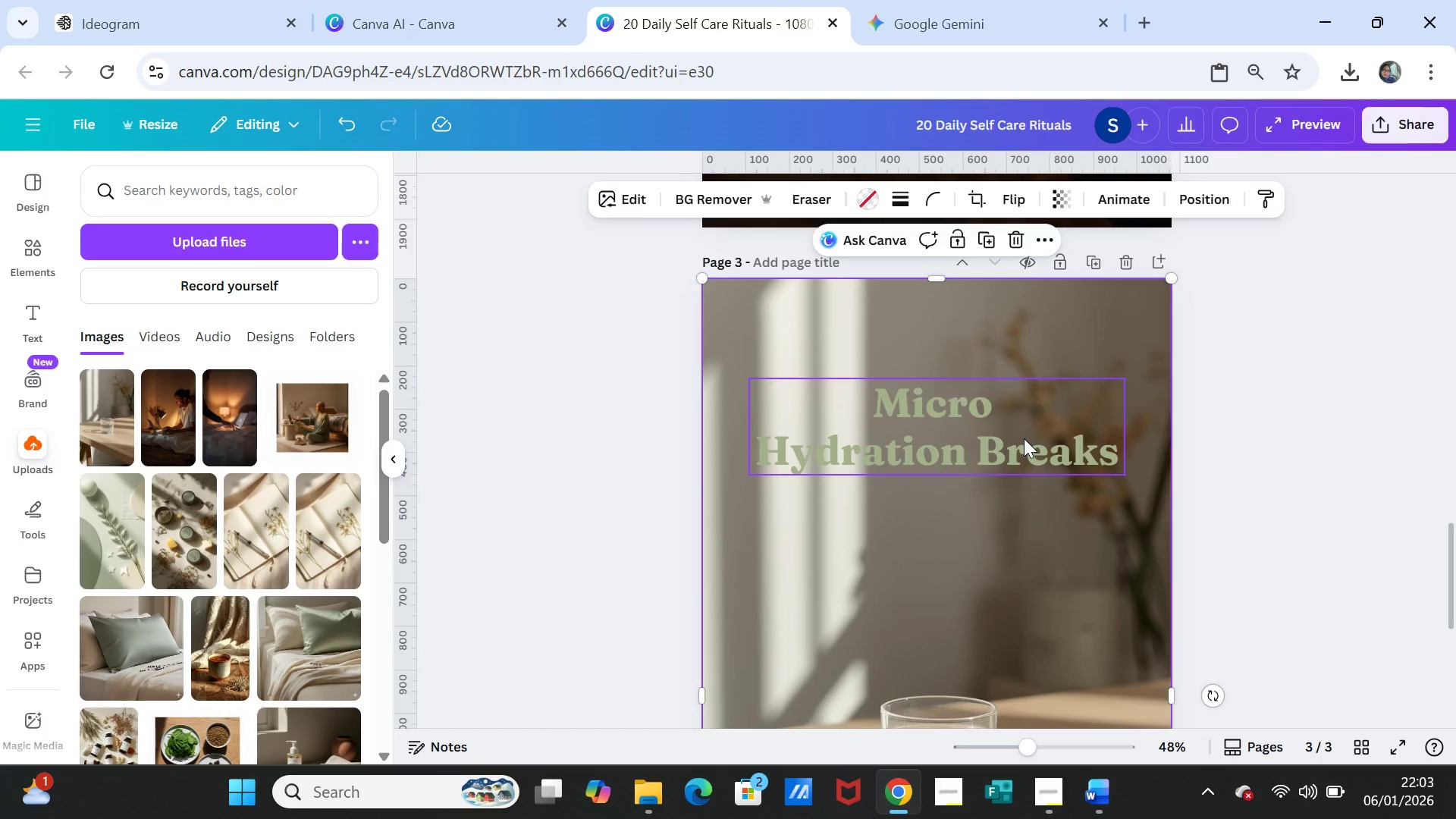 
left_click_drag(start_coordinate=[1024, 438], to_coordinate=[1019, 438])
 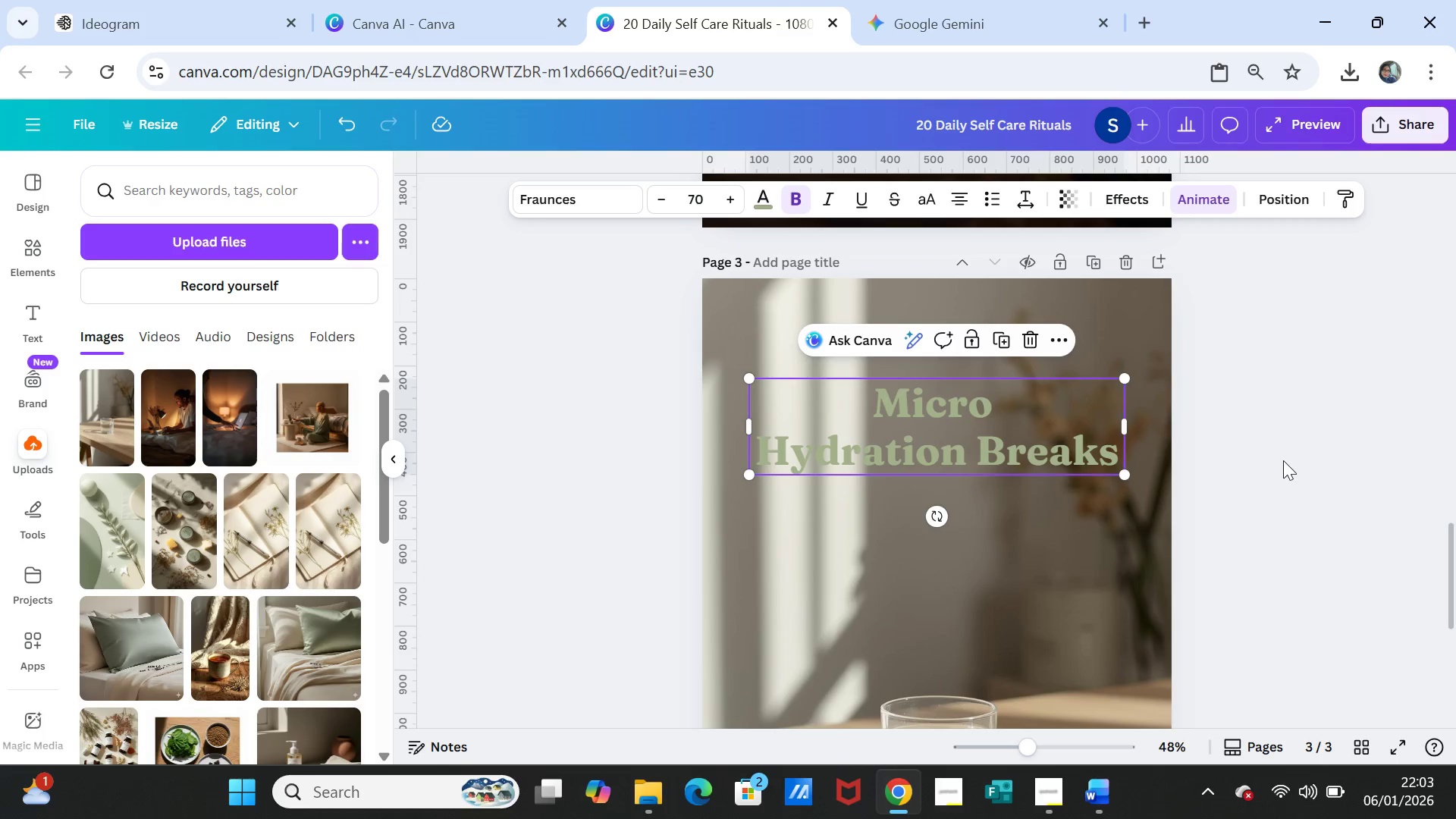 
left_click([1283, 460])
 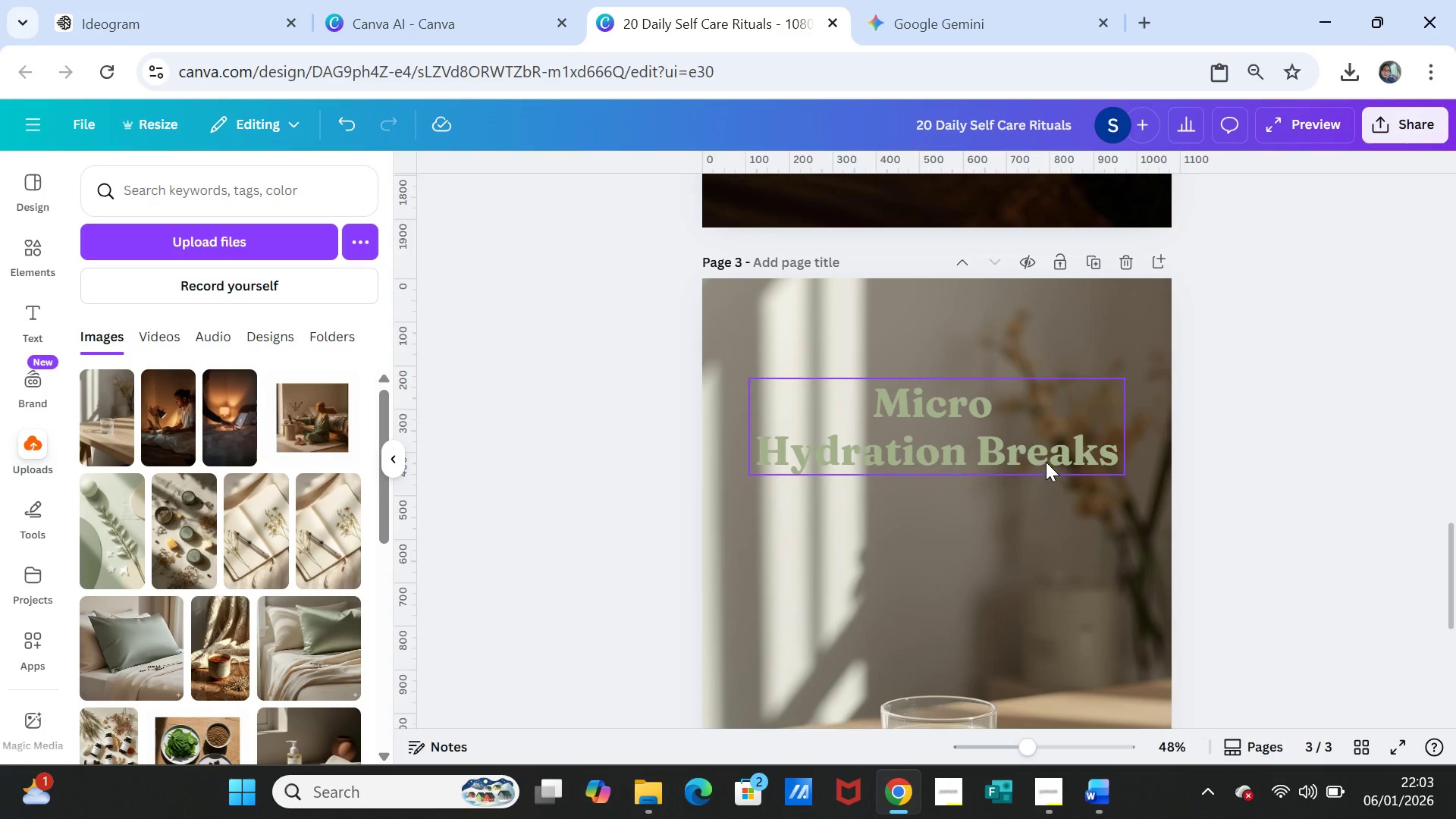 
left_click([1046, 462])
 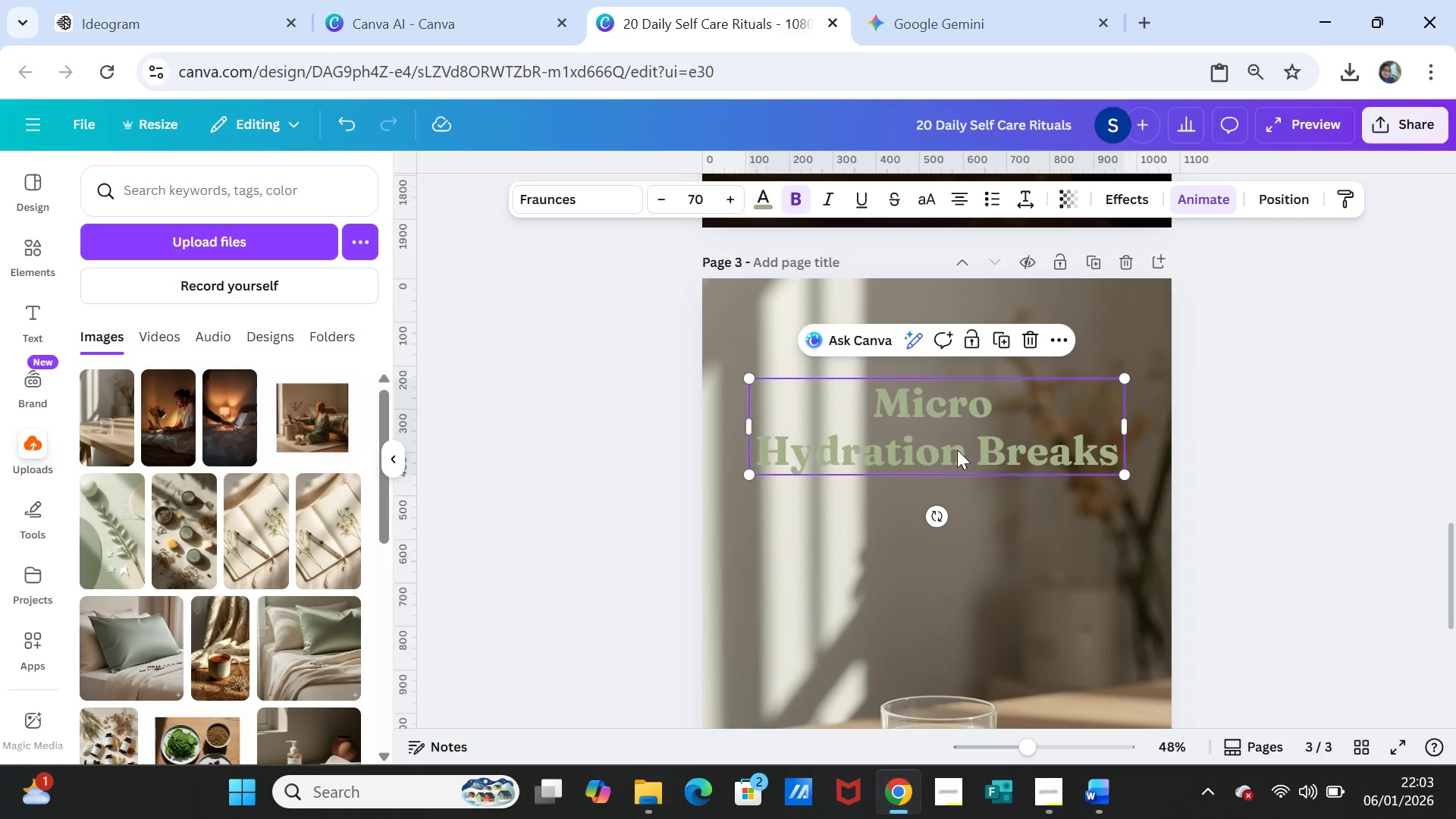 
left_click([1009, 410])
 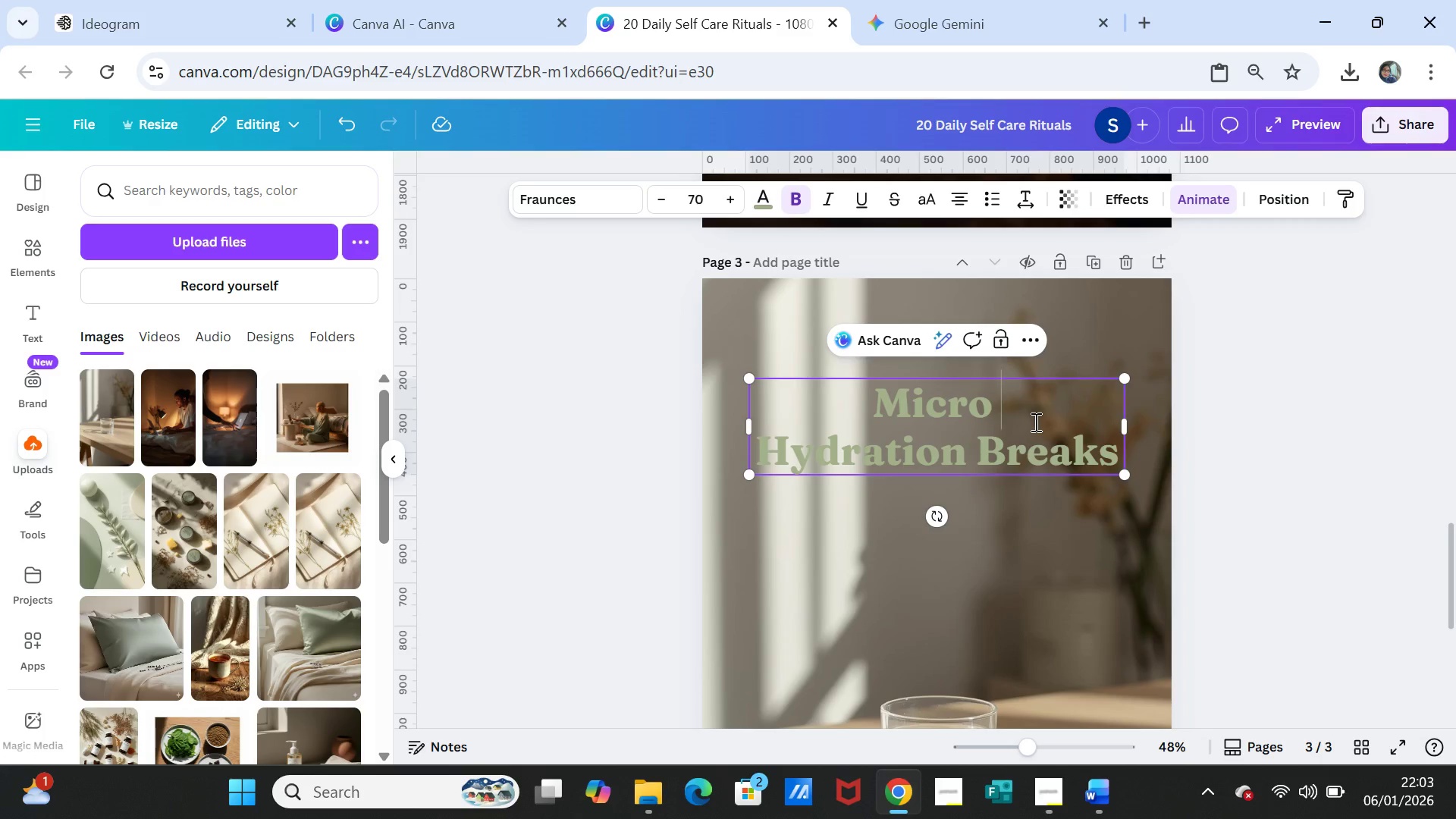 
key(Backspace)
 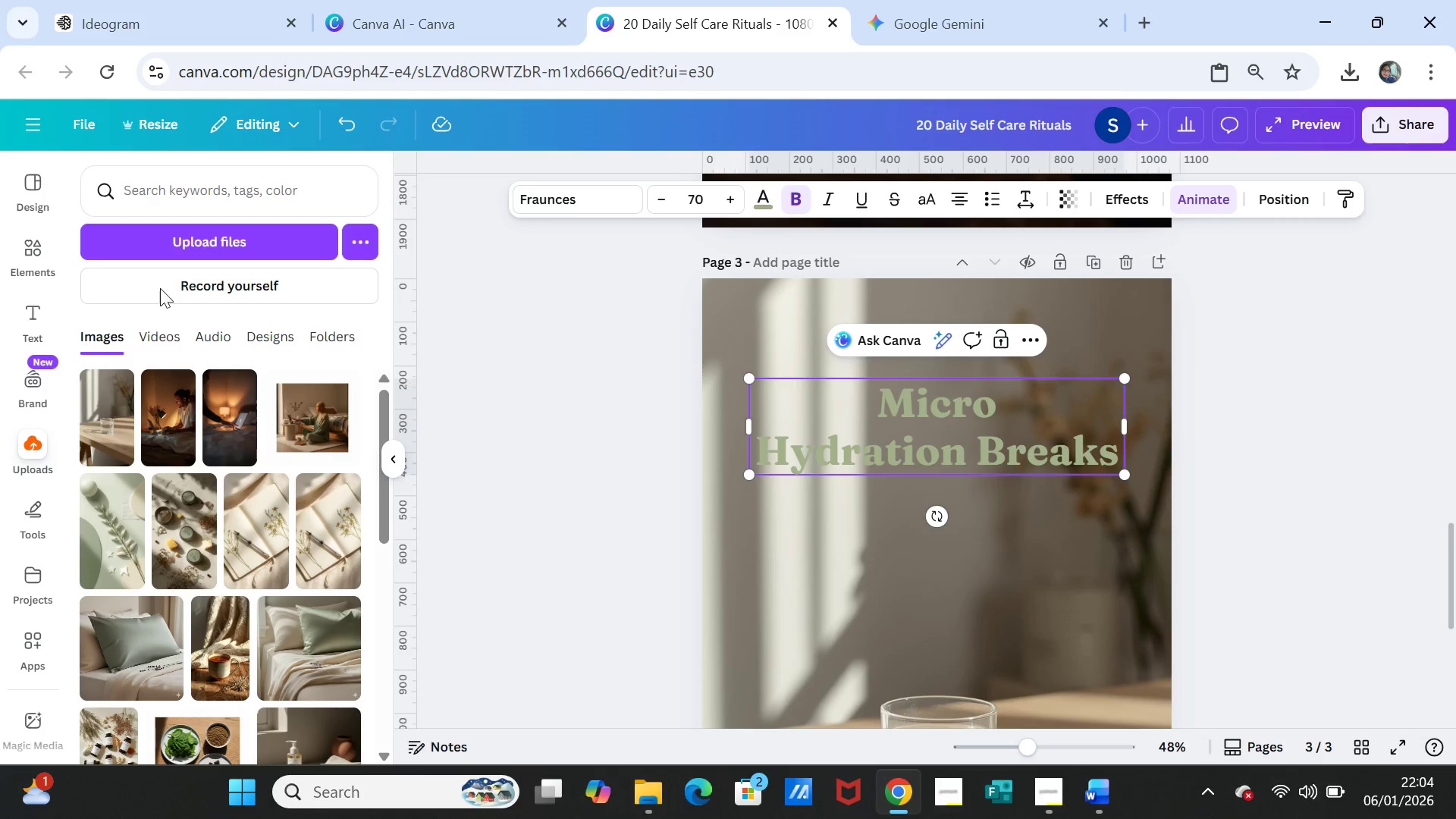 
left_click([357, 129])
 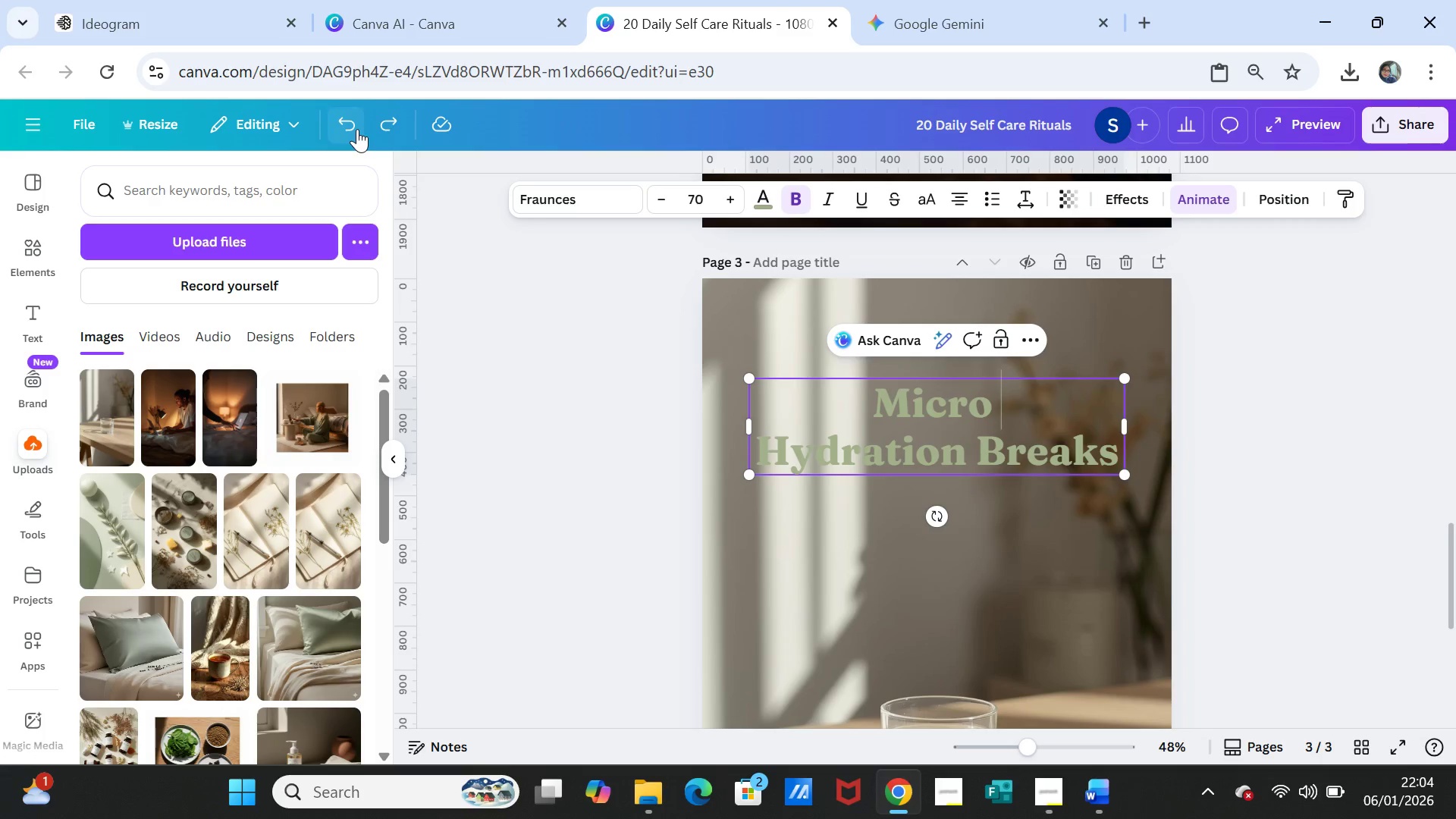 
left_click([357, 129])
 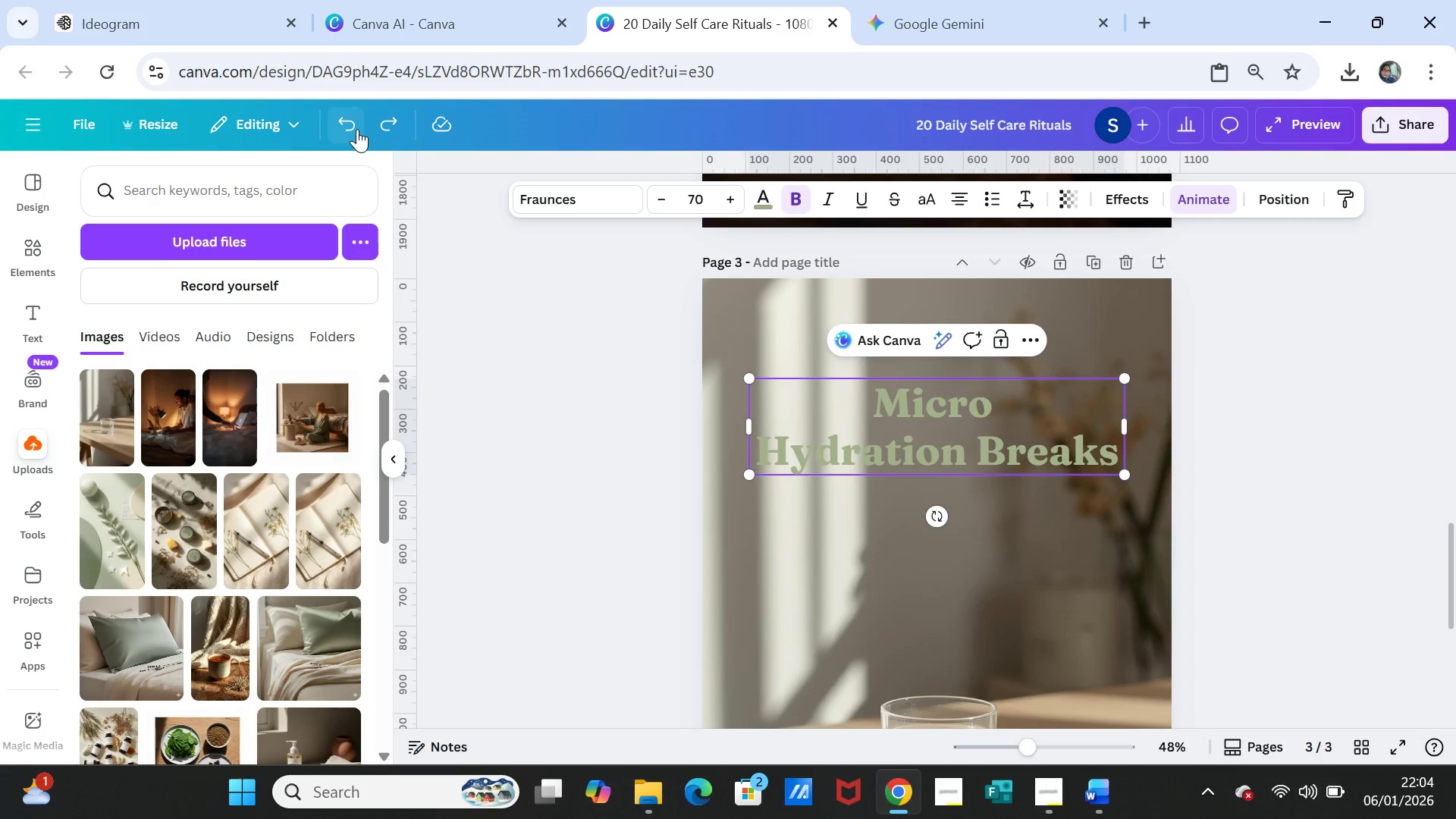 
left_click([357, 129])
 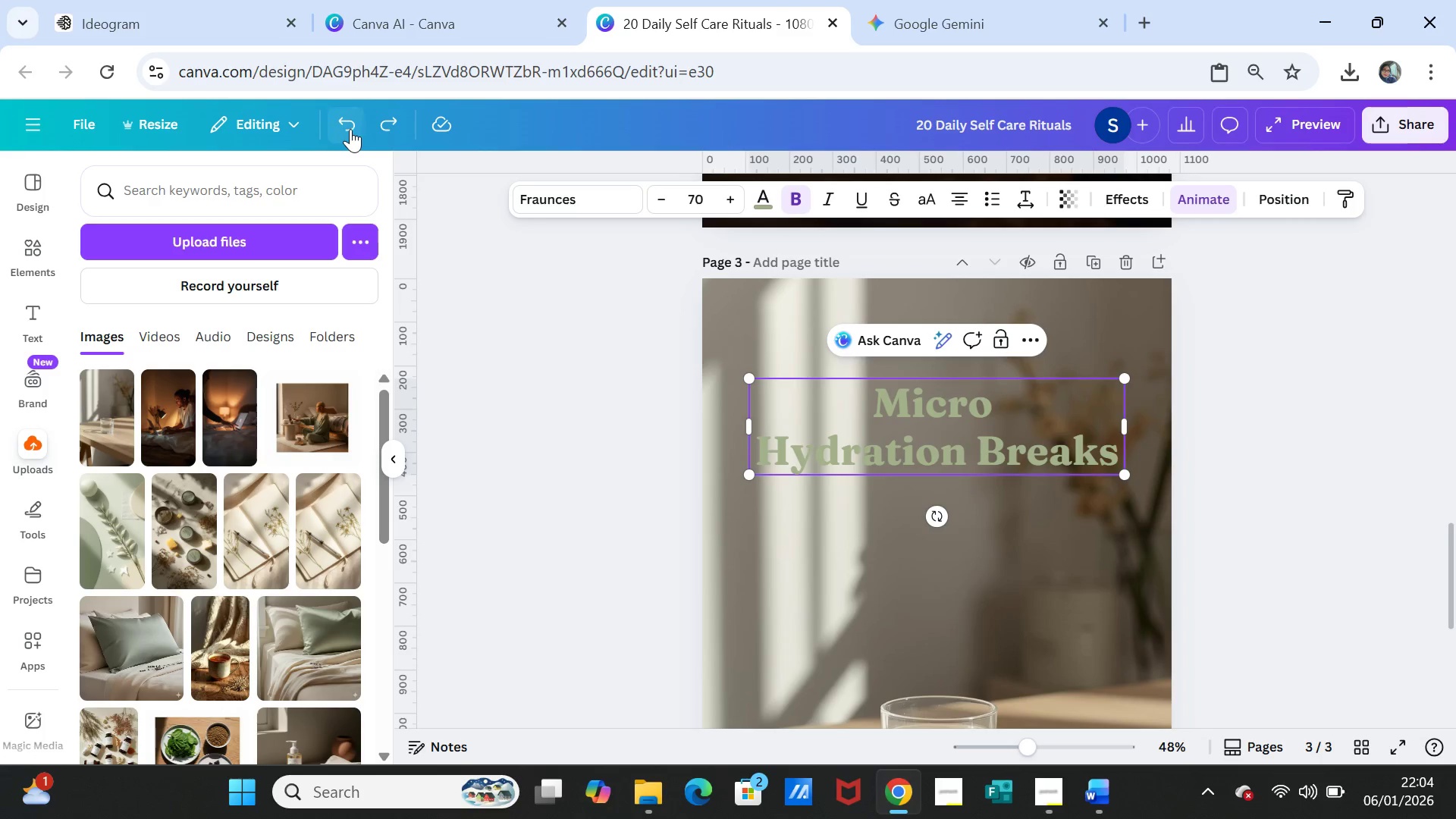 
left_click([350, 129])
 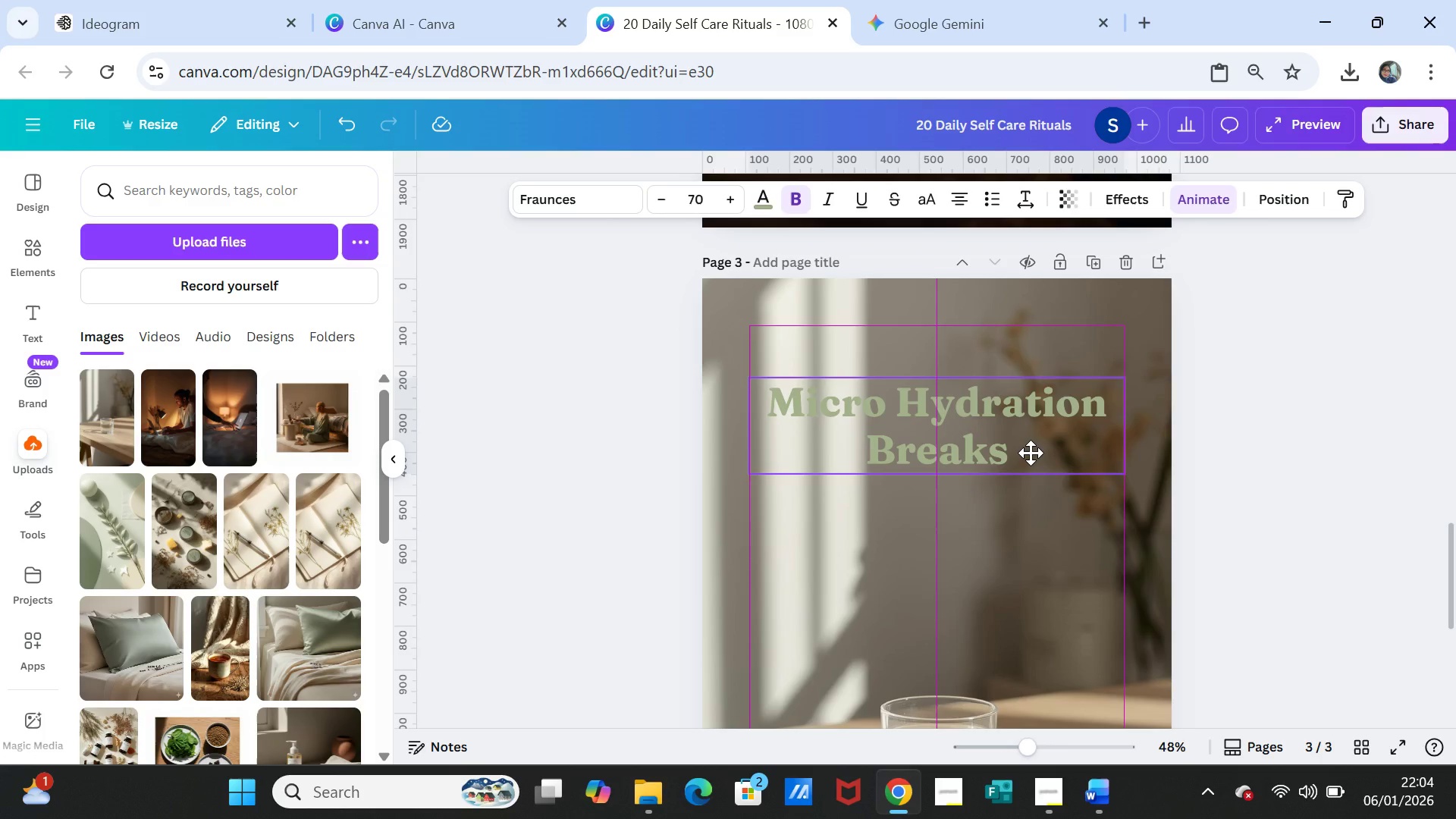 
wait(7.83)
 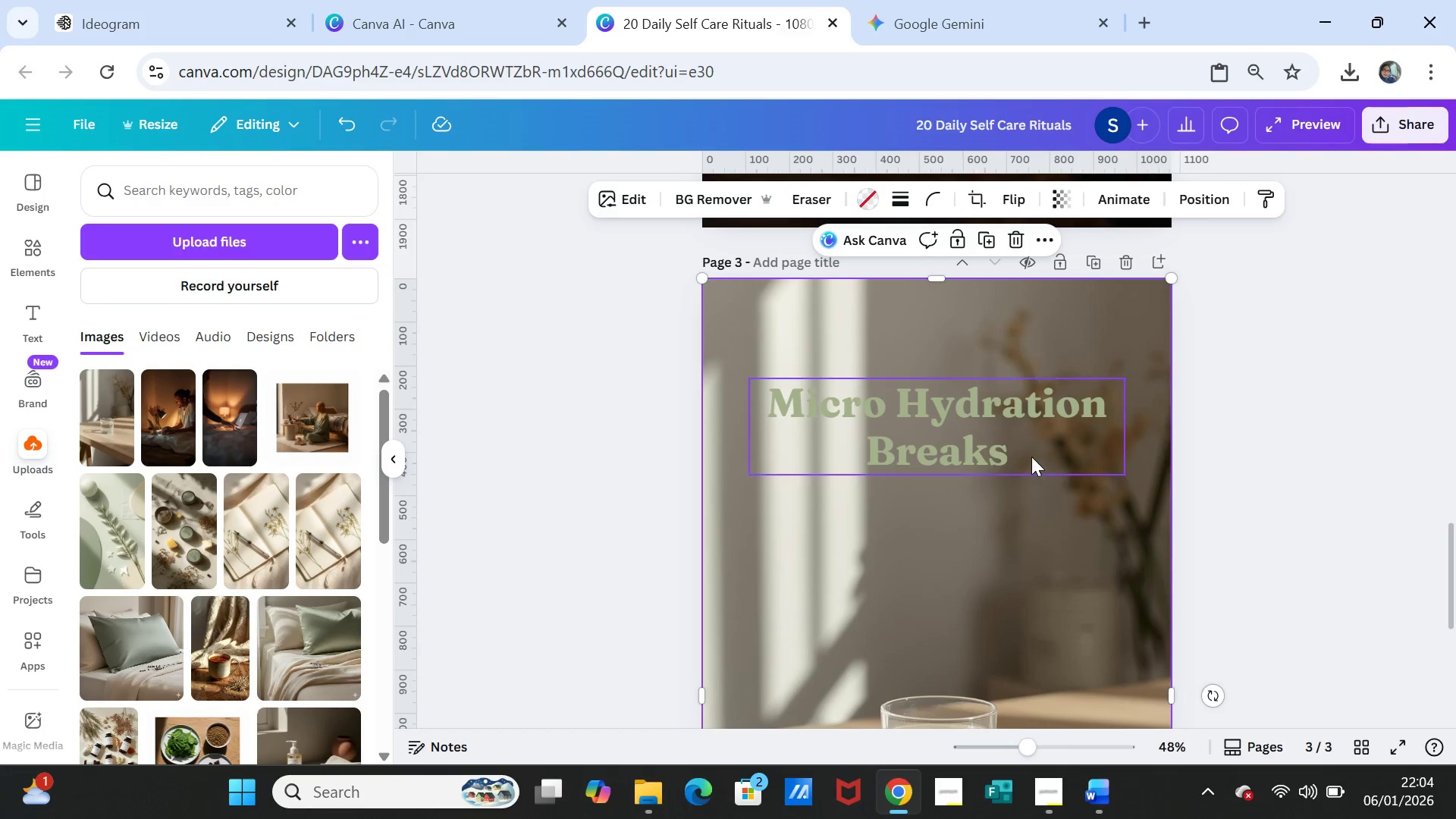 
left_click_drag(start_coordinate=[745, 425], to_coordinate=[753, 425])
 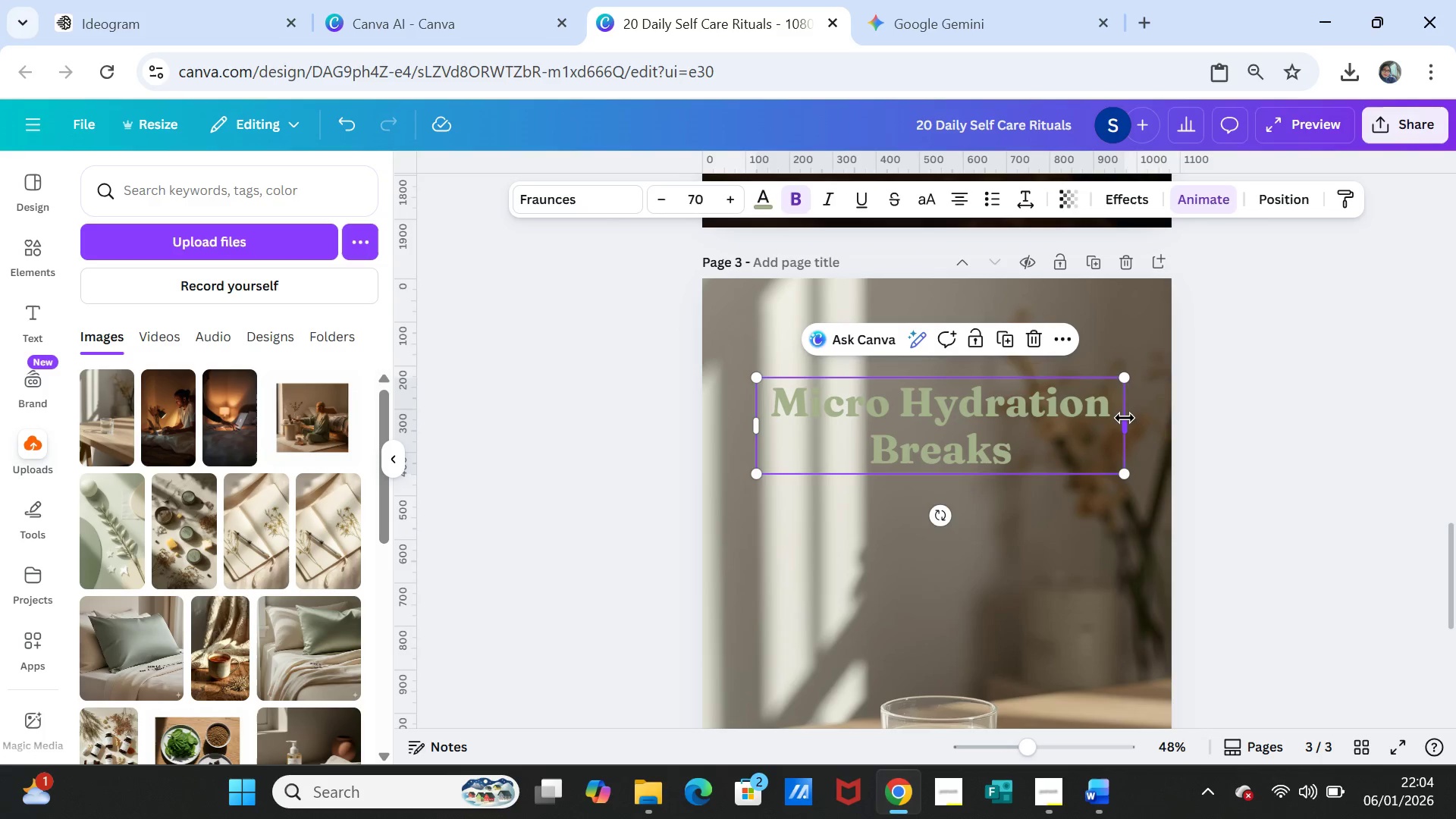 
left_click_drag(start_coordinate=[1125, 418], to_coordinate=[1117, 419])
 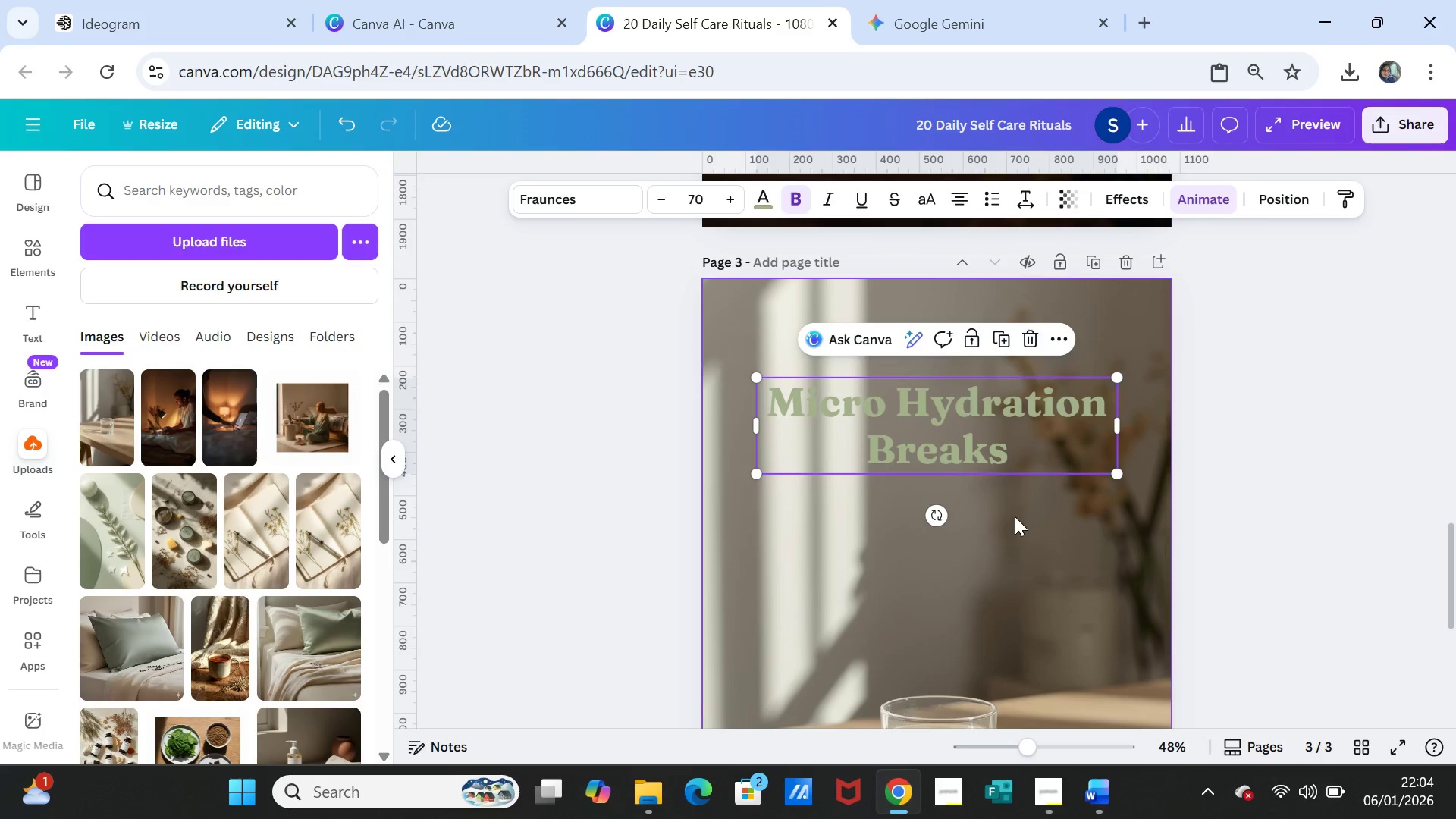 
left_click([1015, 518])
 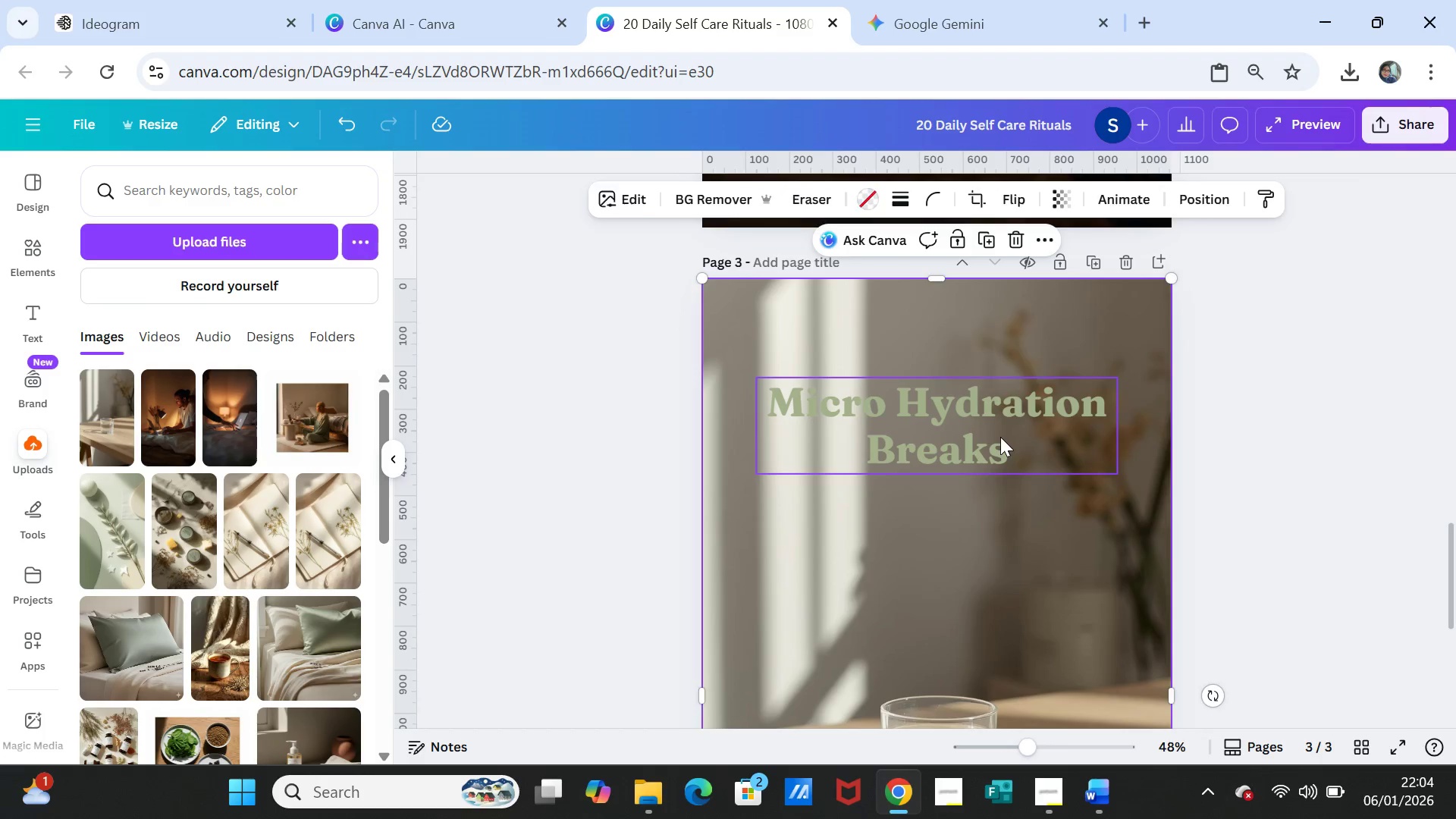 
left_click_drag(start_coordinate=[1000, 437], to_coordinate=[1000, 442])
 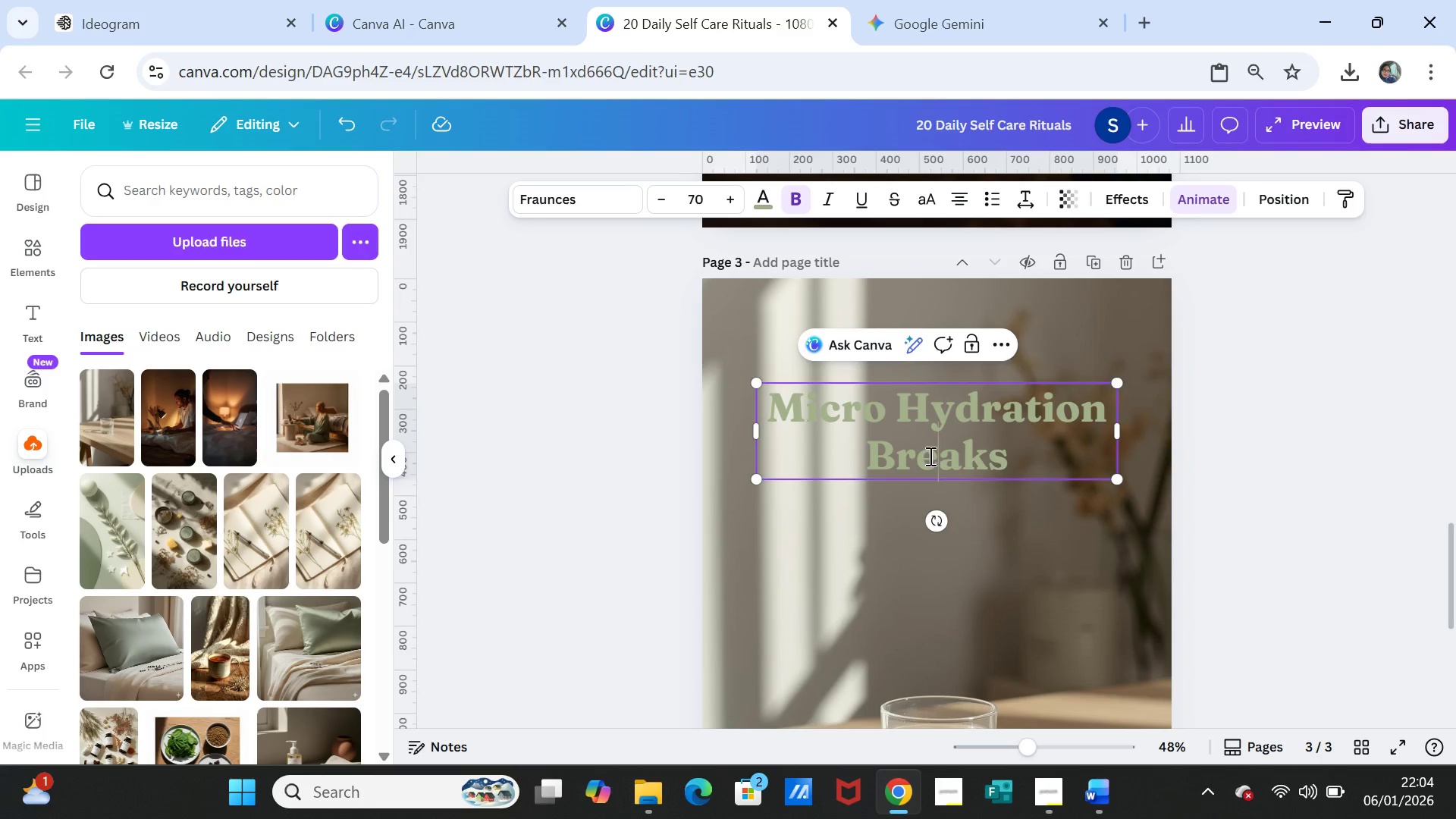 
double_click([929, 456])
 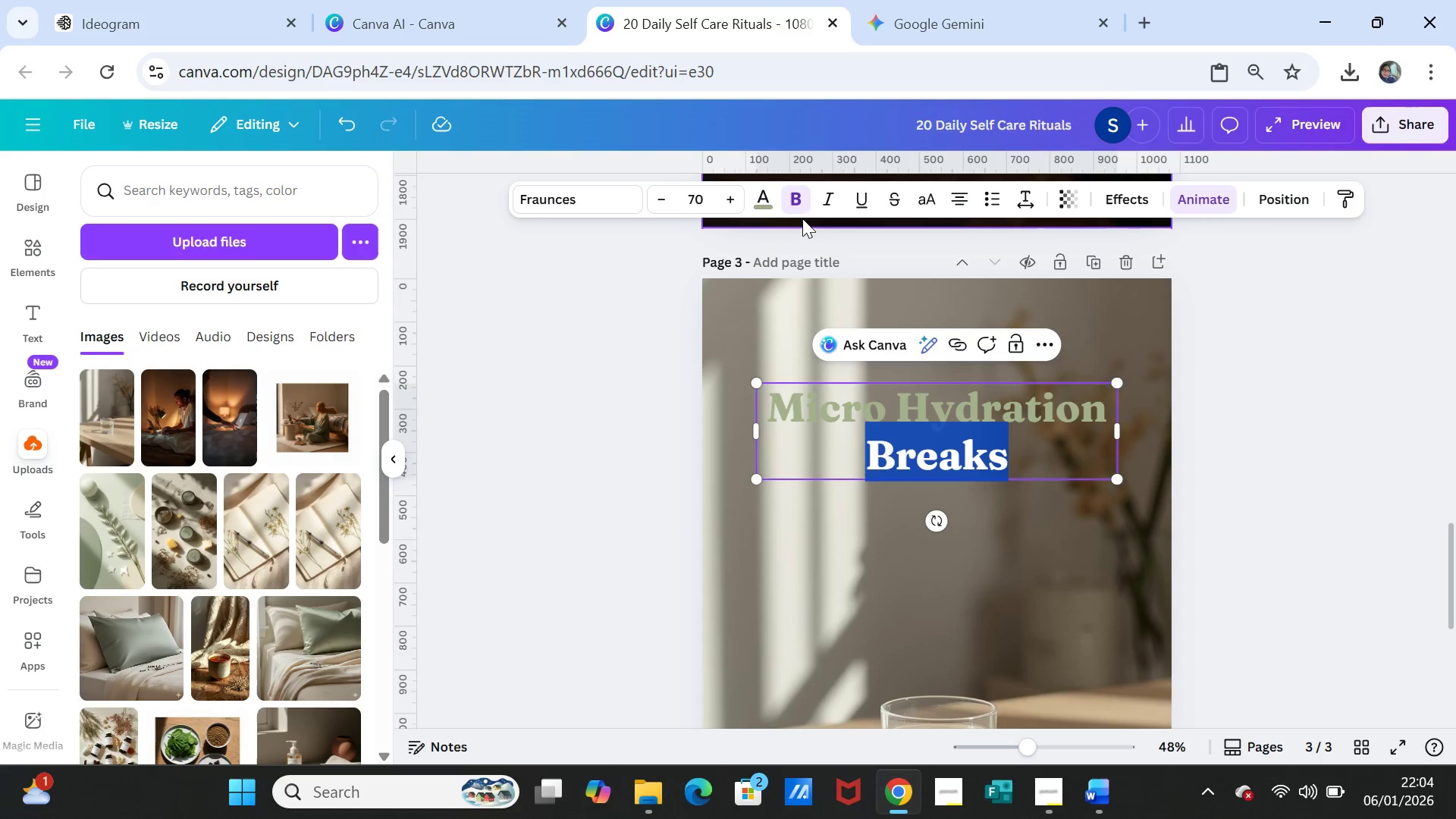 
left_click([826, 193])
 